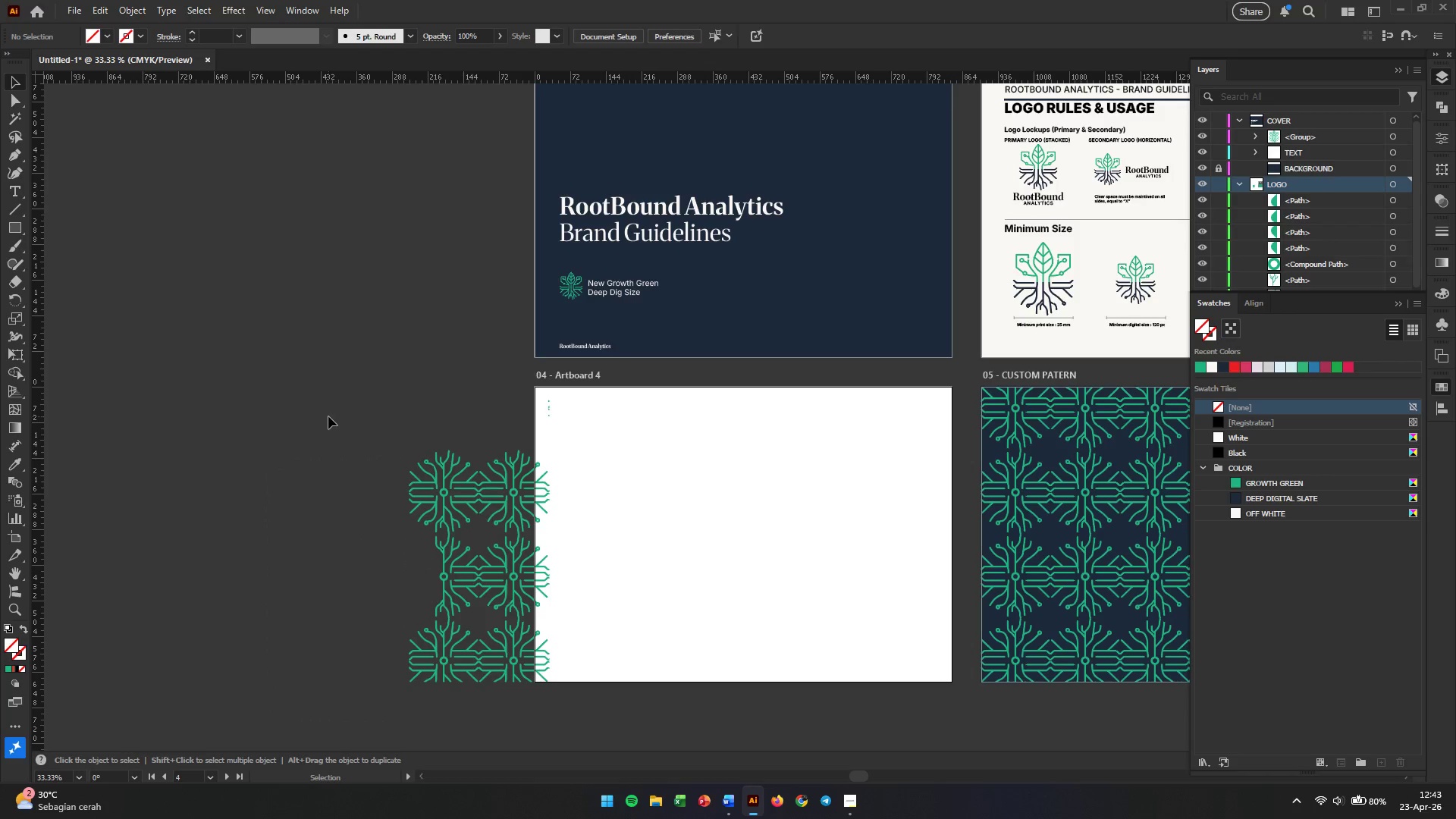 
left_click_drag(start_coordinate=[328, 416], to_coordinate=[587, 713])
 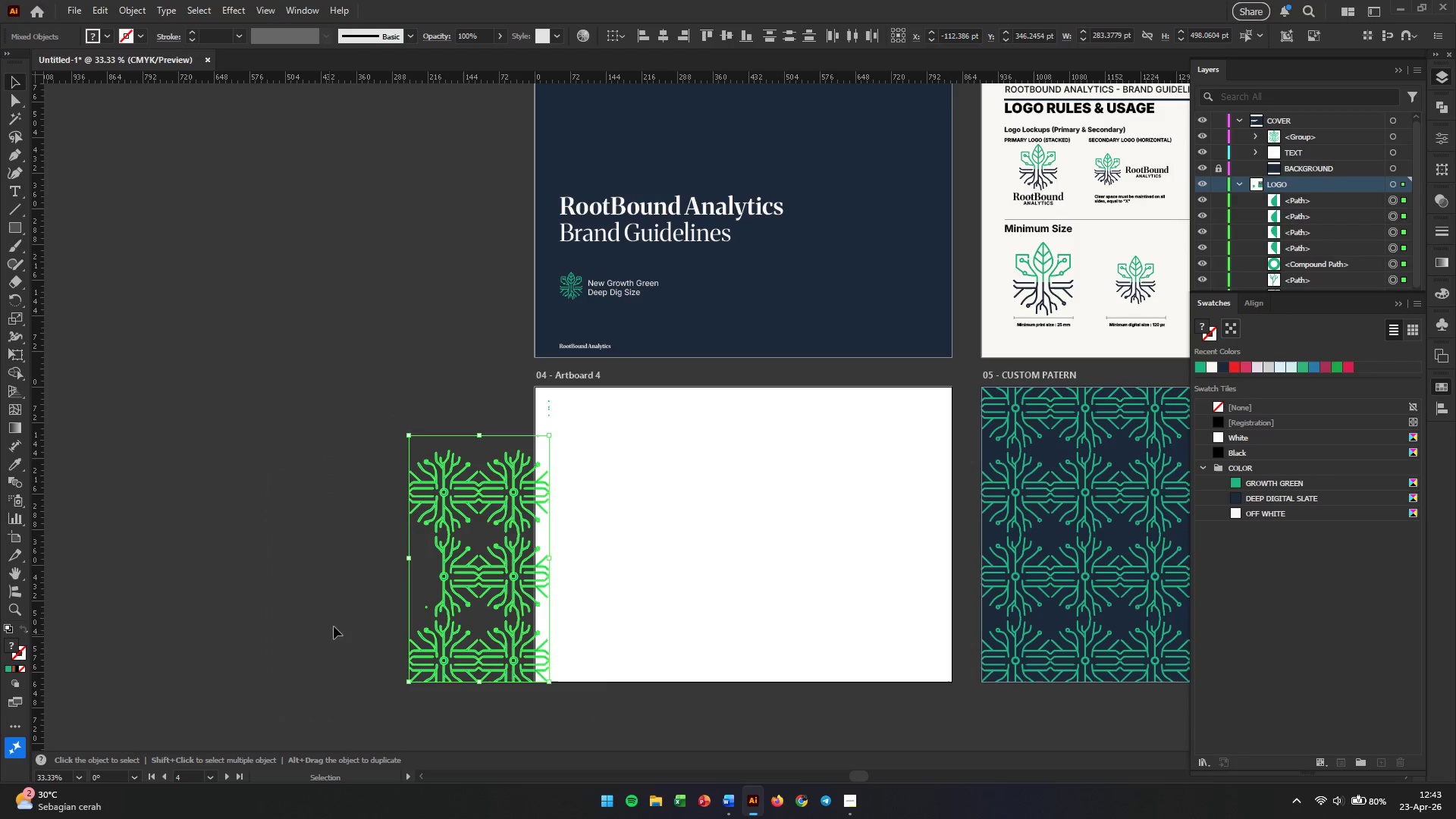 
left_click([322, 582])
 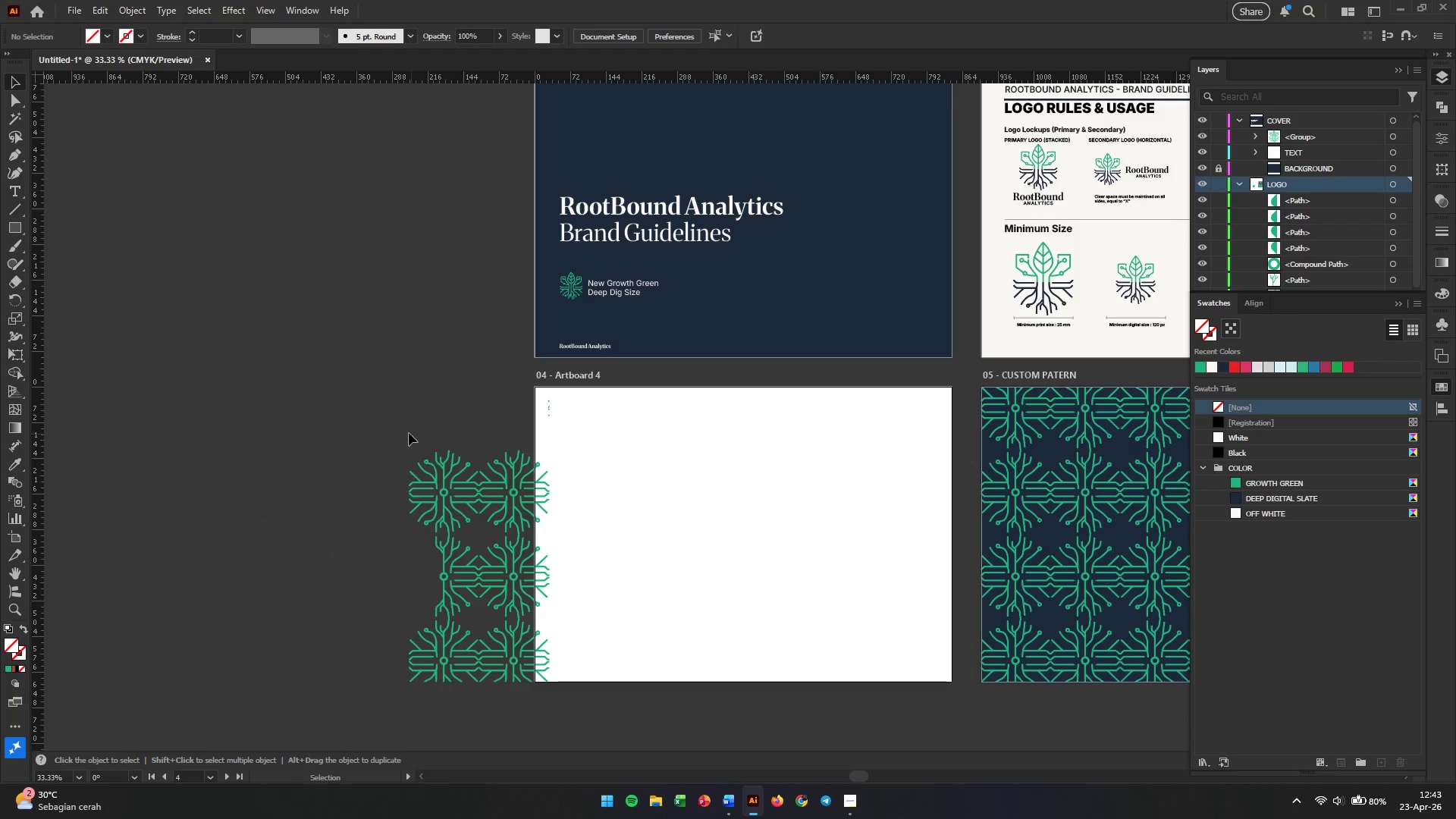 
left_click_drag(start_coordinate=[397, 431], to_coordinate=[582, 447])
 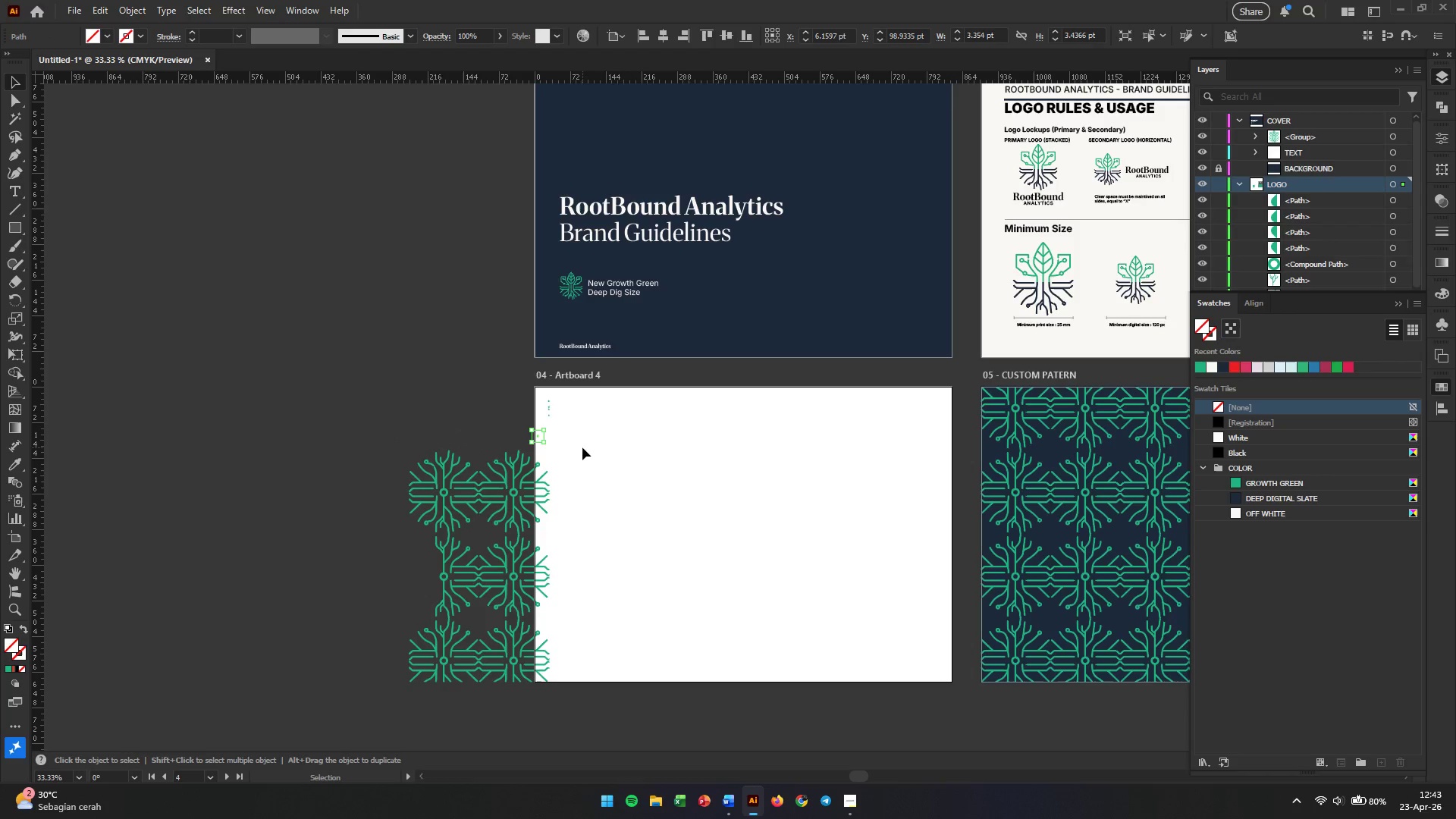 
key(Backspace)
 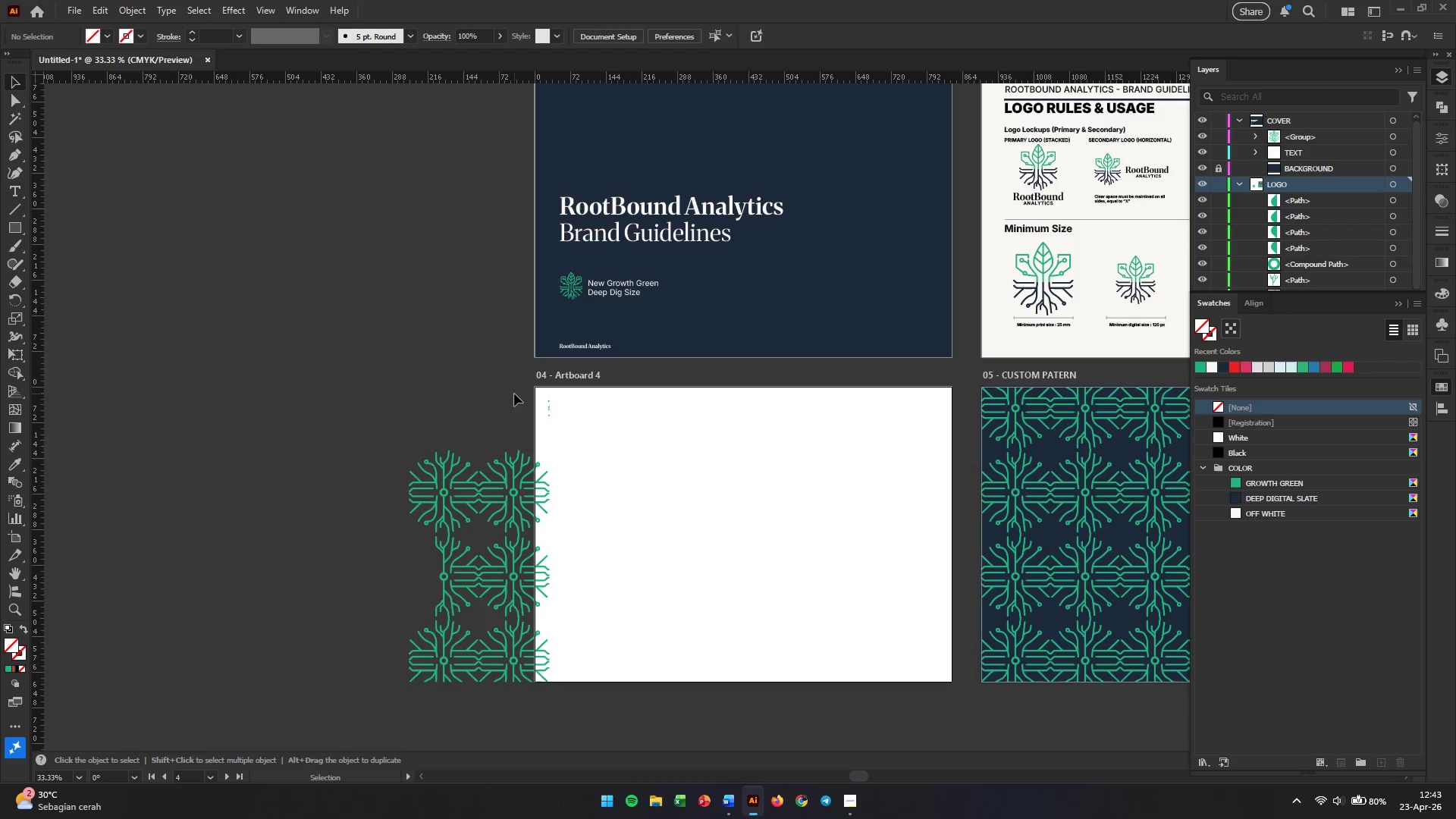 
left_click_drag(start_coordinate=[507, 391], to_coordinate=[615, 438])
 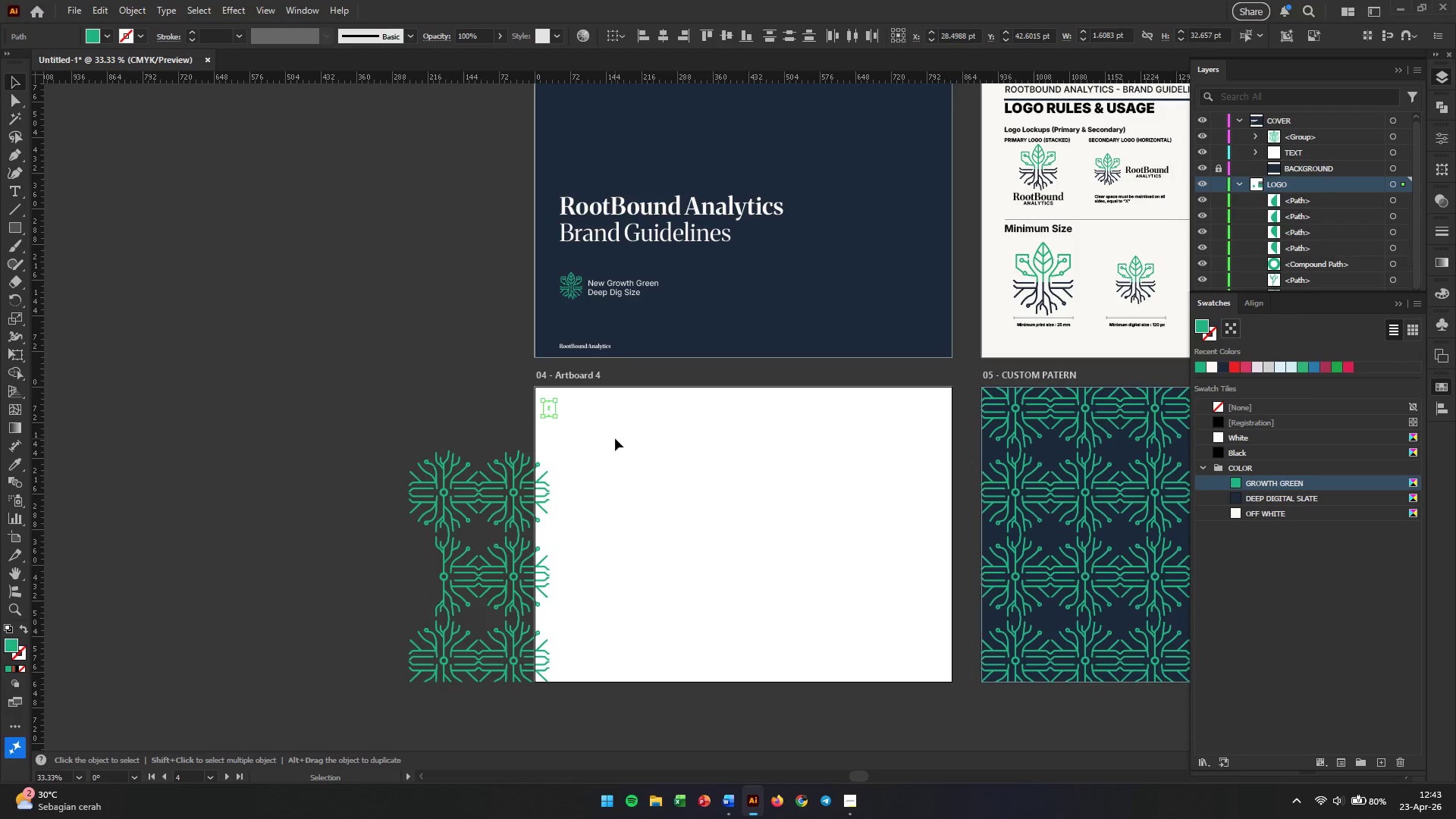 
key(Backspace)
 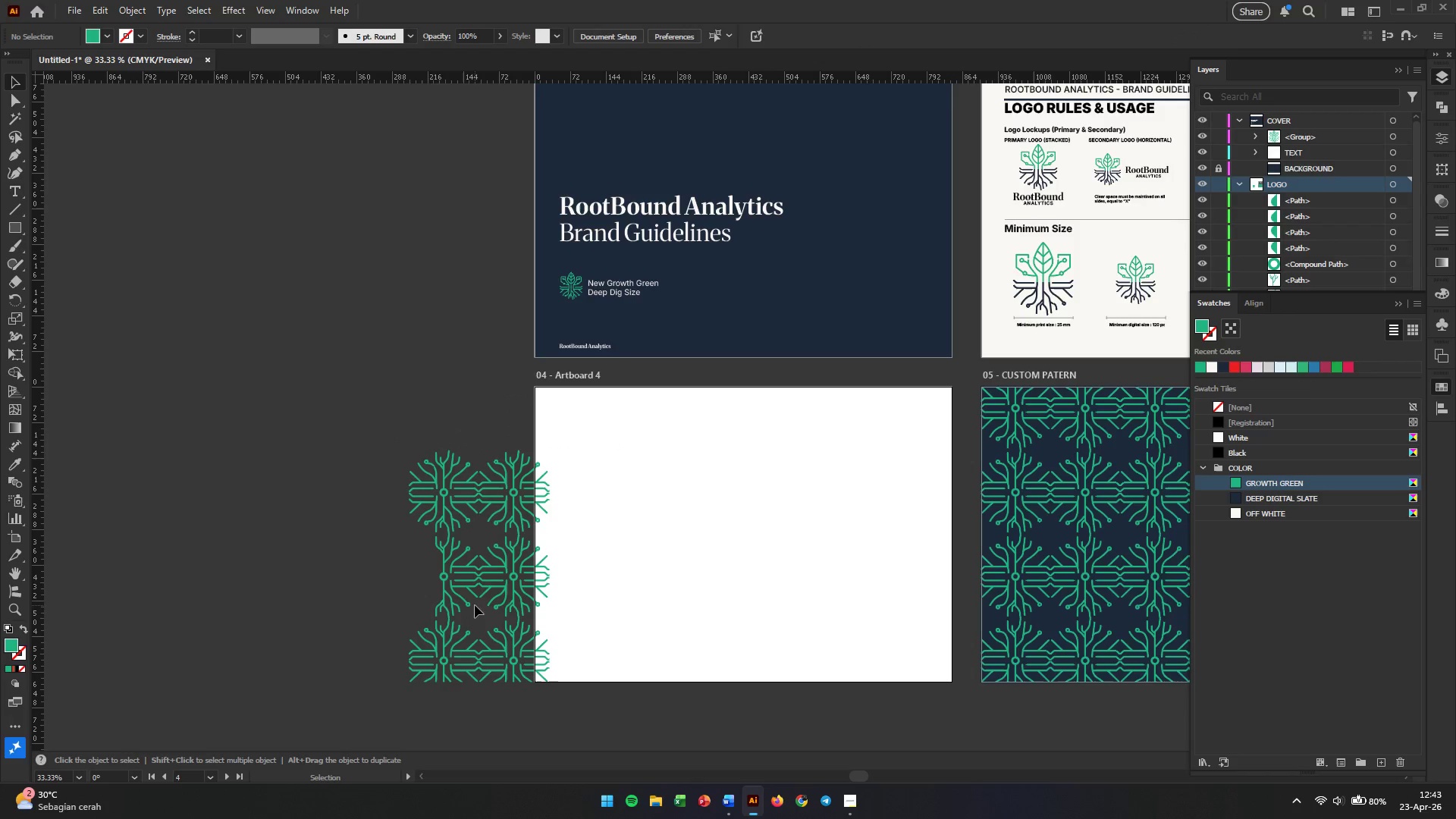 
hold_key(key=AltLeft, duration=0.69)
scroll: coordinate [480, 629], scroll_direction: up, amount: 3.0
 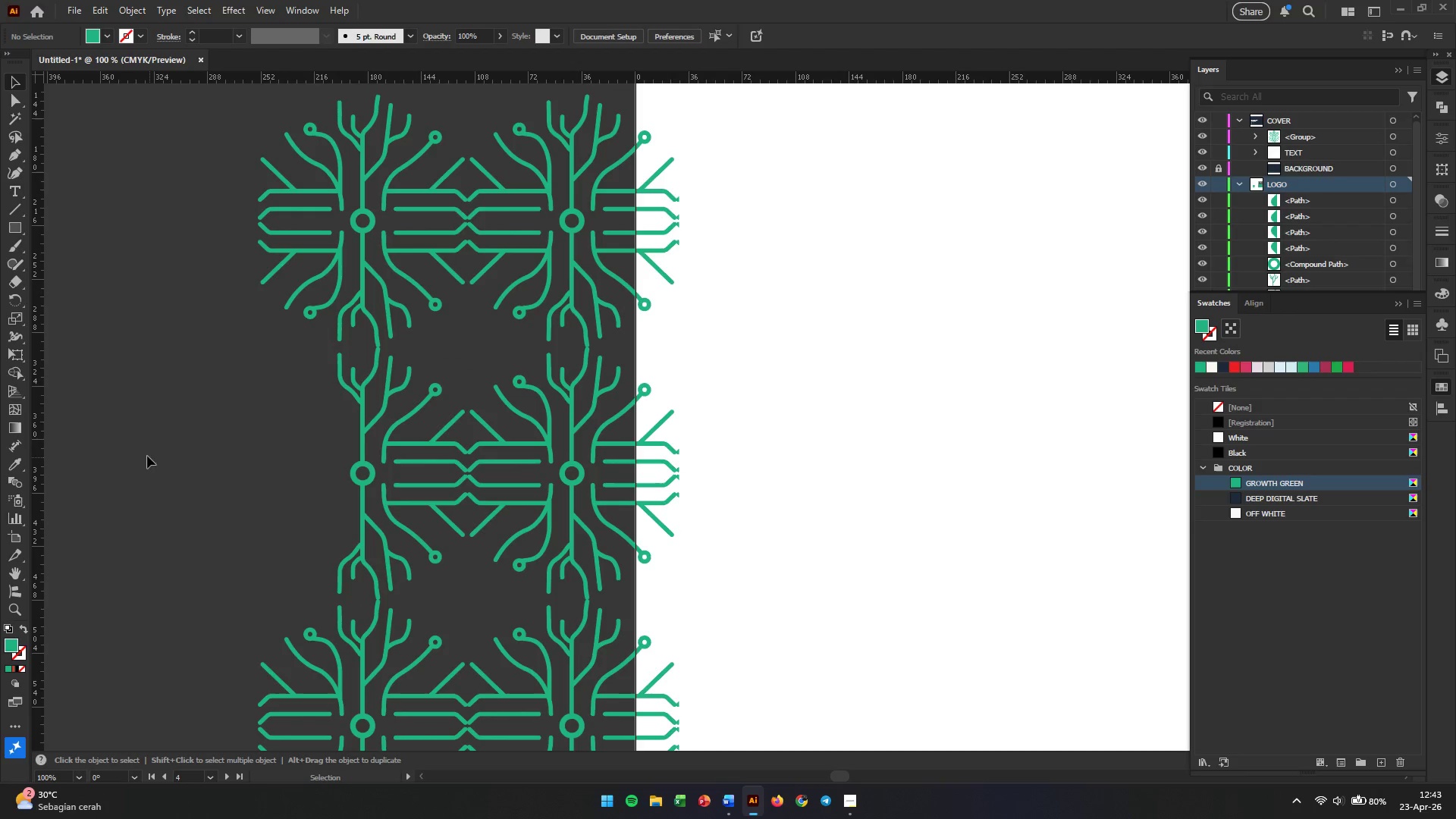 
left_click_drag(start_coordinate=[145, 454], to_coordinate=[292, 616])
 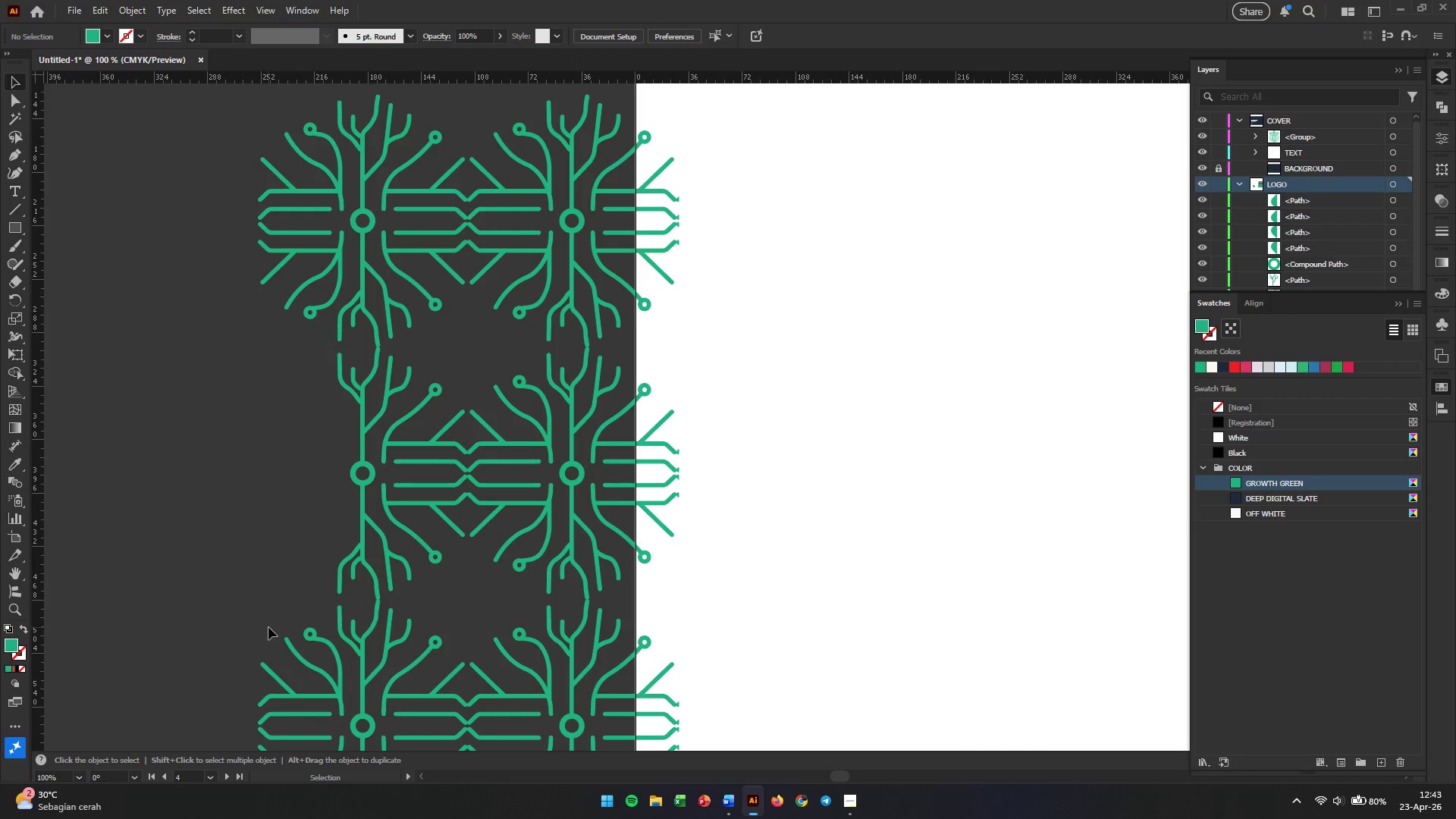 
left_click_drag(start_coordinate=[204, 658], to_coordinate=[261, 516])
 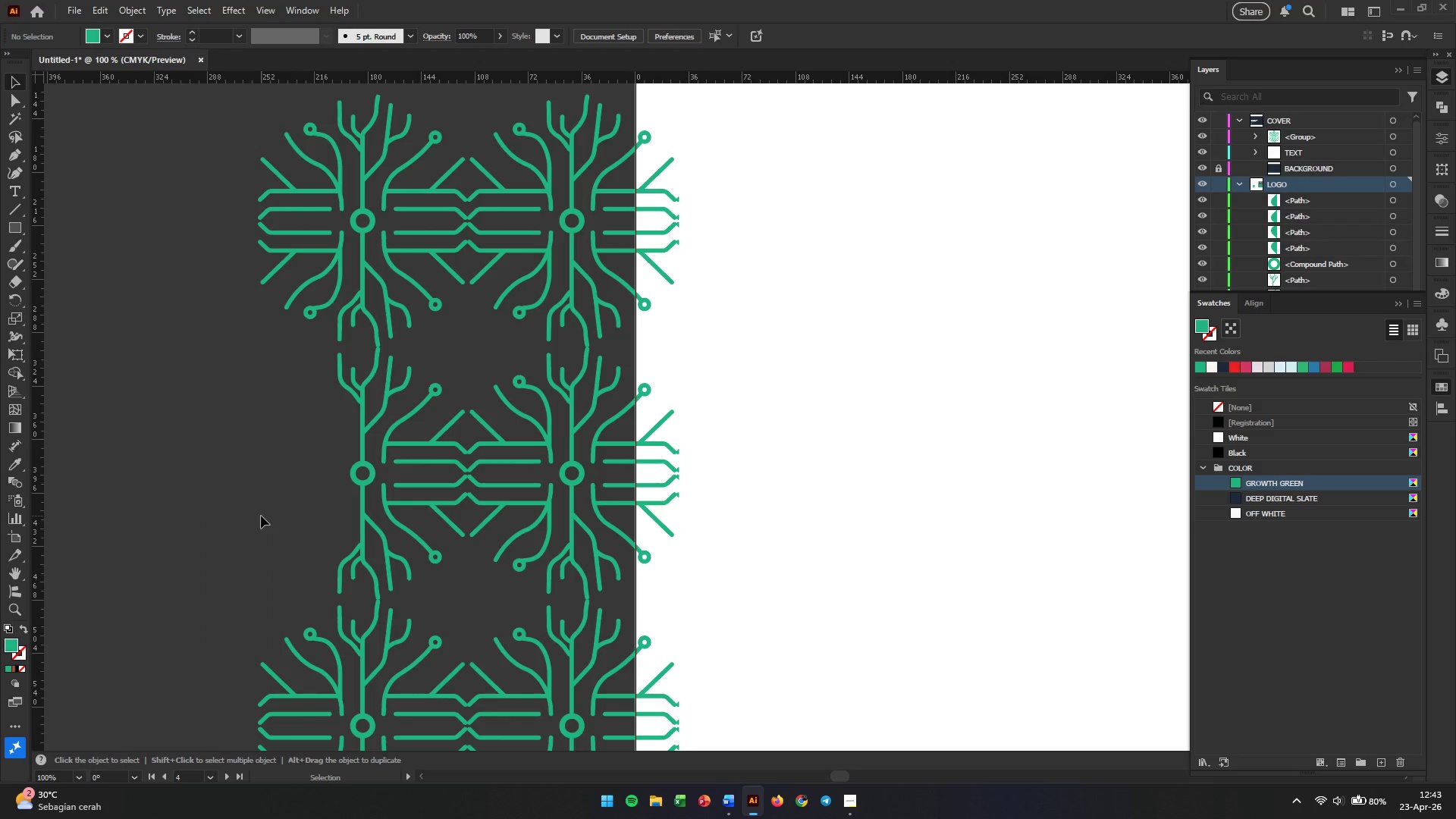 
hold_key(key=AltLeft, duration=0.38)
scroll: coordinate [263, 528], scroll_direction: down, amount: 1.0
 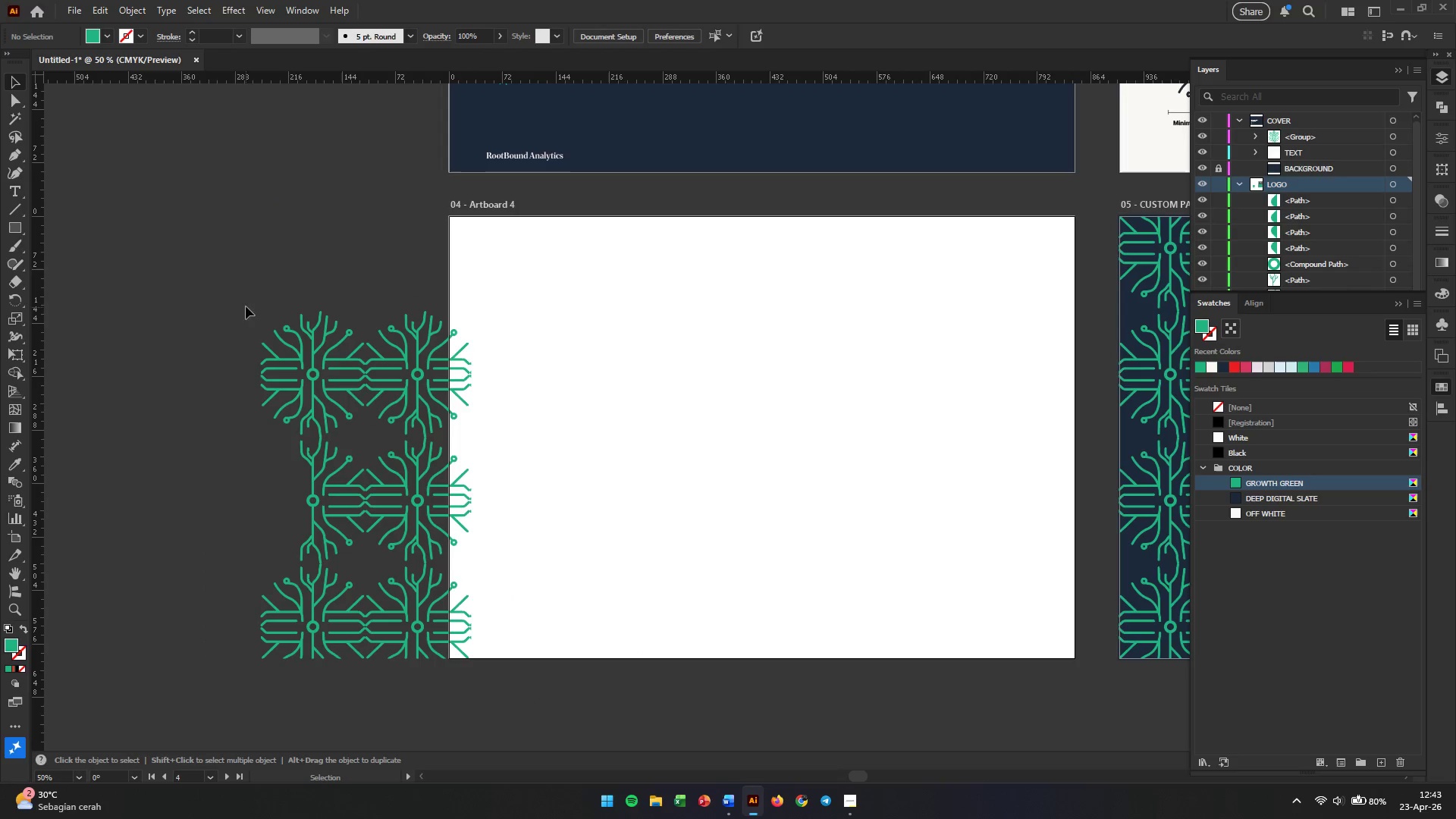 
left_click_drag(start_coordinate=[237, 293], to_coordinate=[528, 717])
 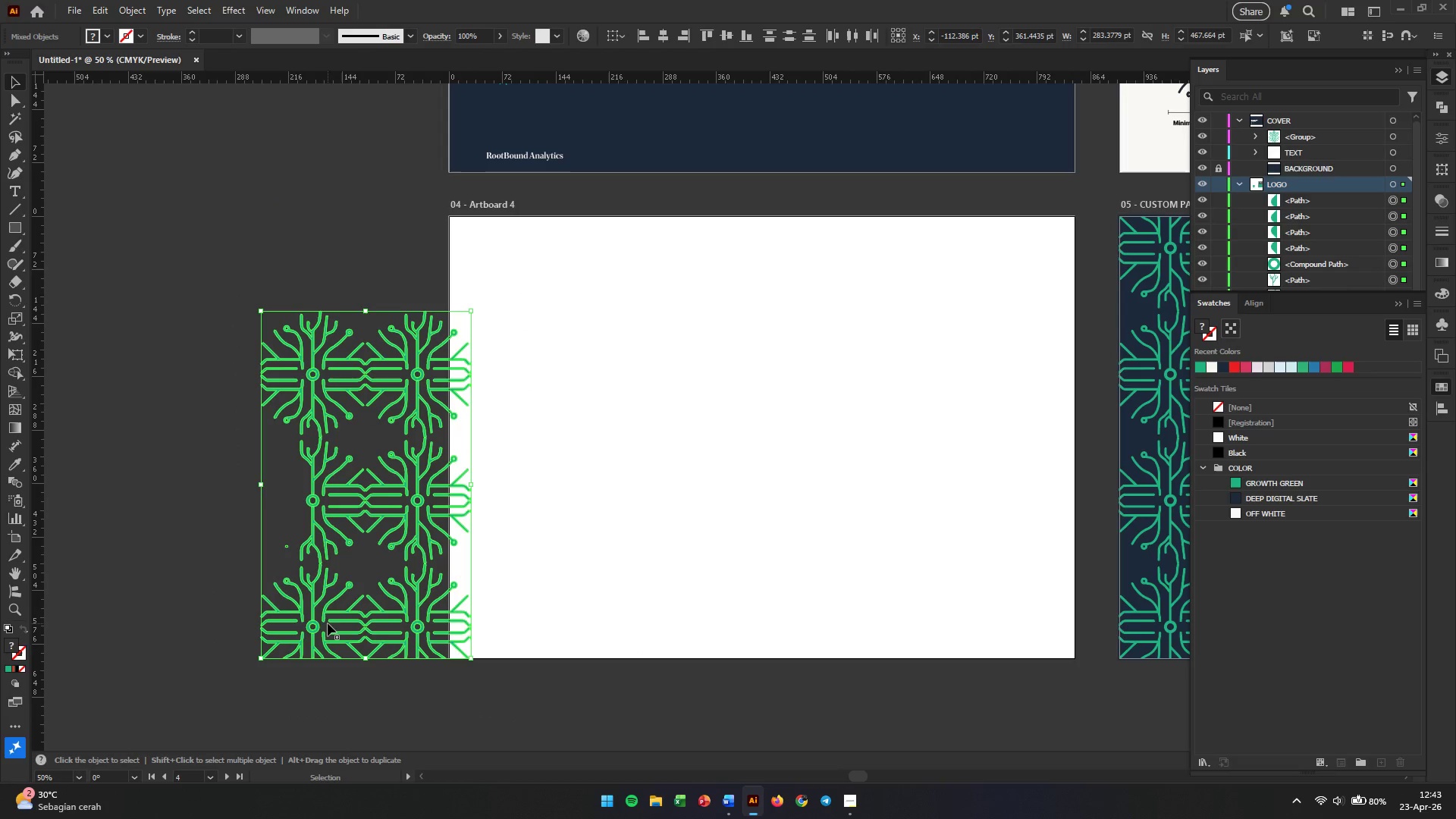 
hold_key(key=AltLeft, duration=0.67)
scroll: coordinate [298, 606], scroll_direction: up, amount: 3.0
 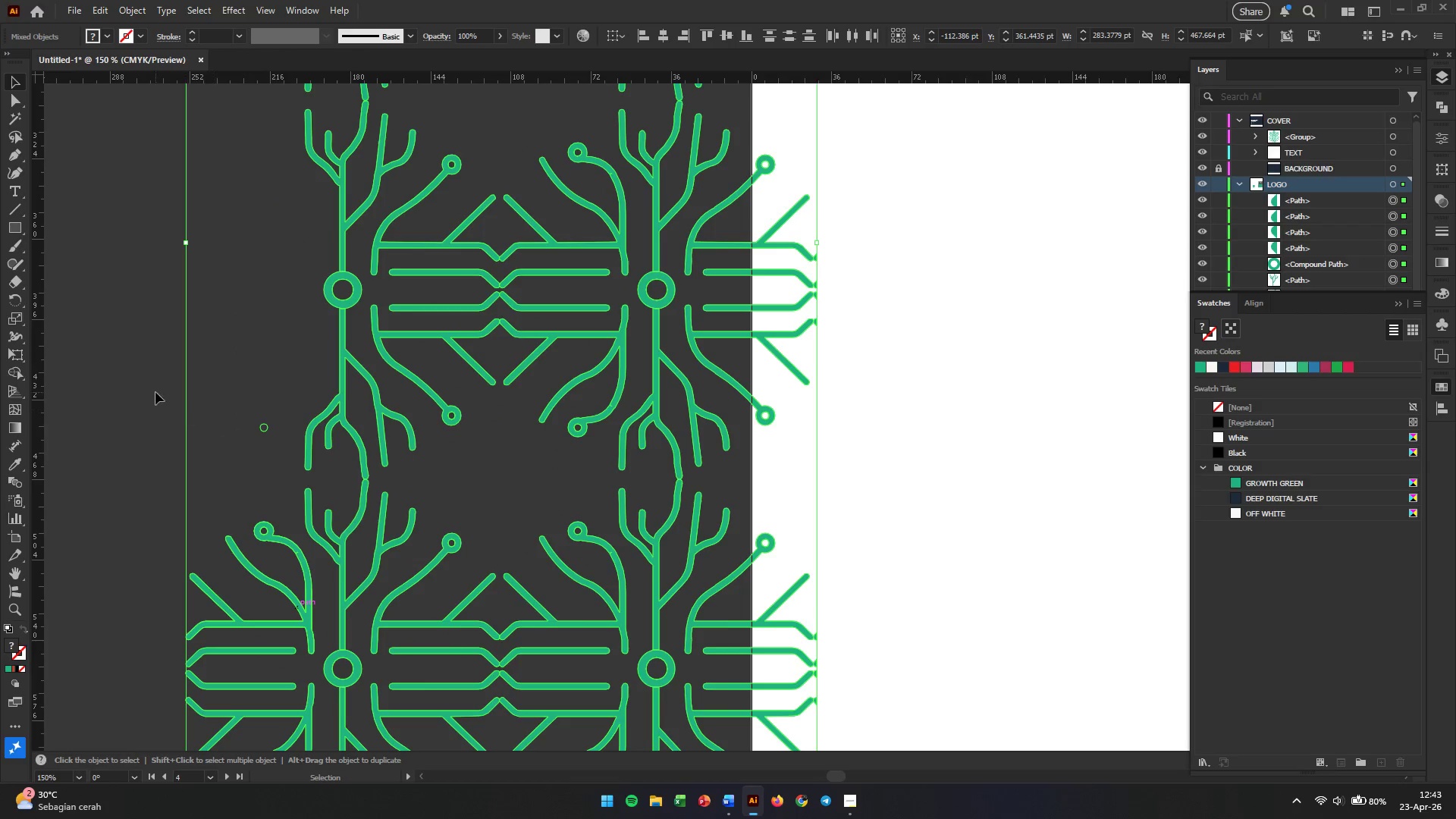 
left_click([146, 388])
 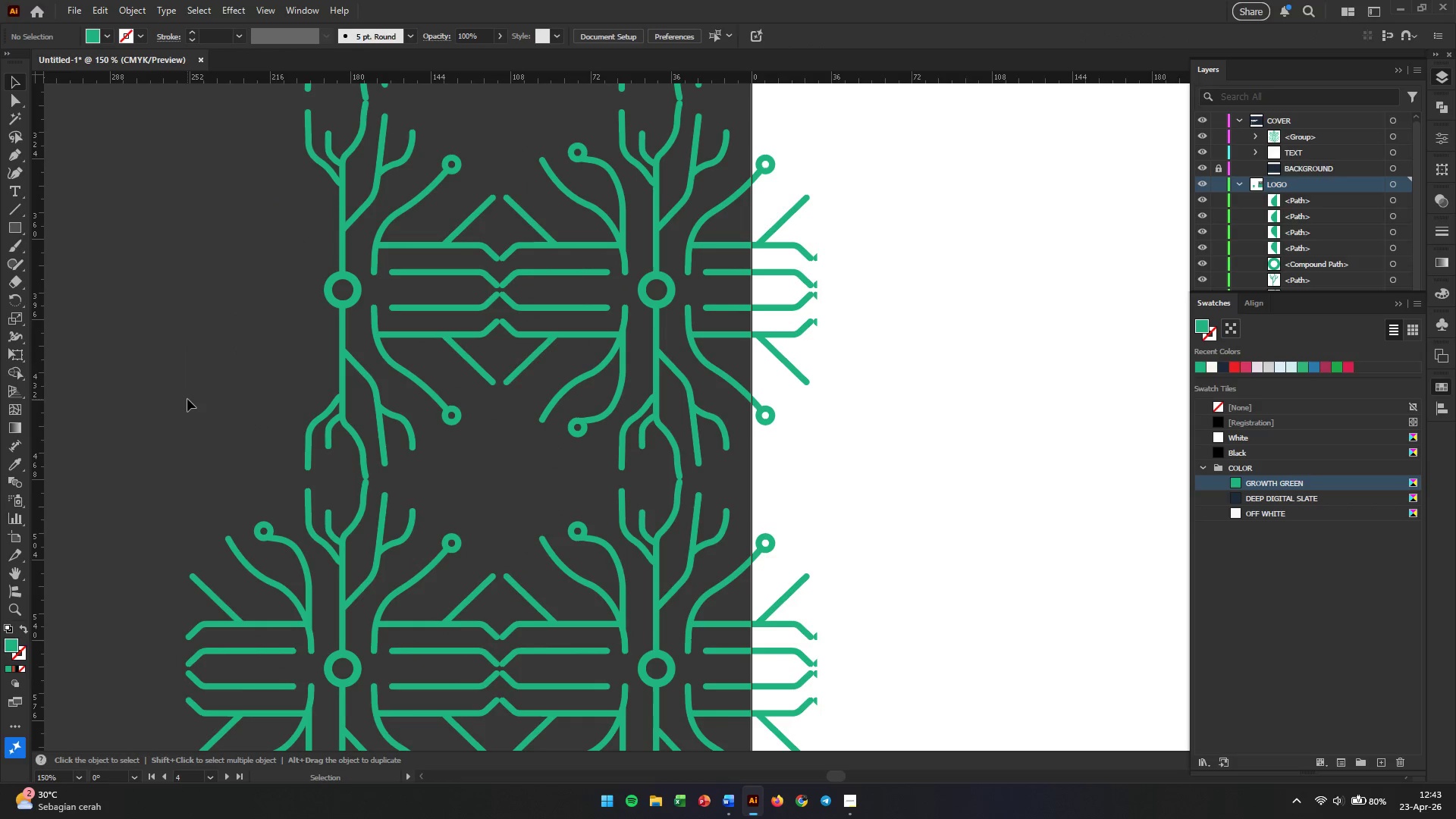 
left_click_drag(start_coordinate=[193, 399], to_coordinate=[294, 473])
 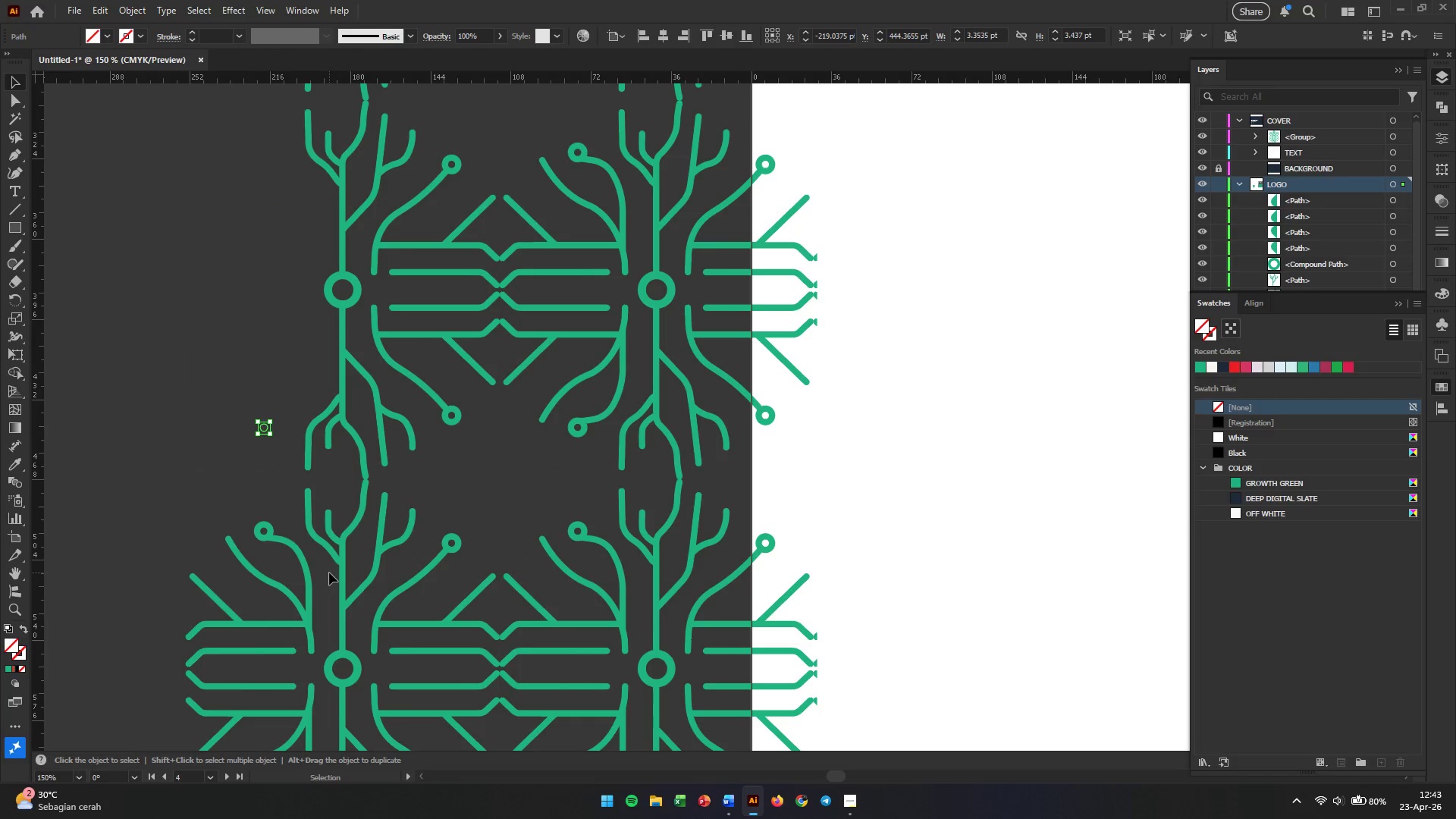 
key(Backspace)
 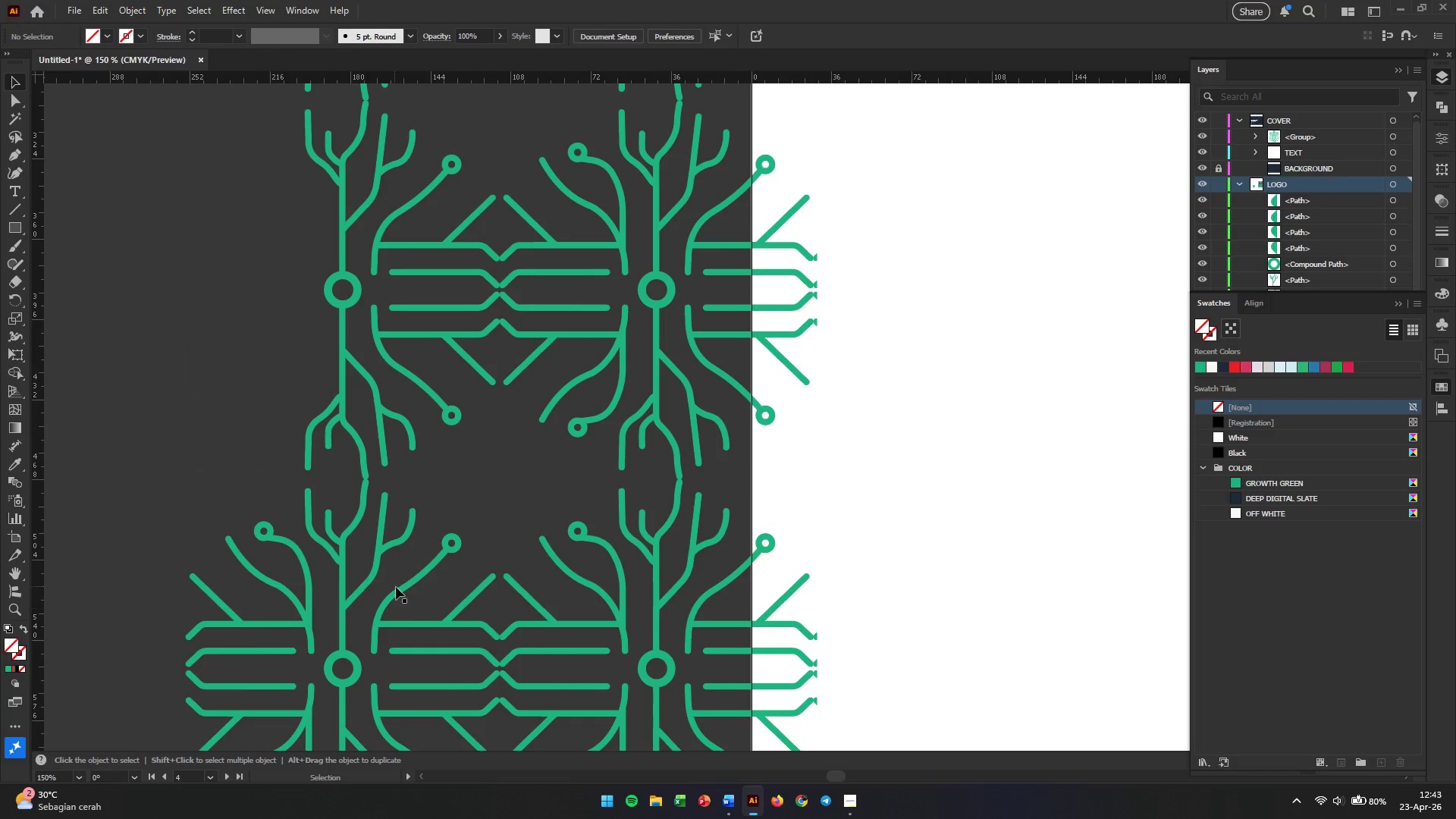 
hold_key(key=AltLeft, duration=0.44)
scroll: coordinate [306, 526], scroll_direction: down, amount: 3.0
 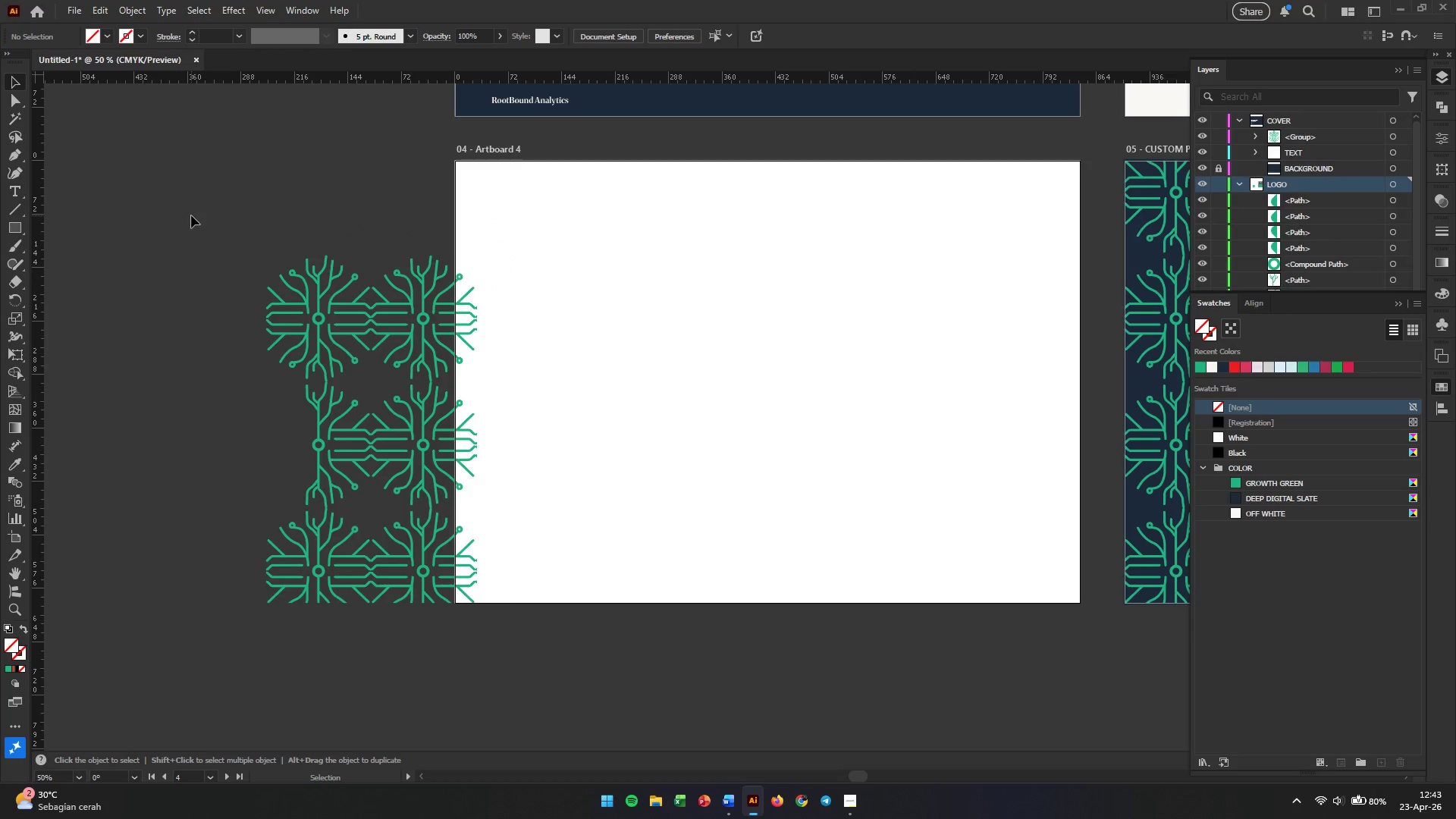 
left_click_drag(start_coordinate=[190, 238], to_coordinate=[510, 604])
 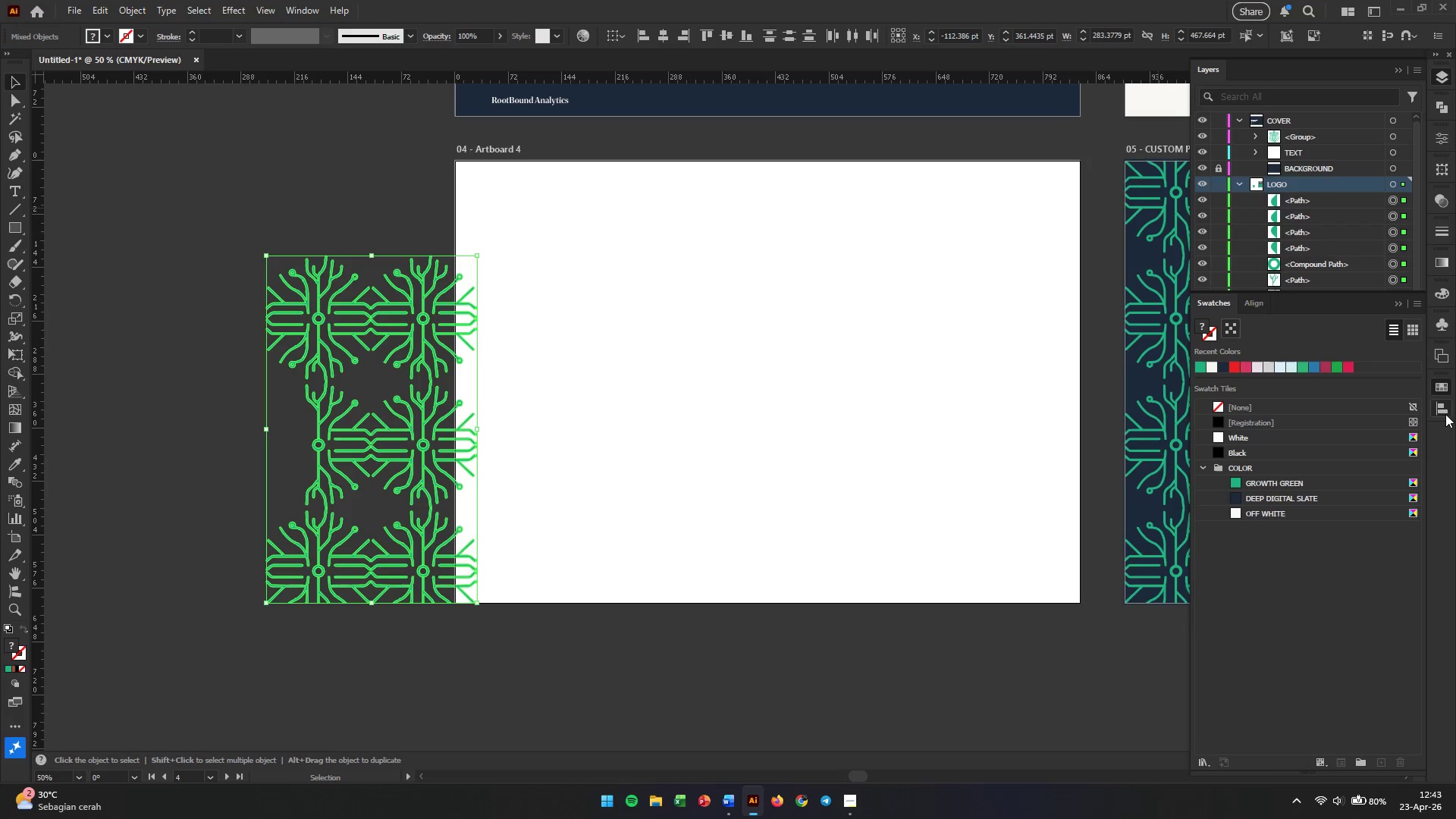 
wait(5.08)
 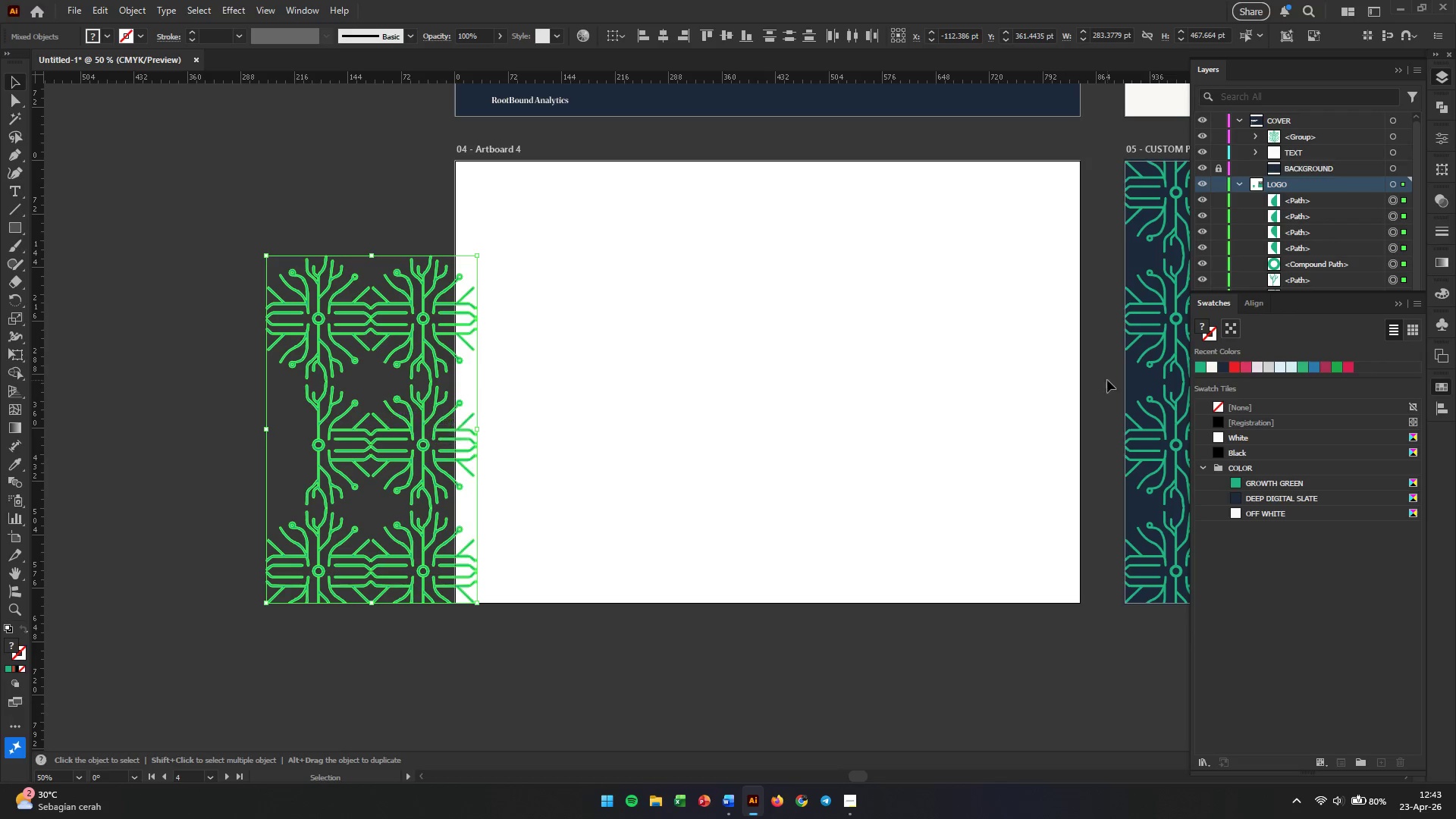 
left_click([1434, 112])
 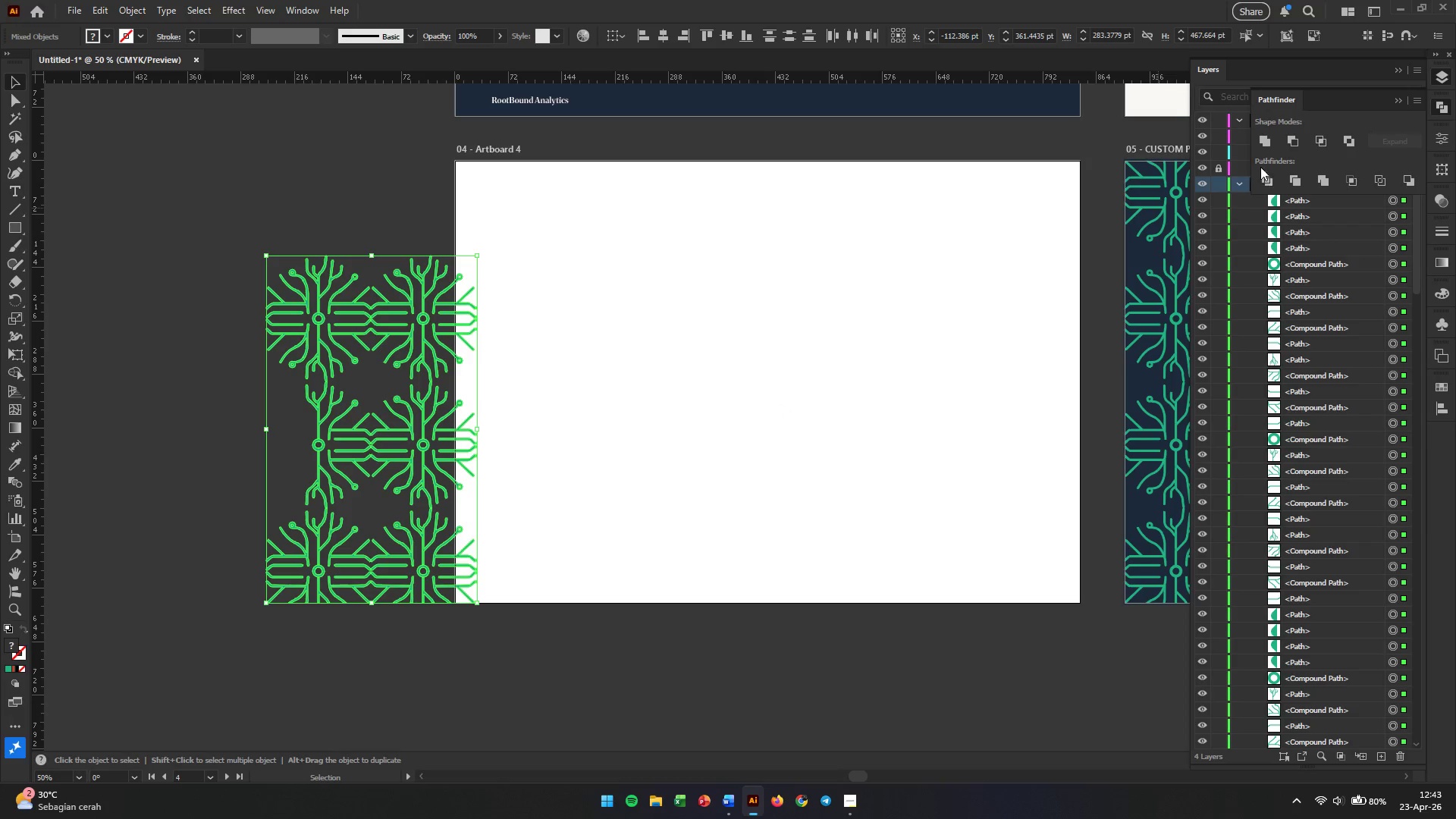 
left_click([1259, 143])
 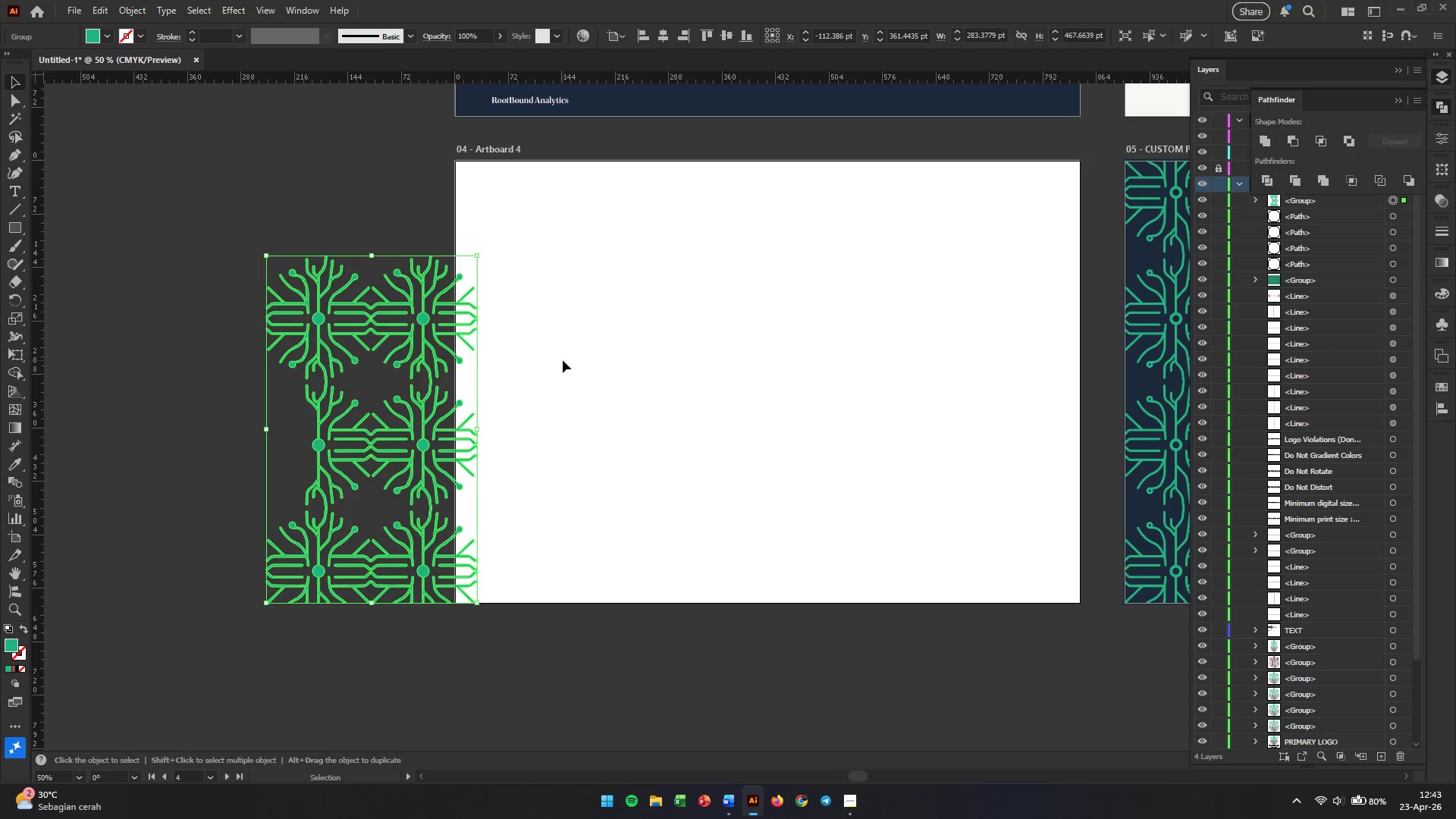 
key(Control+Z)
 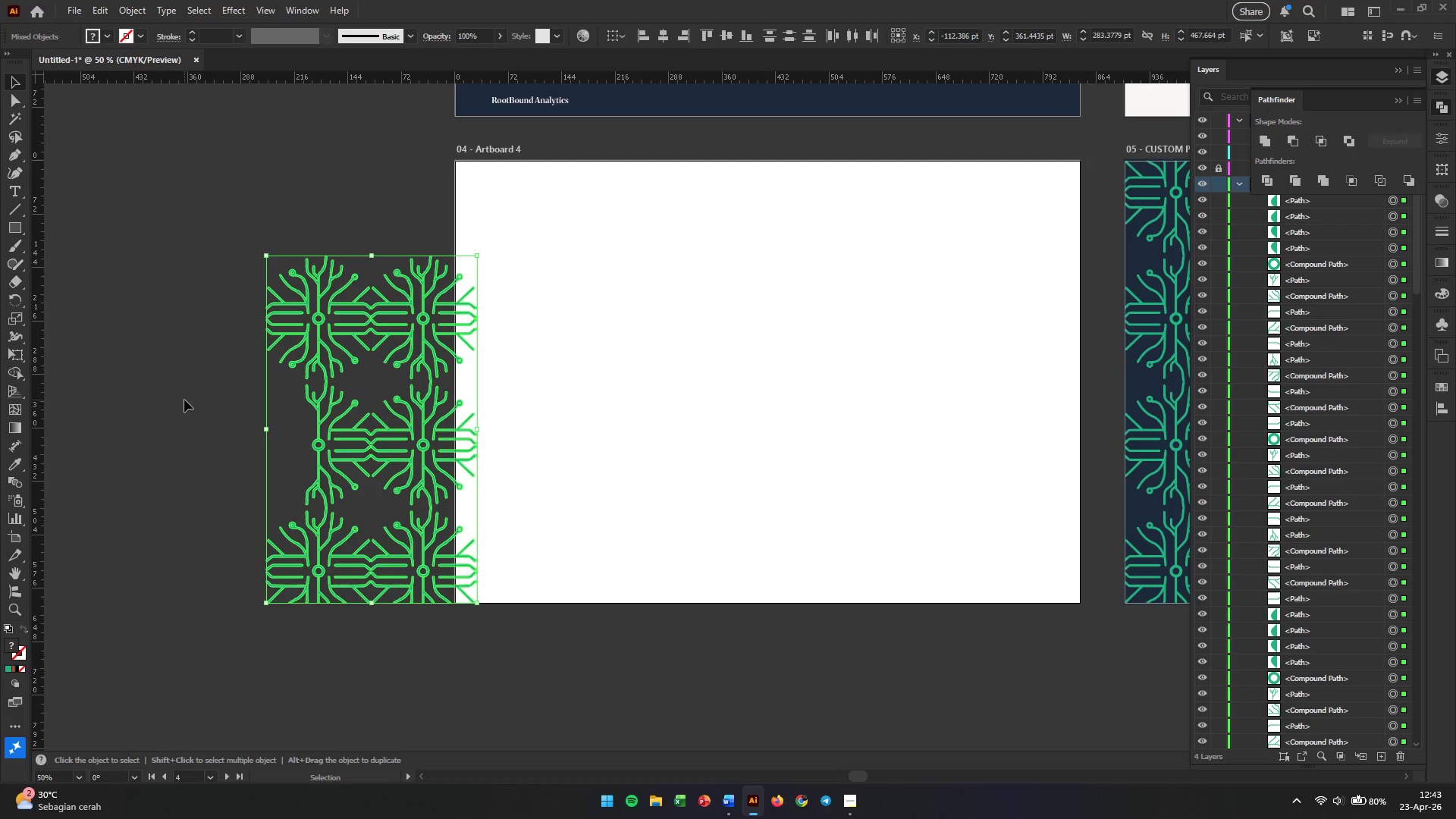 
left_click([184, 400])
 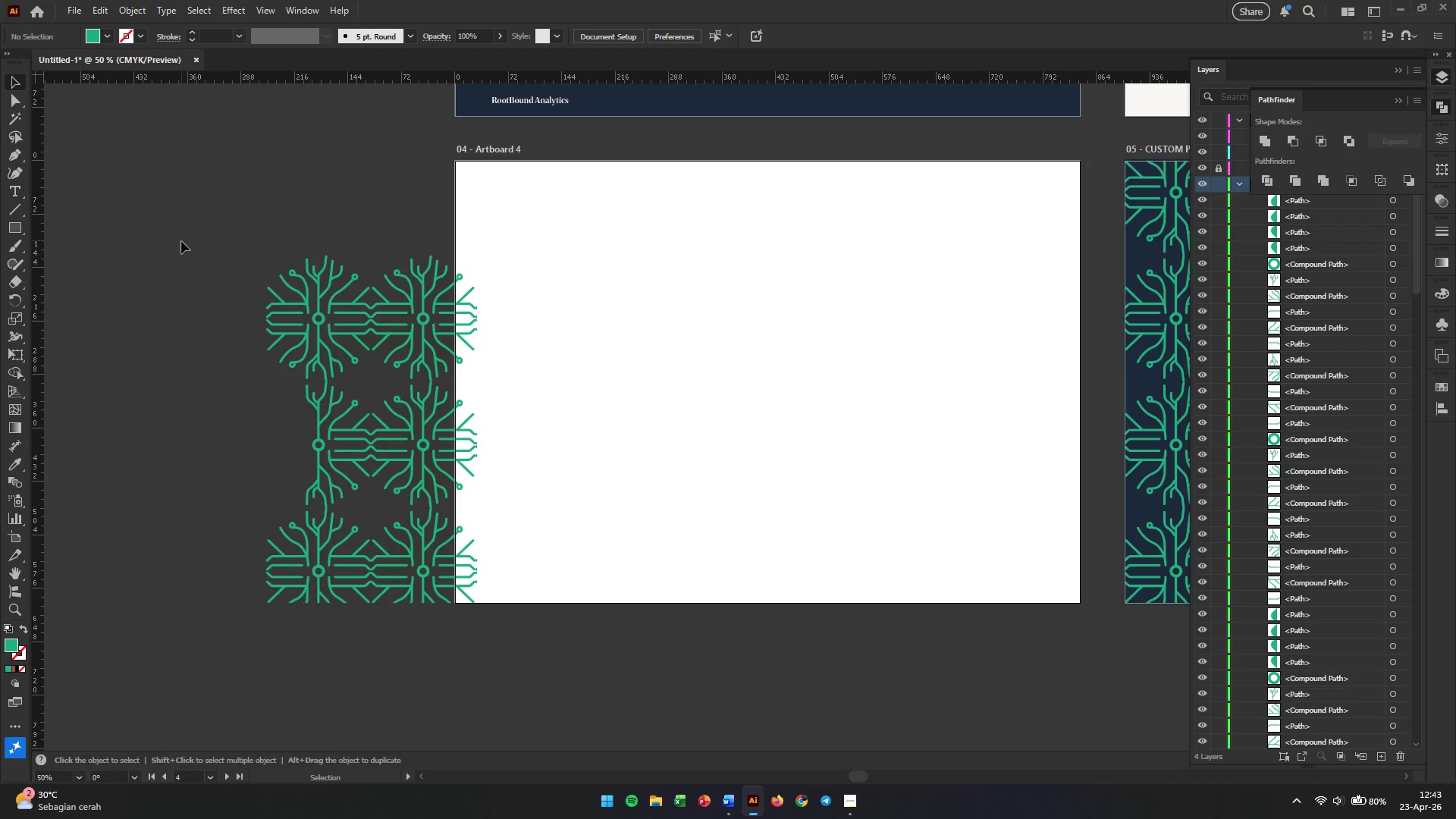 
left_click_drag(start_coordinate=[183, 234], to_coordinate=[576, 701])
 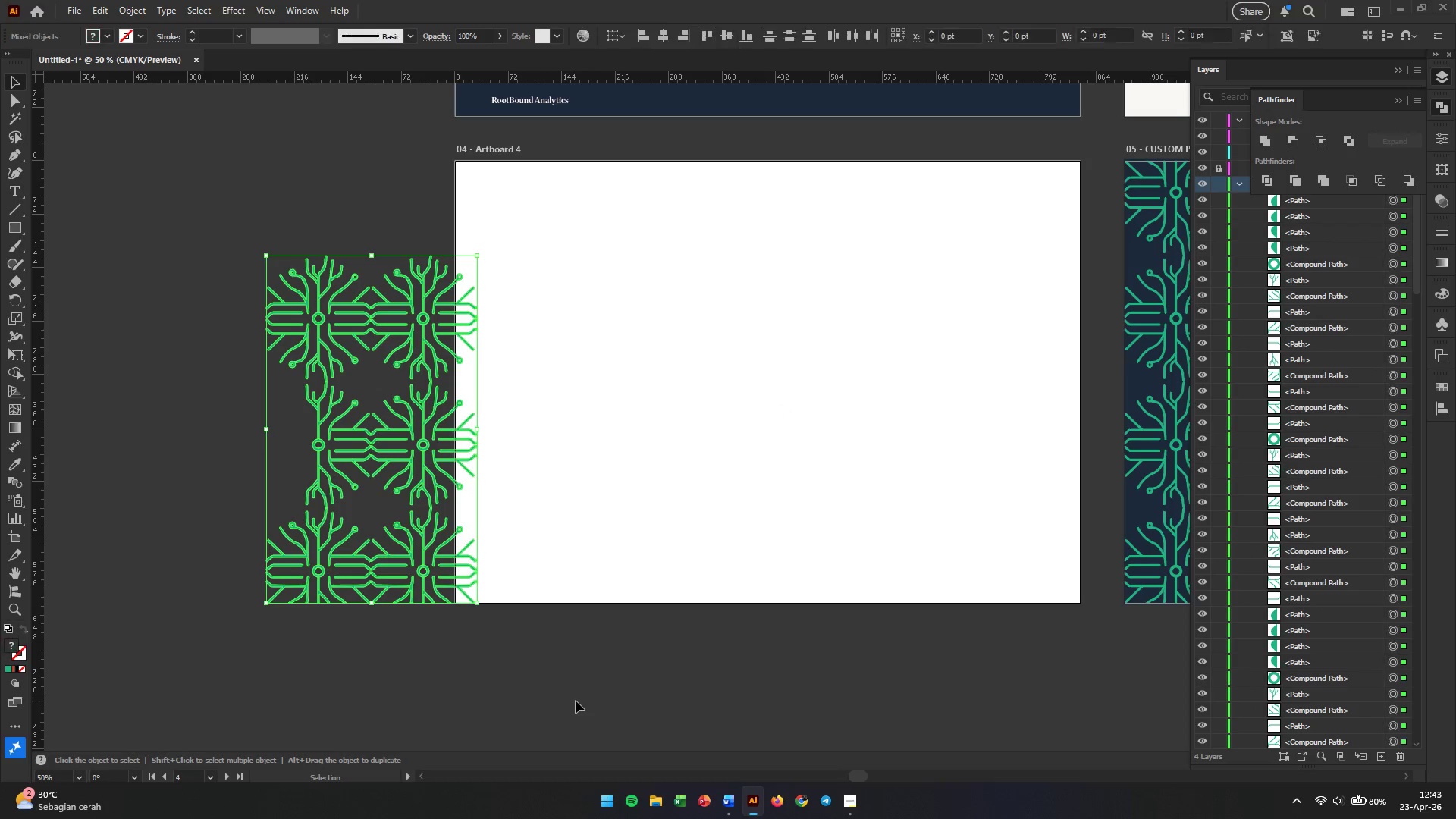 
key(Control+G)
 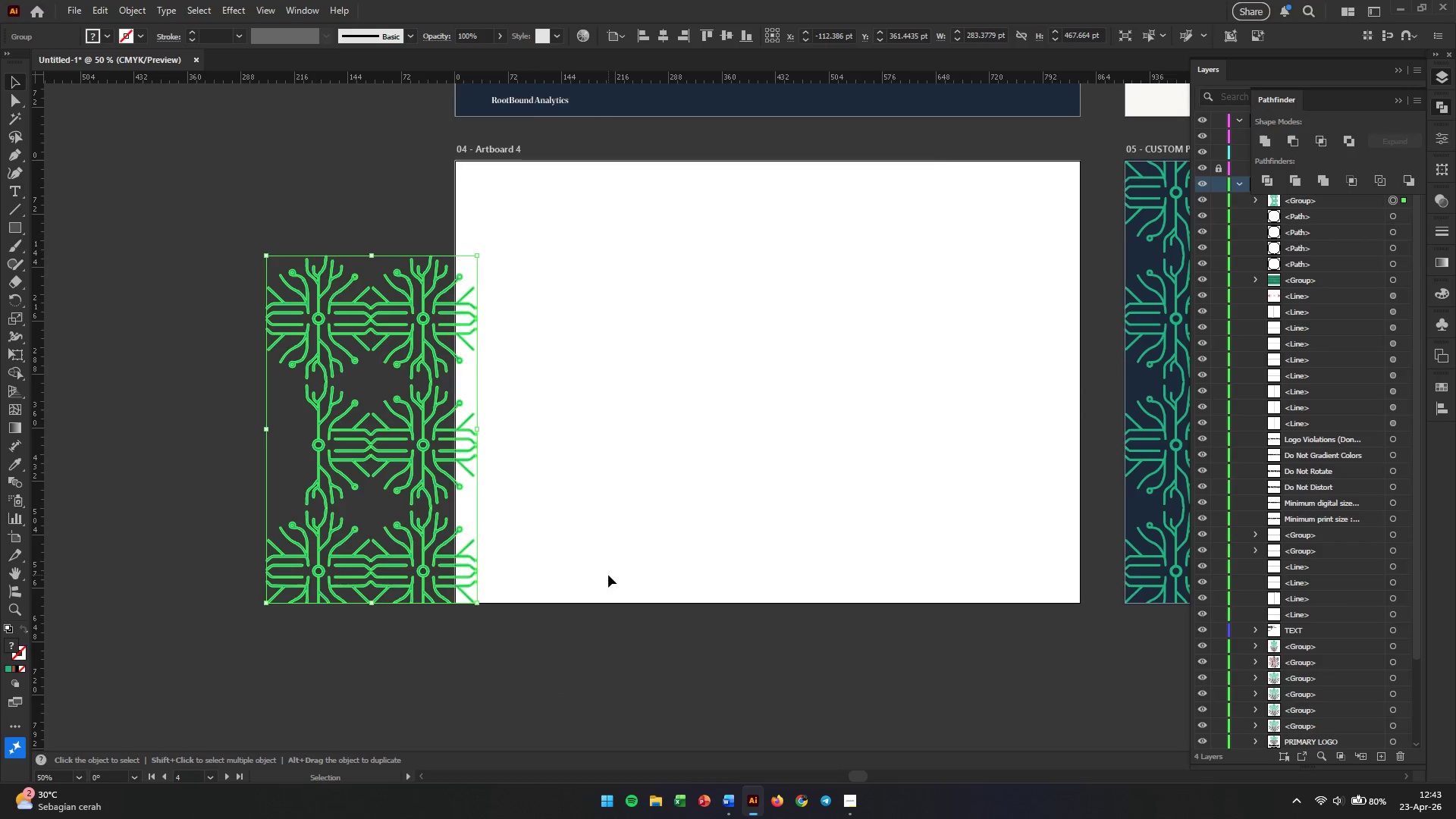 
hold_key(key=AltLeft, duration=0.45)
scroll: coordinate [604, 554], scroll_direction: down, amount: 3.0
 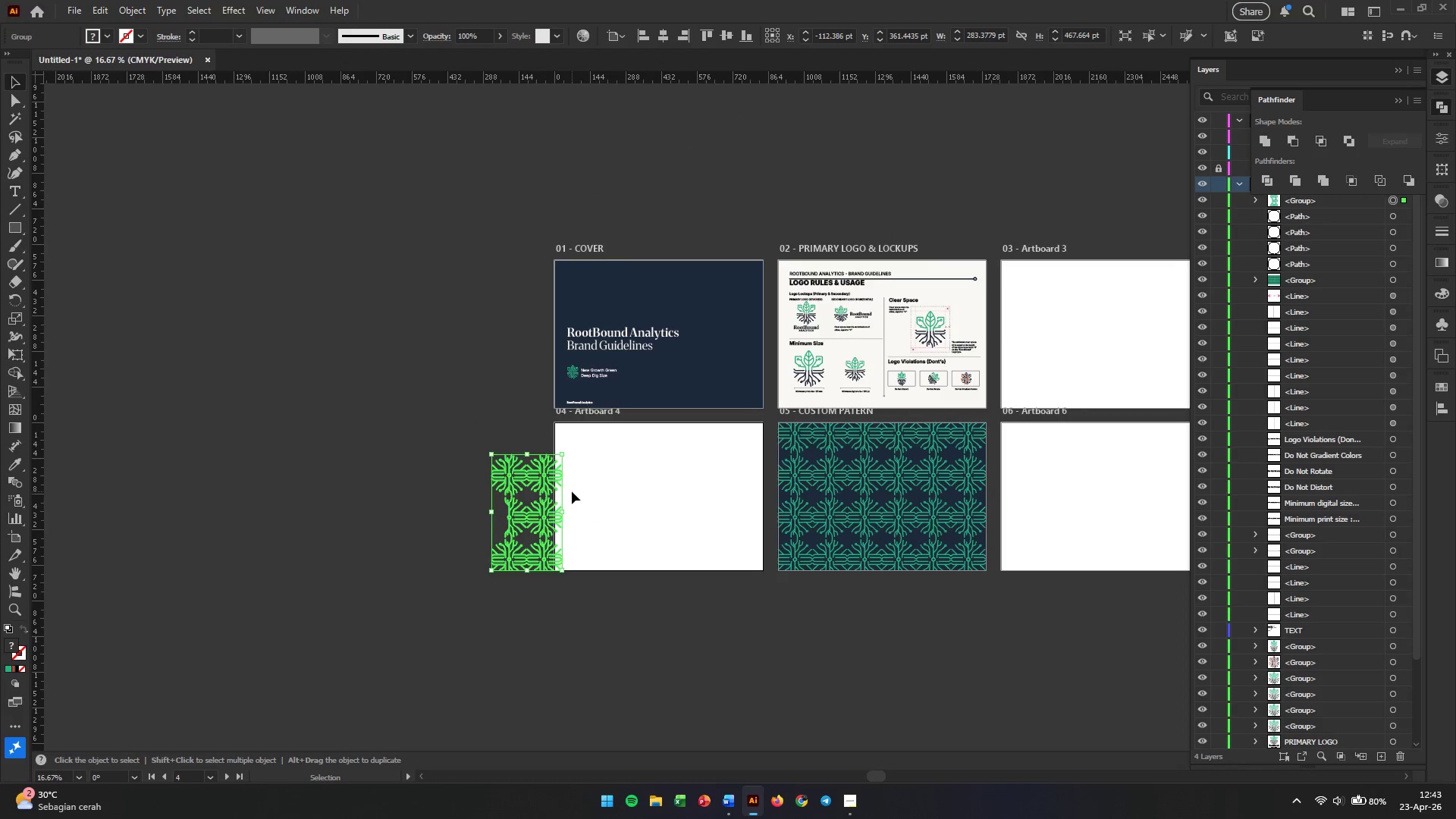 
scroll: coordinate [563, 501], scroll_direction: up, amount: 1.0
 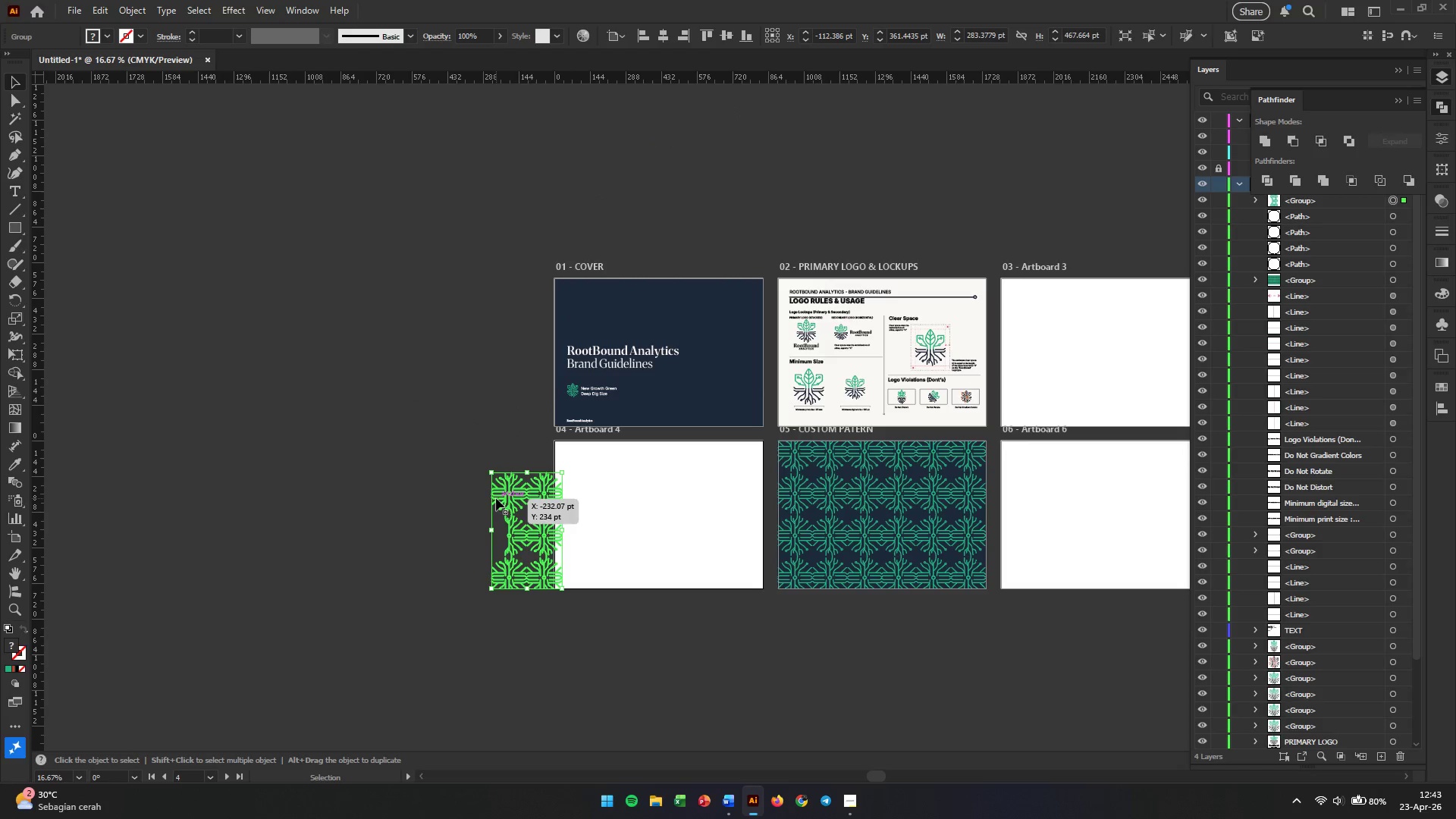 
left_click_drag(start_coordinate=[496, 498], to_coordinate=[692, 252])
 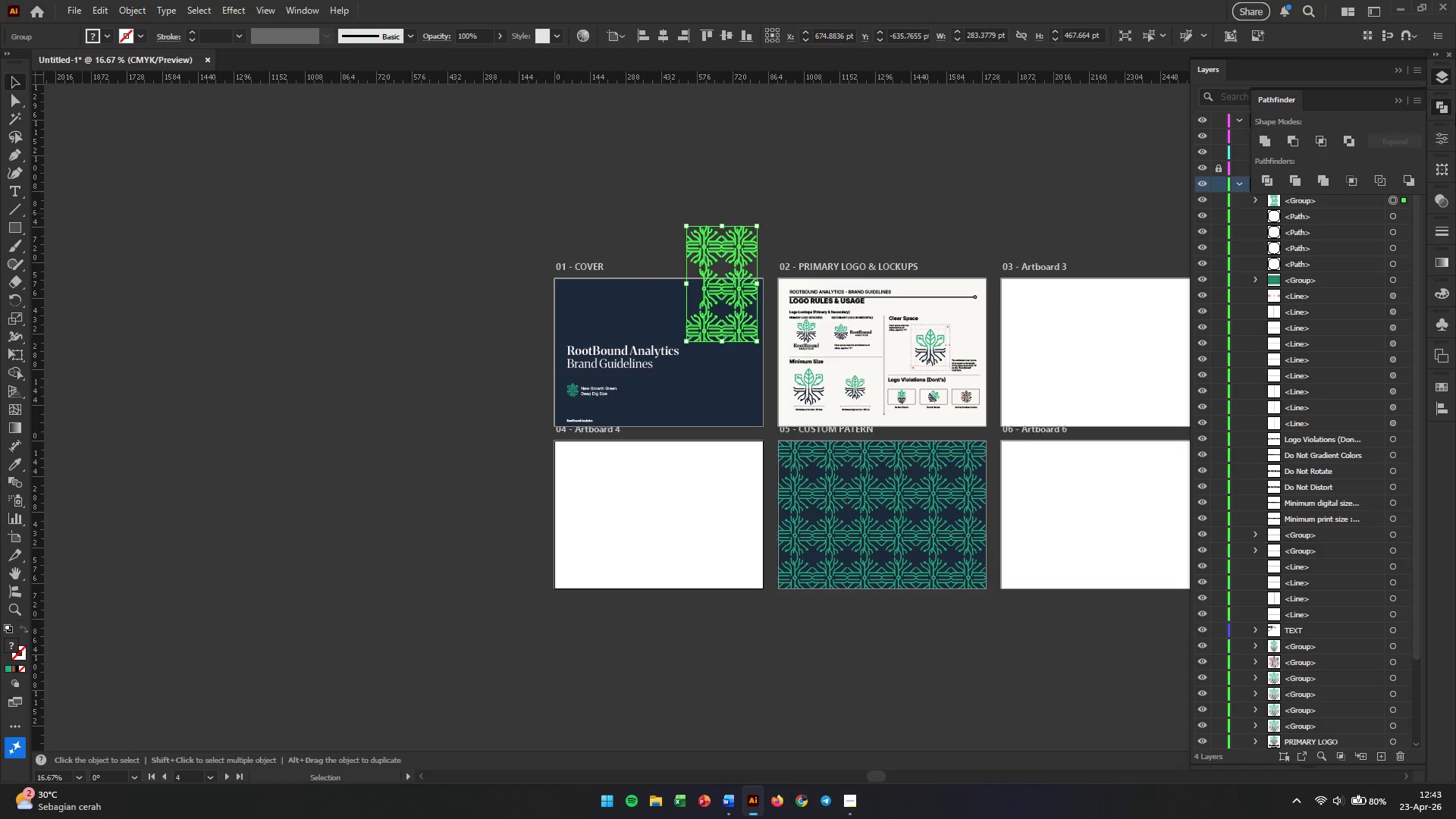 
left_click([1435, 102])
 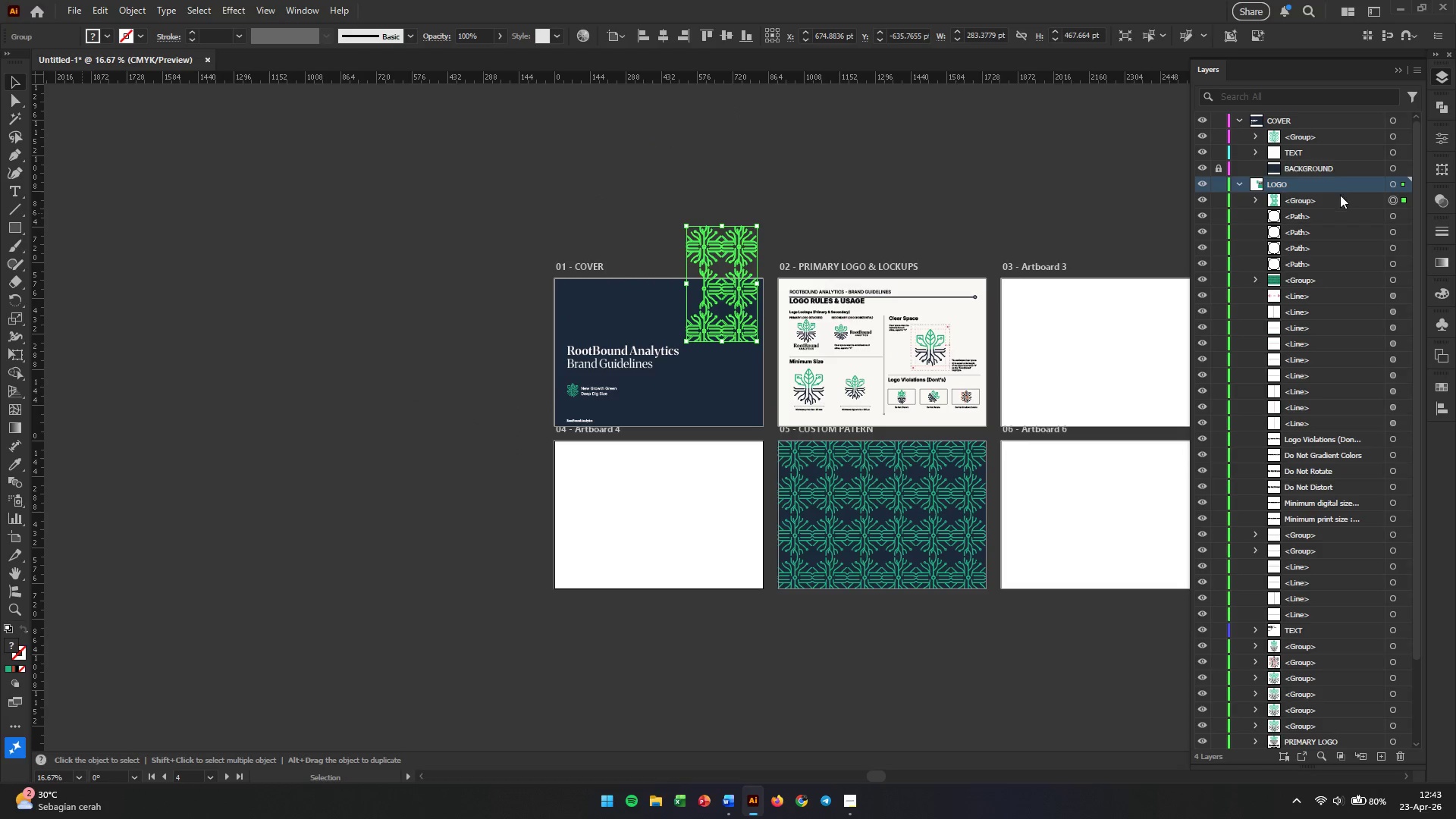 
left_click([1307, 196])
 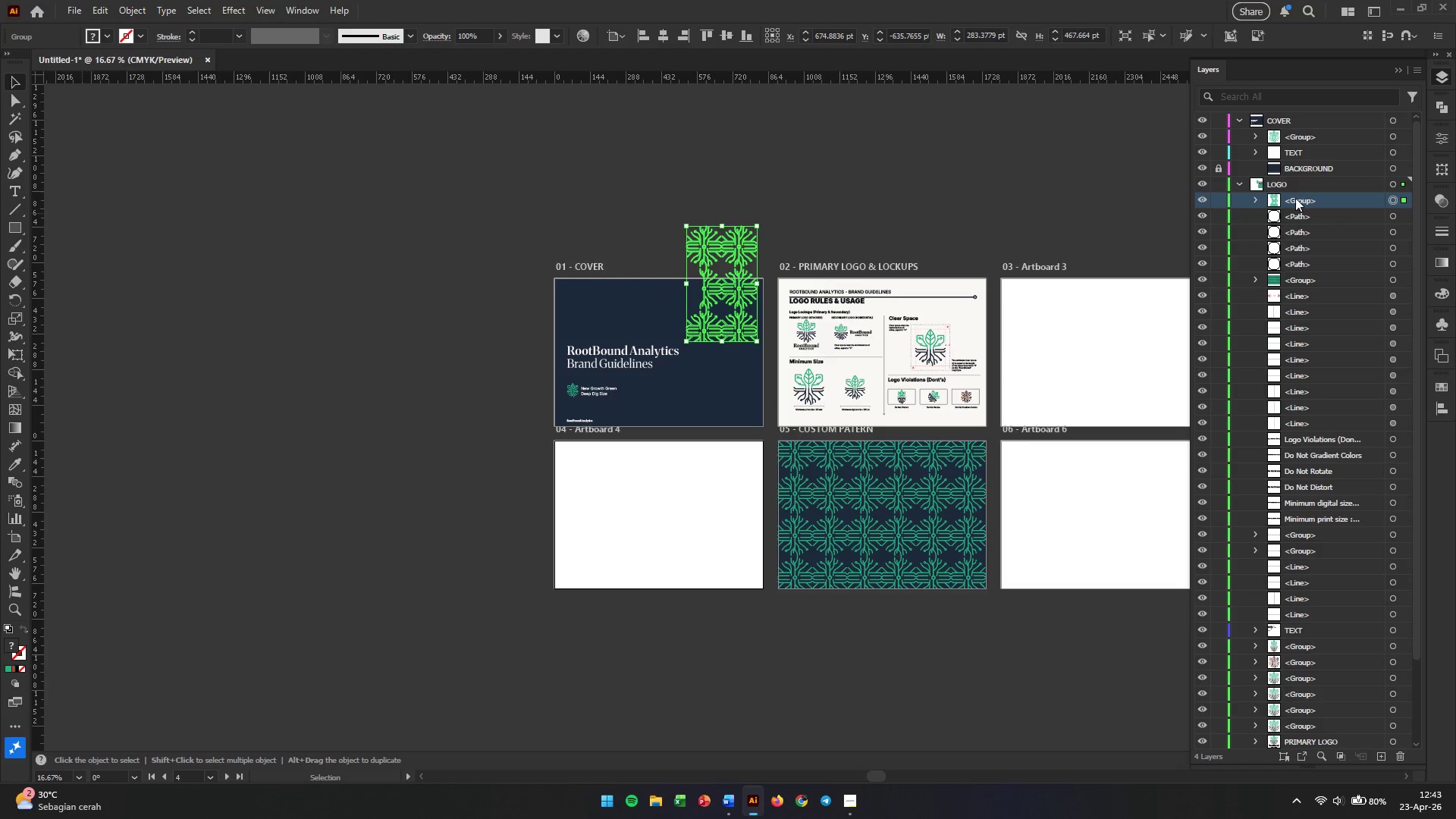 
left_click_drag(start_coordinate=[1295, 198], to_coordinate=[1326, 162])
 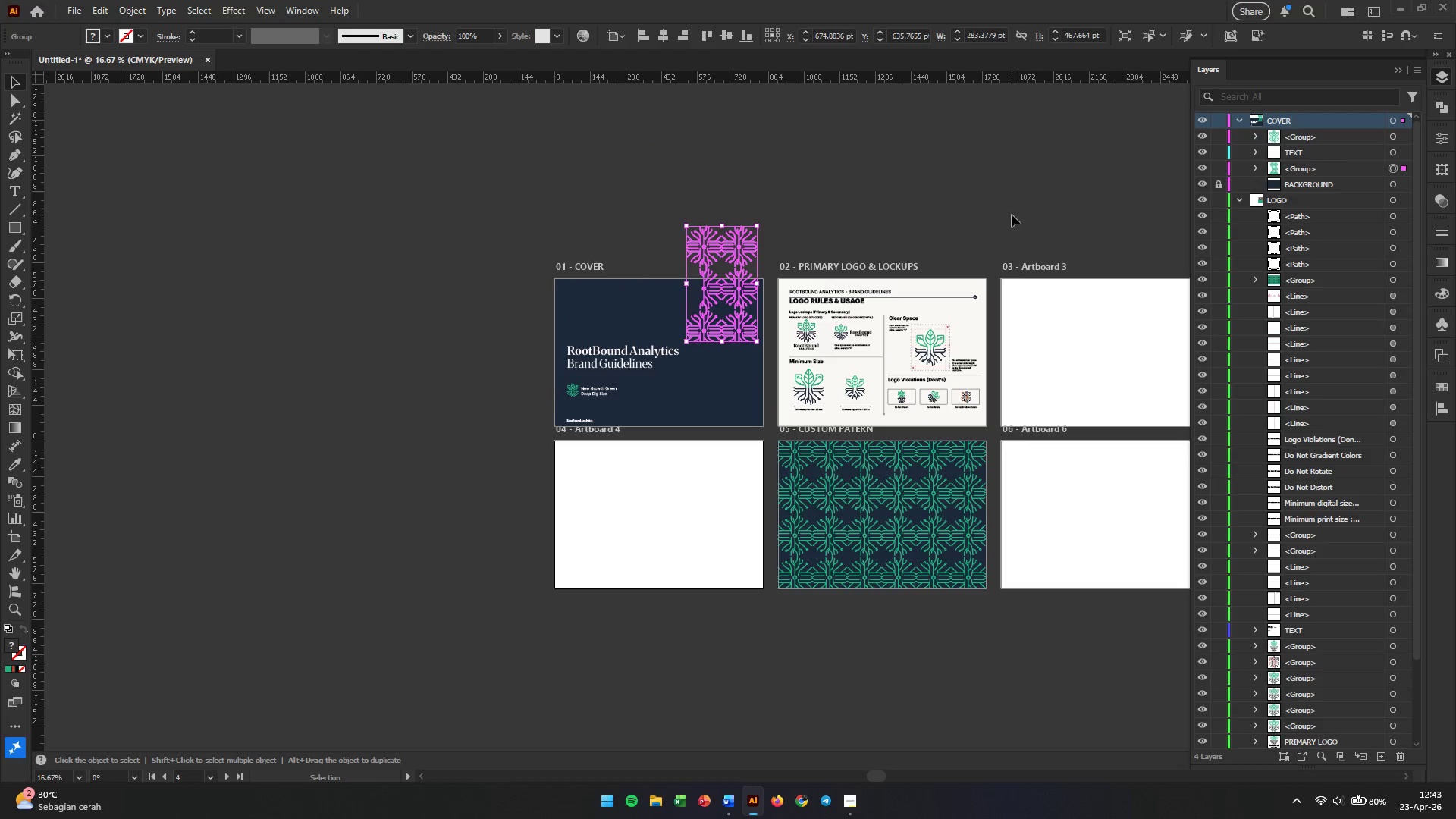 
left_click([797, 188])
 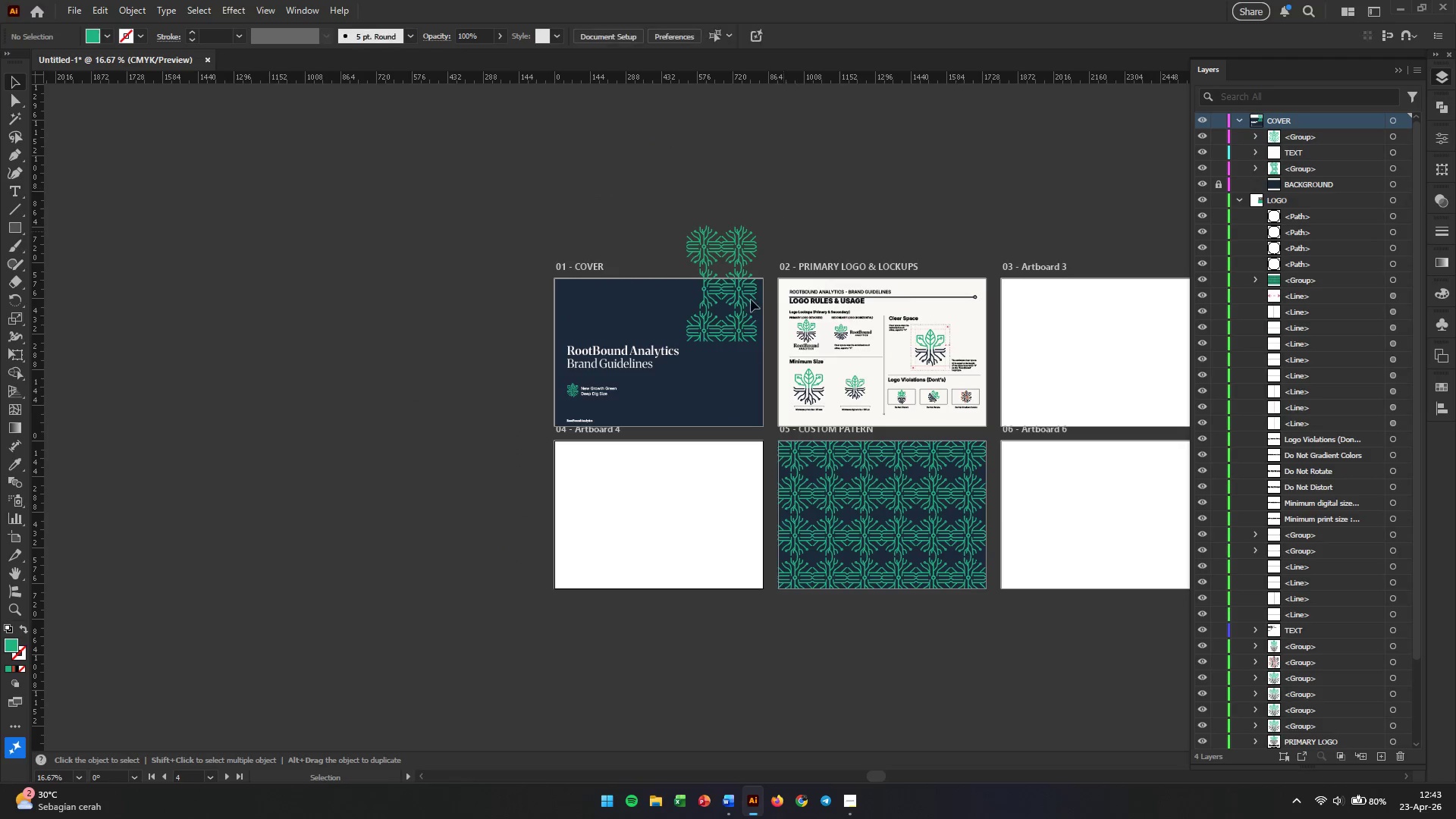 
hold_key(key=AltLeft, duration=0.42)
scroll: coordinate [741, 308], scroll_direction: up, amount: 2.0
 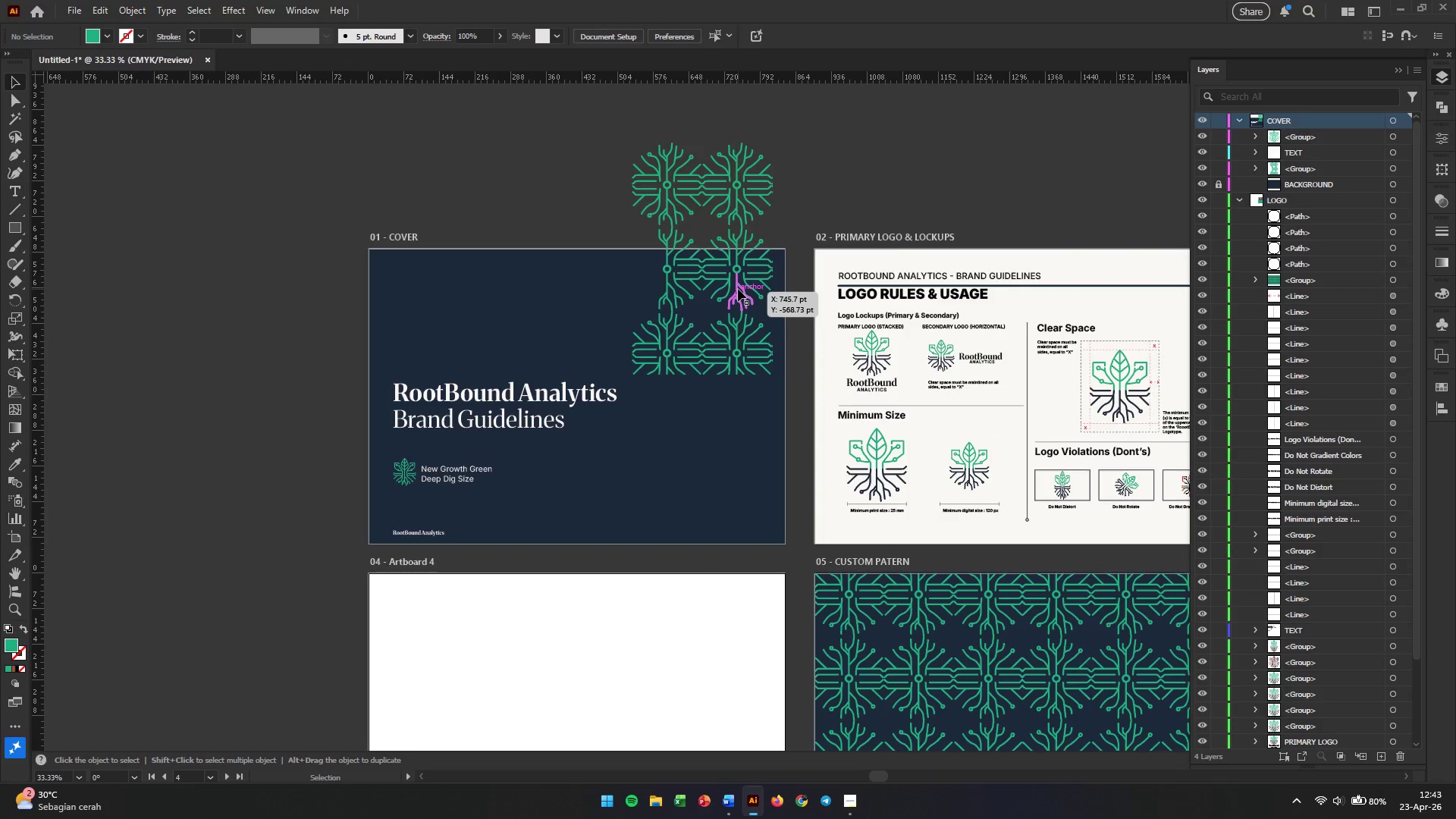 
left_click_drag(start_coordinate=[738, 289], to_coordinate=[751, 385])
 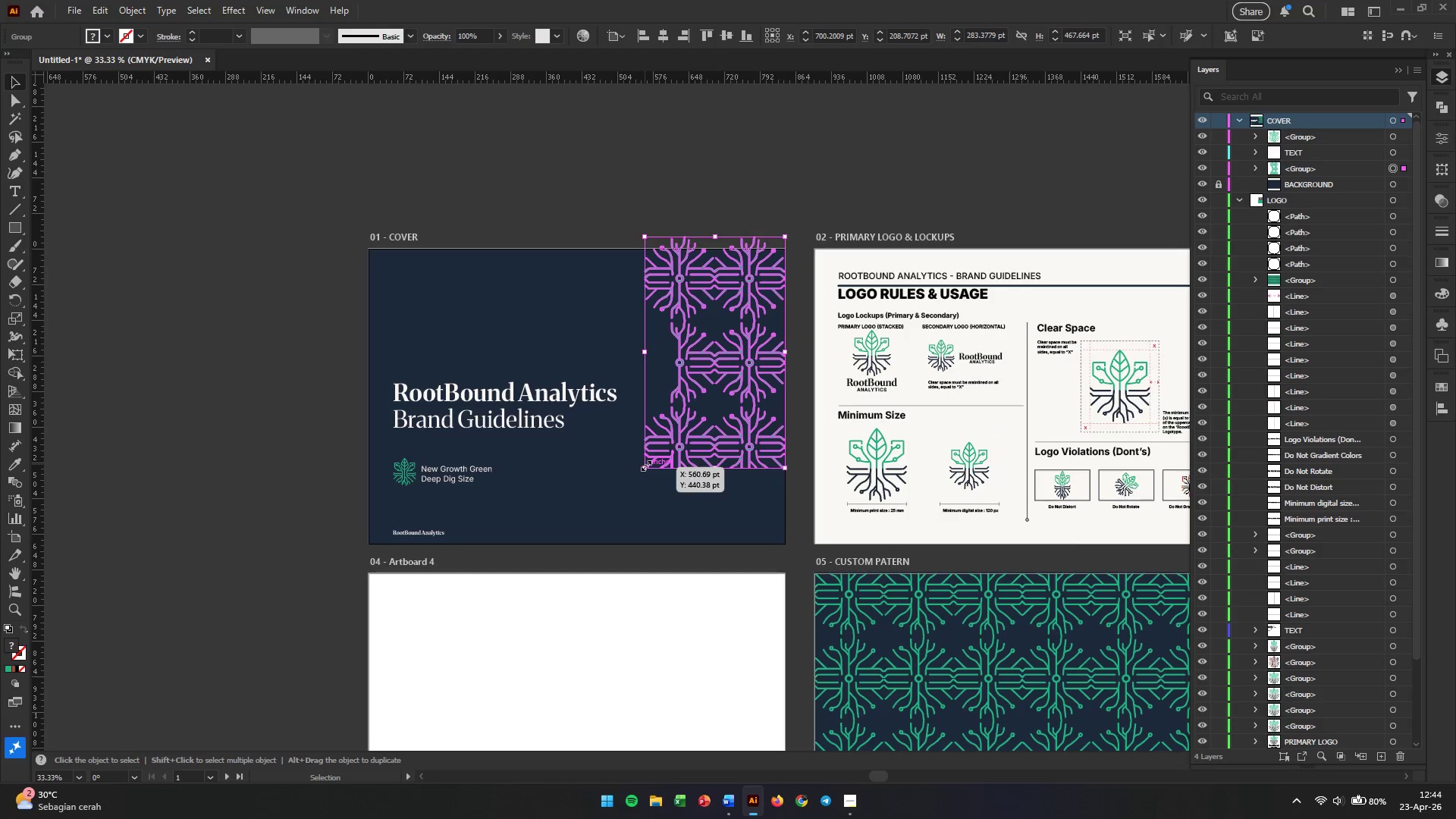 
left_click_drag(start_coordinate=[644, 465], to_coordinate=[623, 503])
 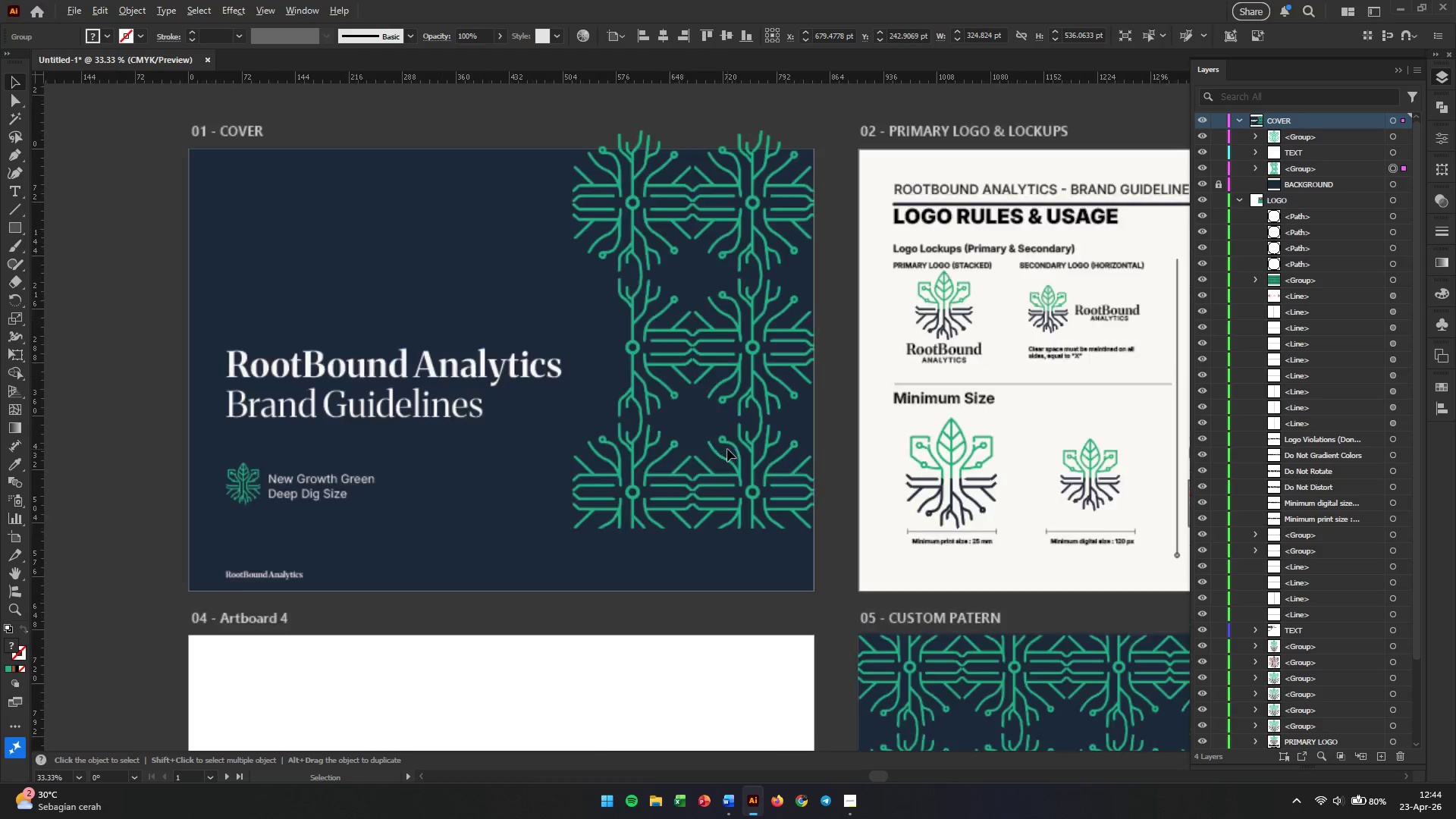 
hold_key(key=ShiftLeft, duration=0.91)
 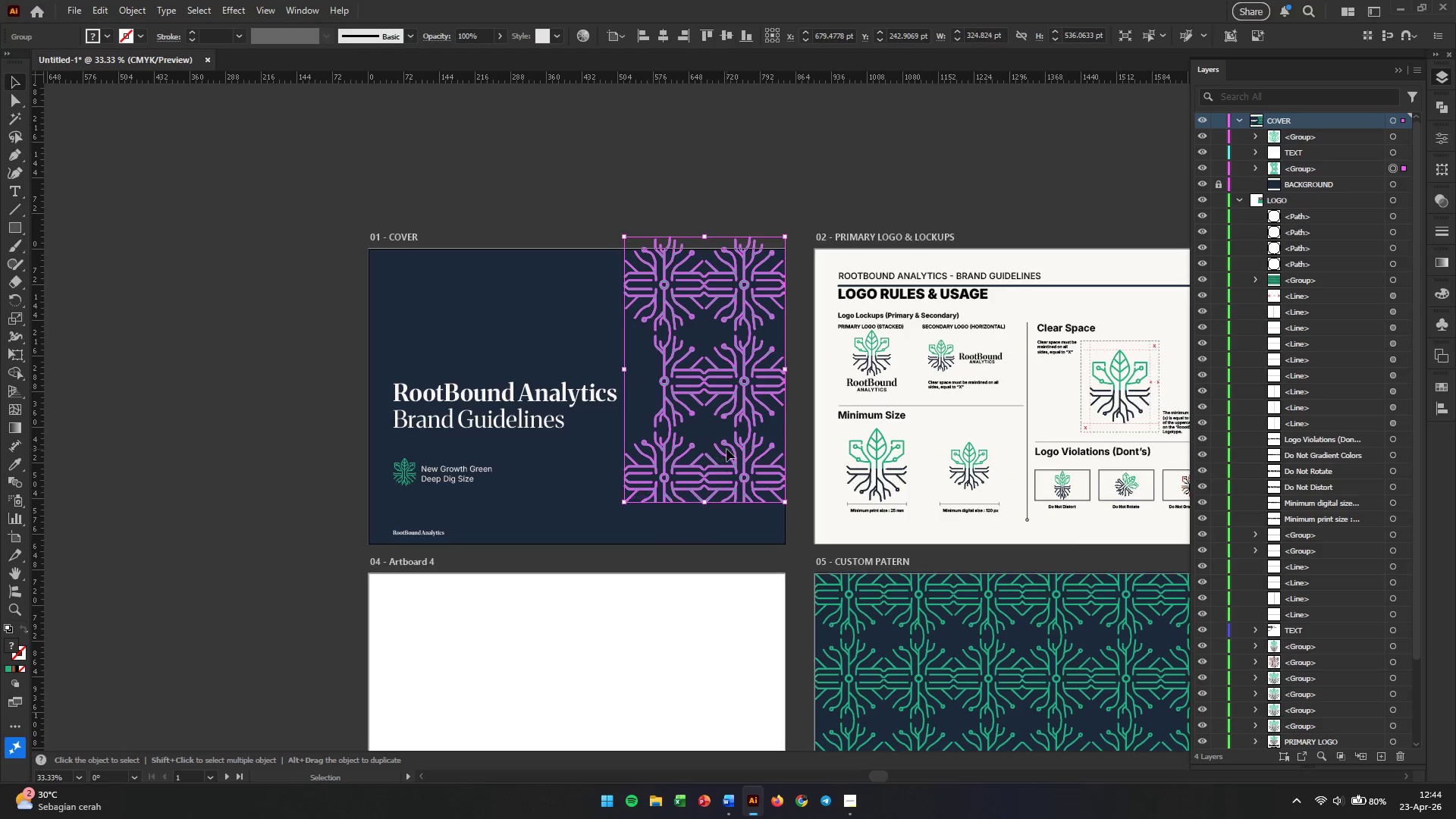 
key(Alt+AltLeft)
 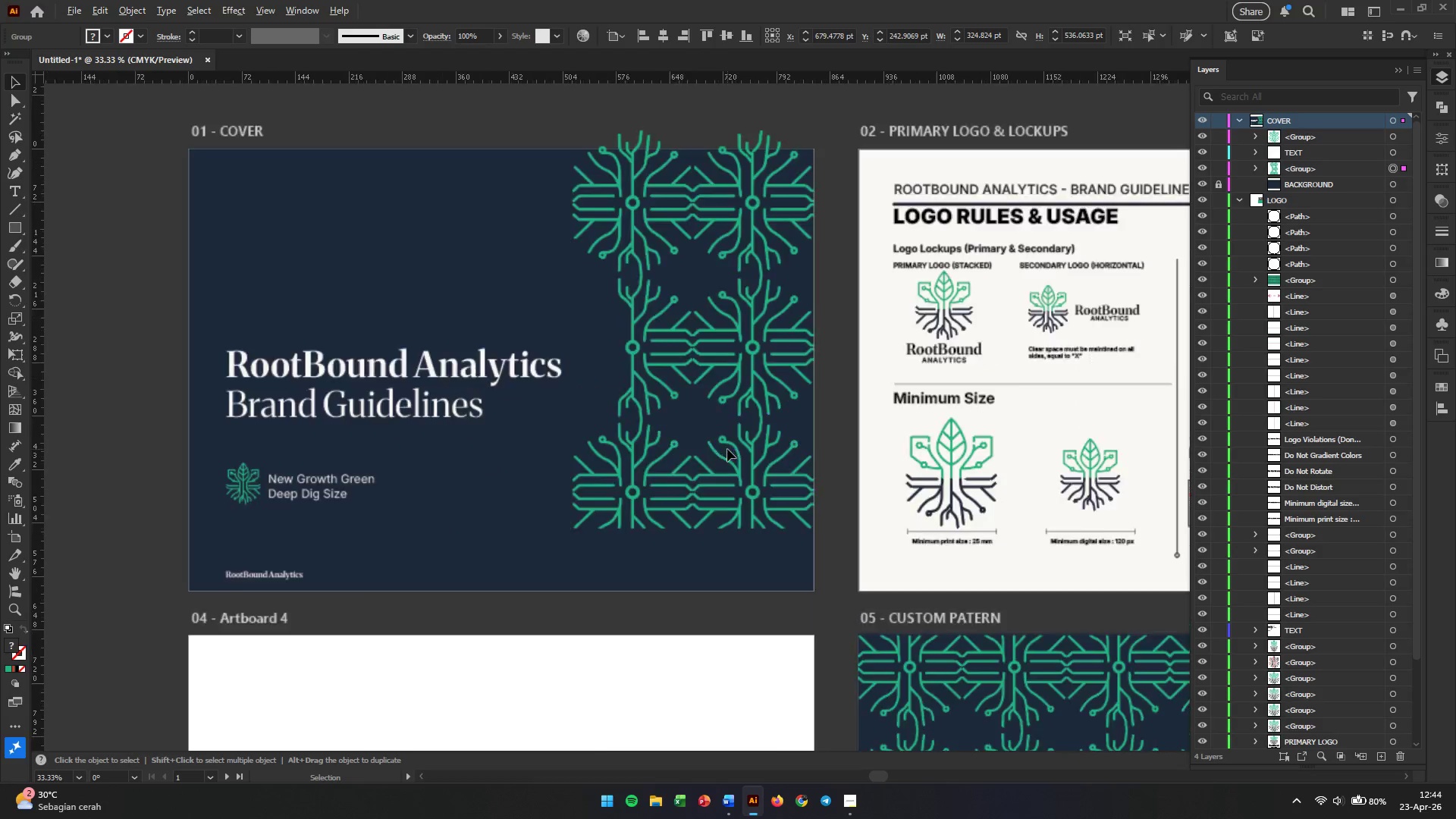 
scroll: coordinate [727, 449], scroll_direction: up, amount: 1.0
 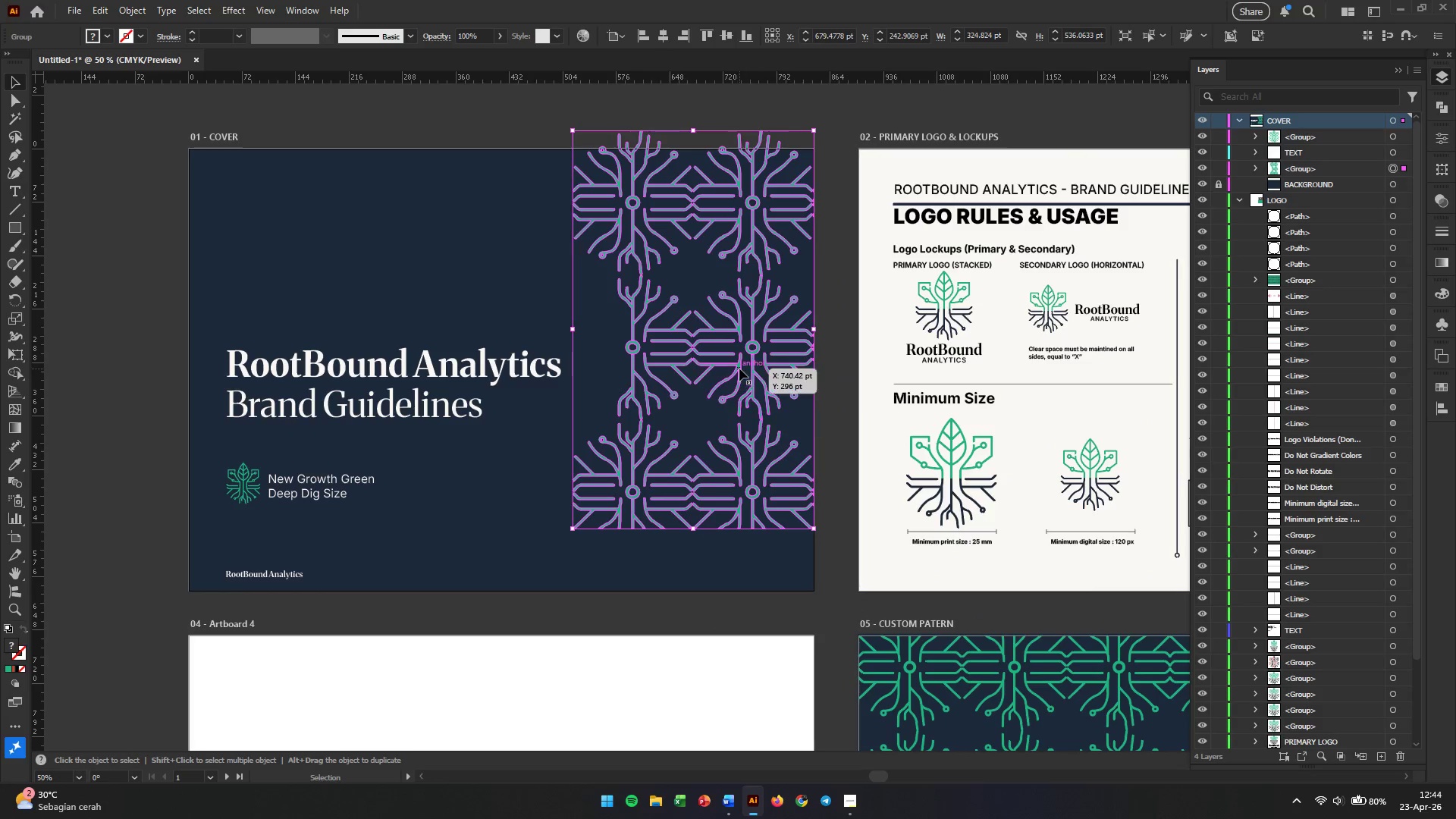 
left_click_drag(start_coordinate=[739, 369], to_coordinate=[736, 388])
 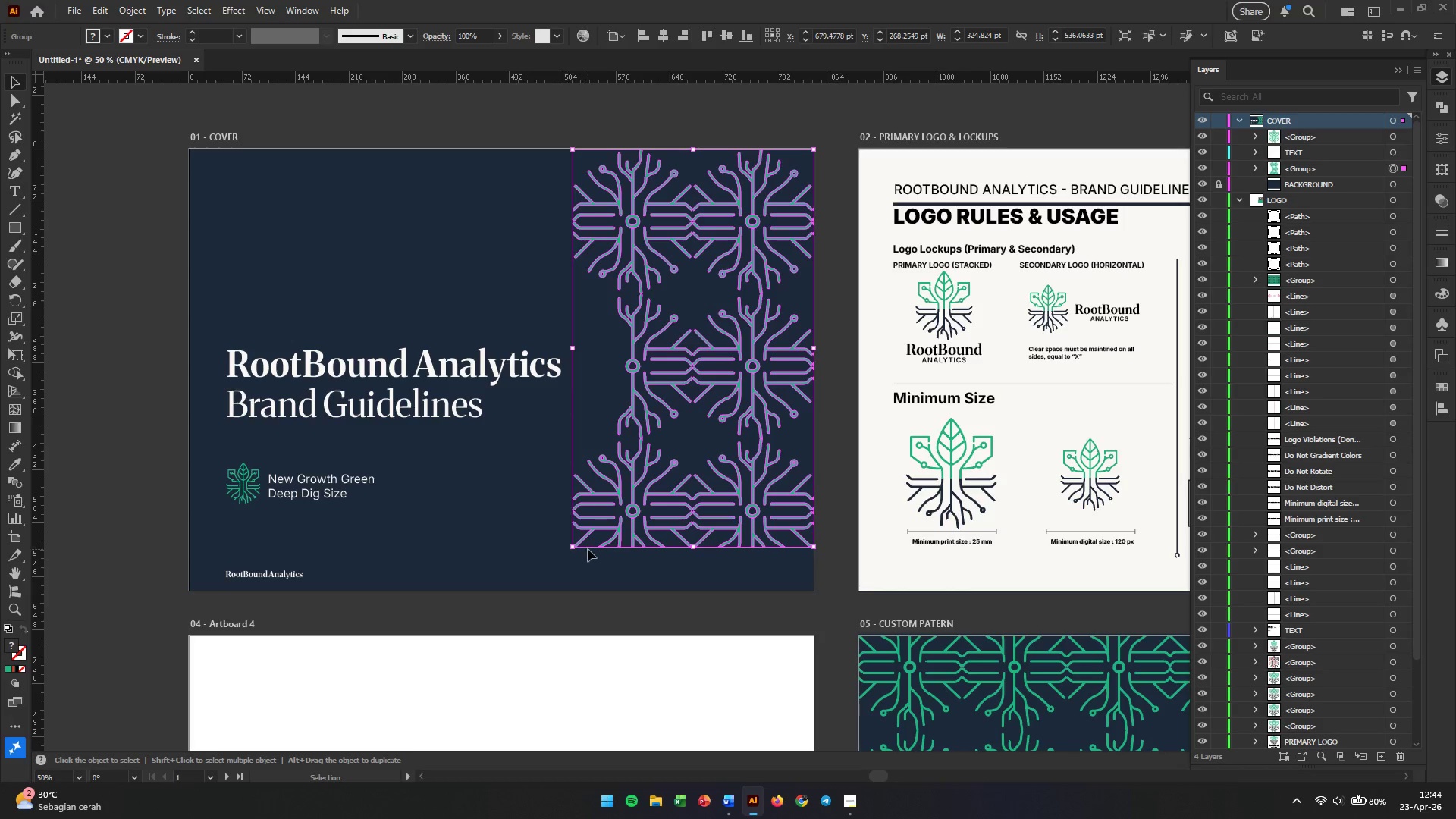 
left_click_drag(start_coordinate=[573, 549], to_coordinate=[548, 590])
 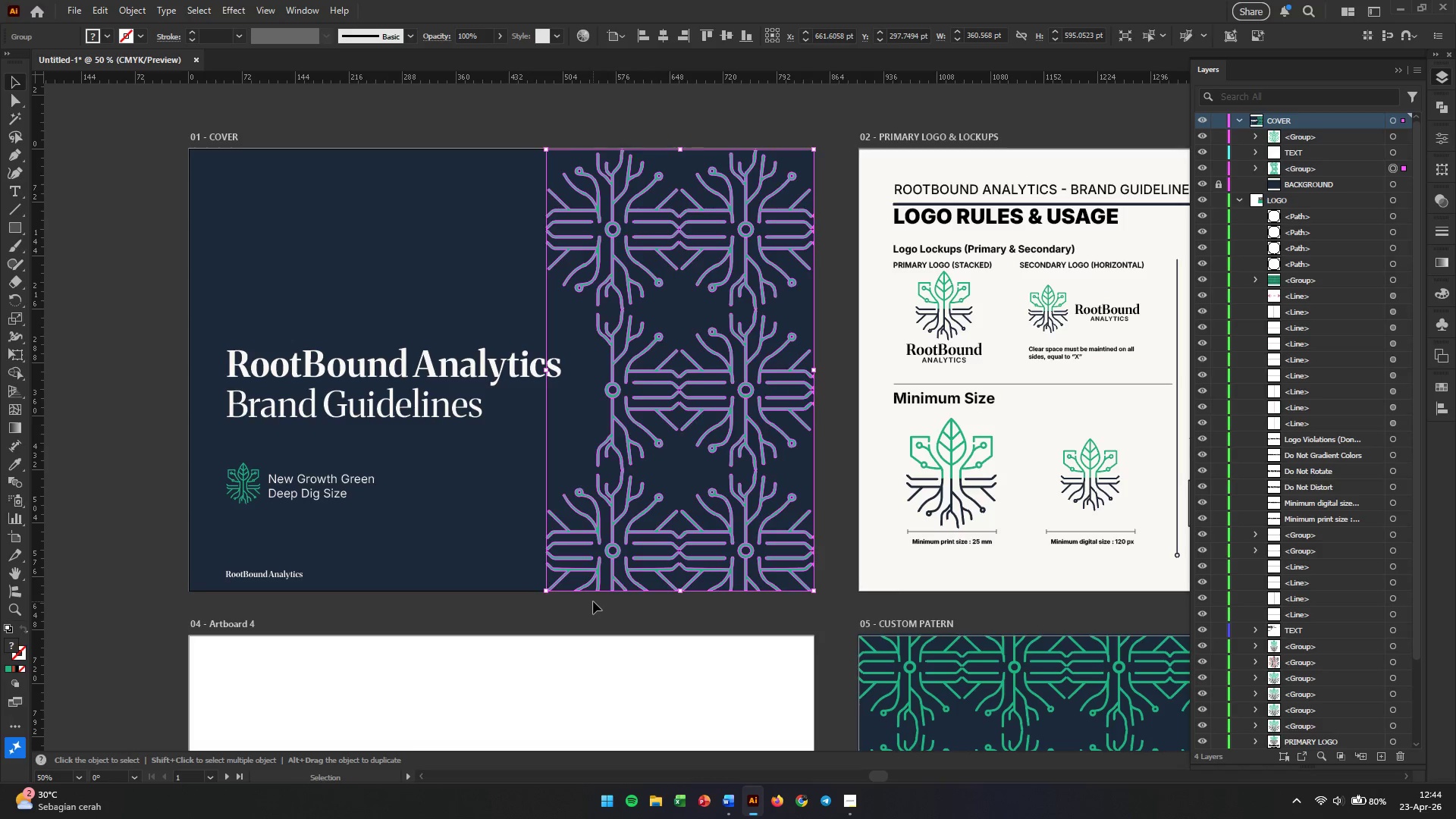 
hold_key(key=ShiftLeft, duration=1.84)
 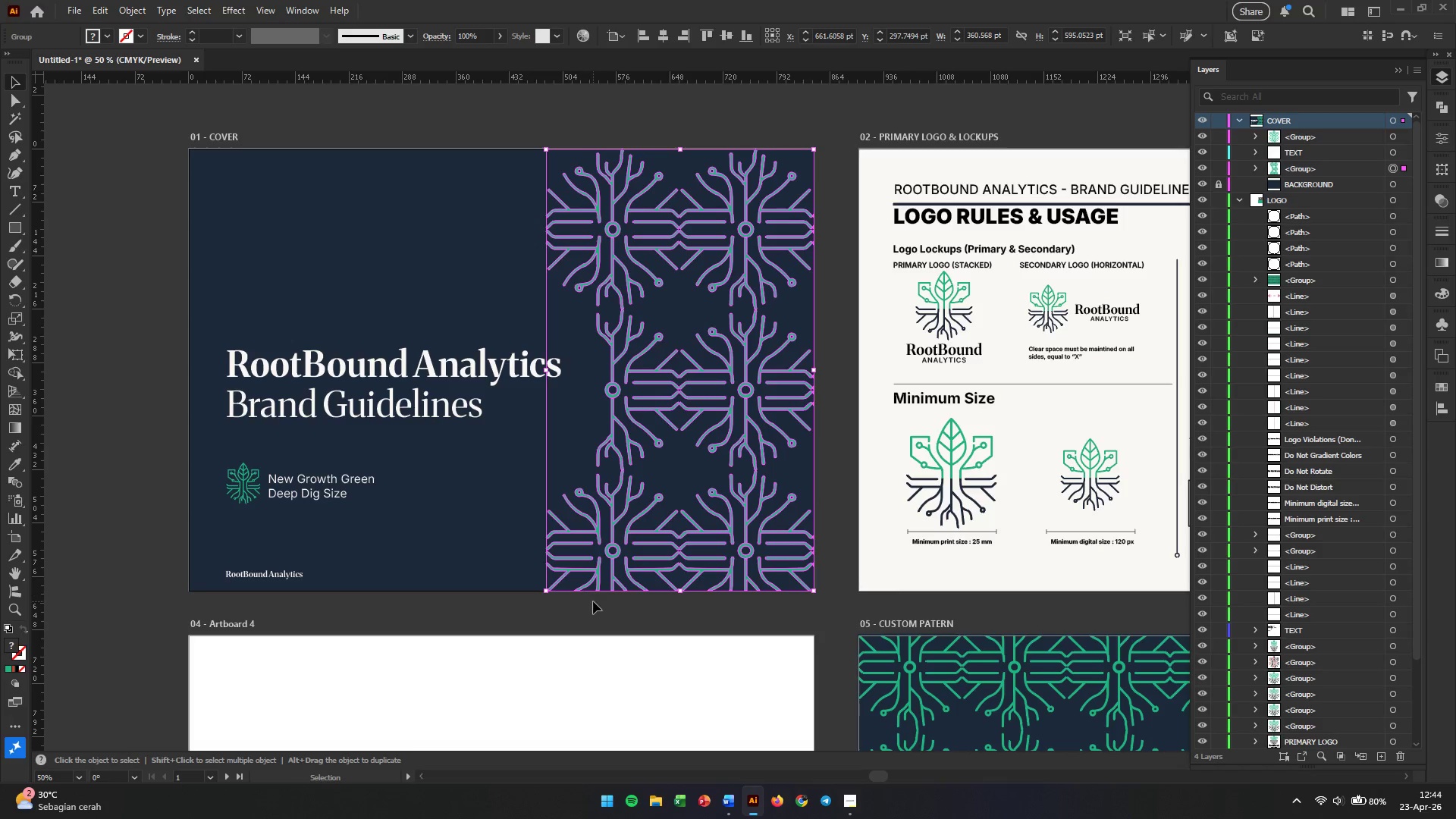 
left_click([593, 601])
 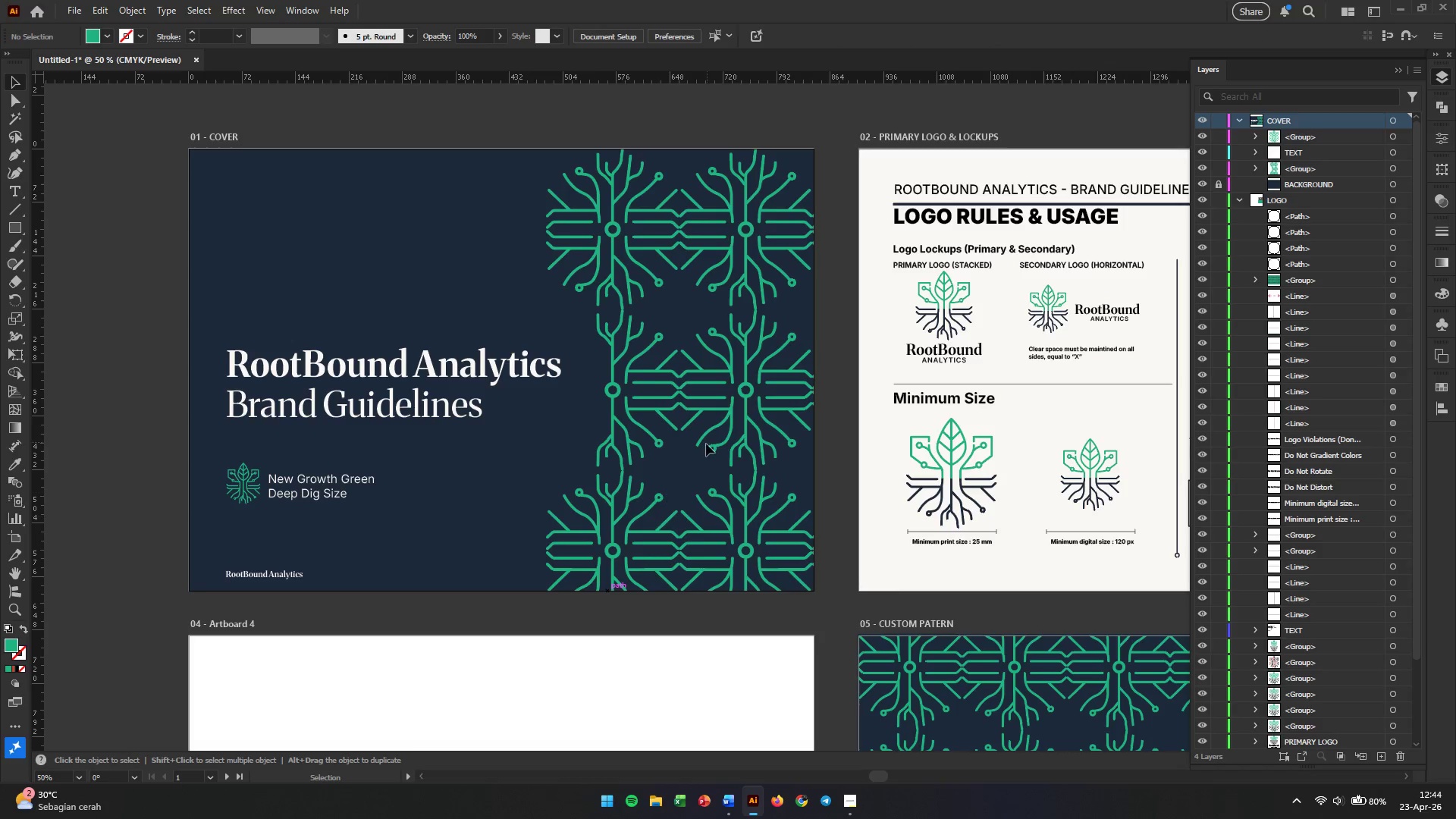 
scroll: coordinate [722, 416], scroll_direction: down, amount: 1.0
 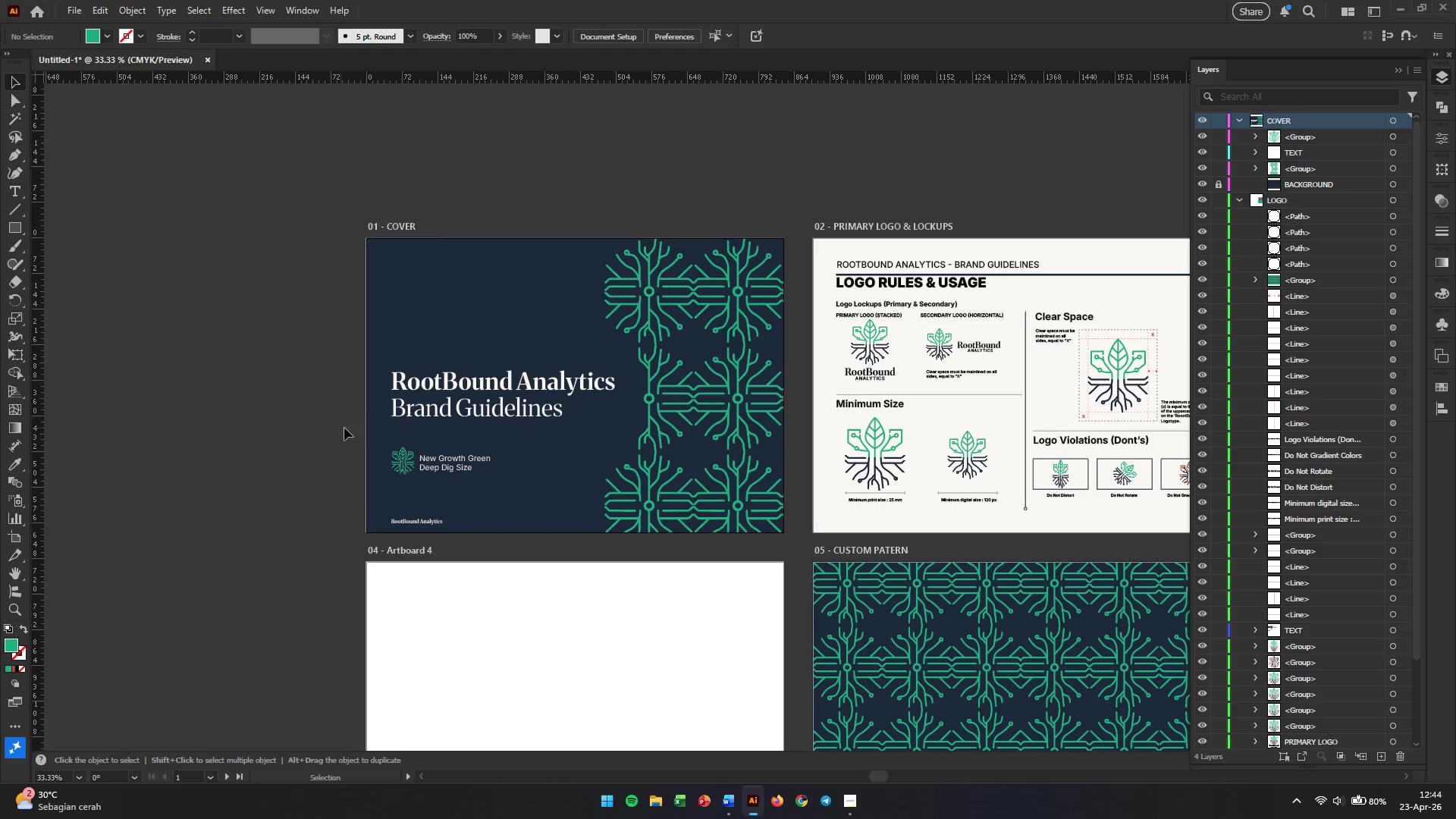 
left_click([309, 436])
 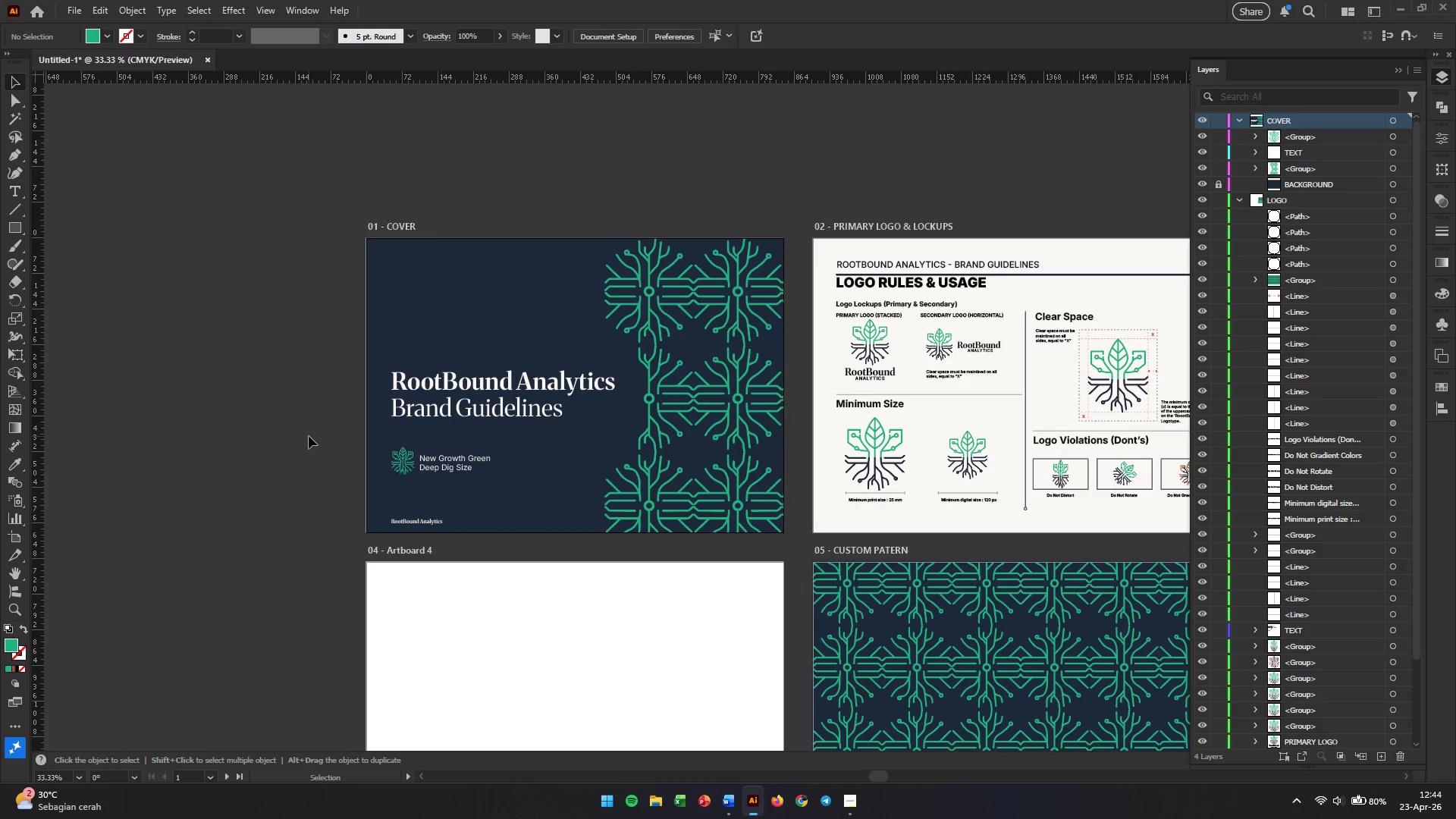 
wait(8.33)
 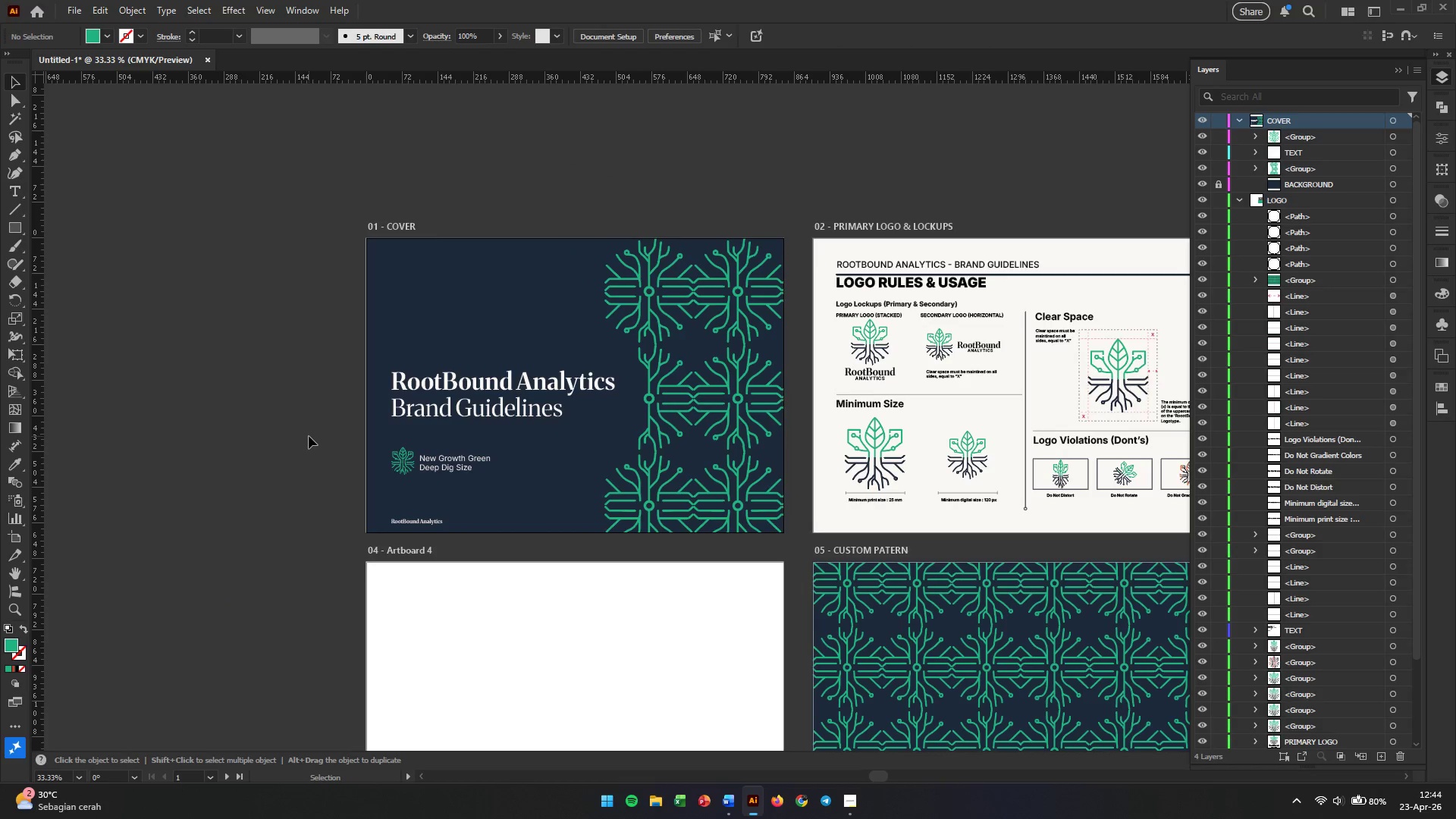 
hold_key(key=Space, duration=1.51)
 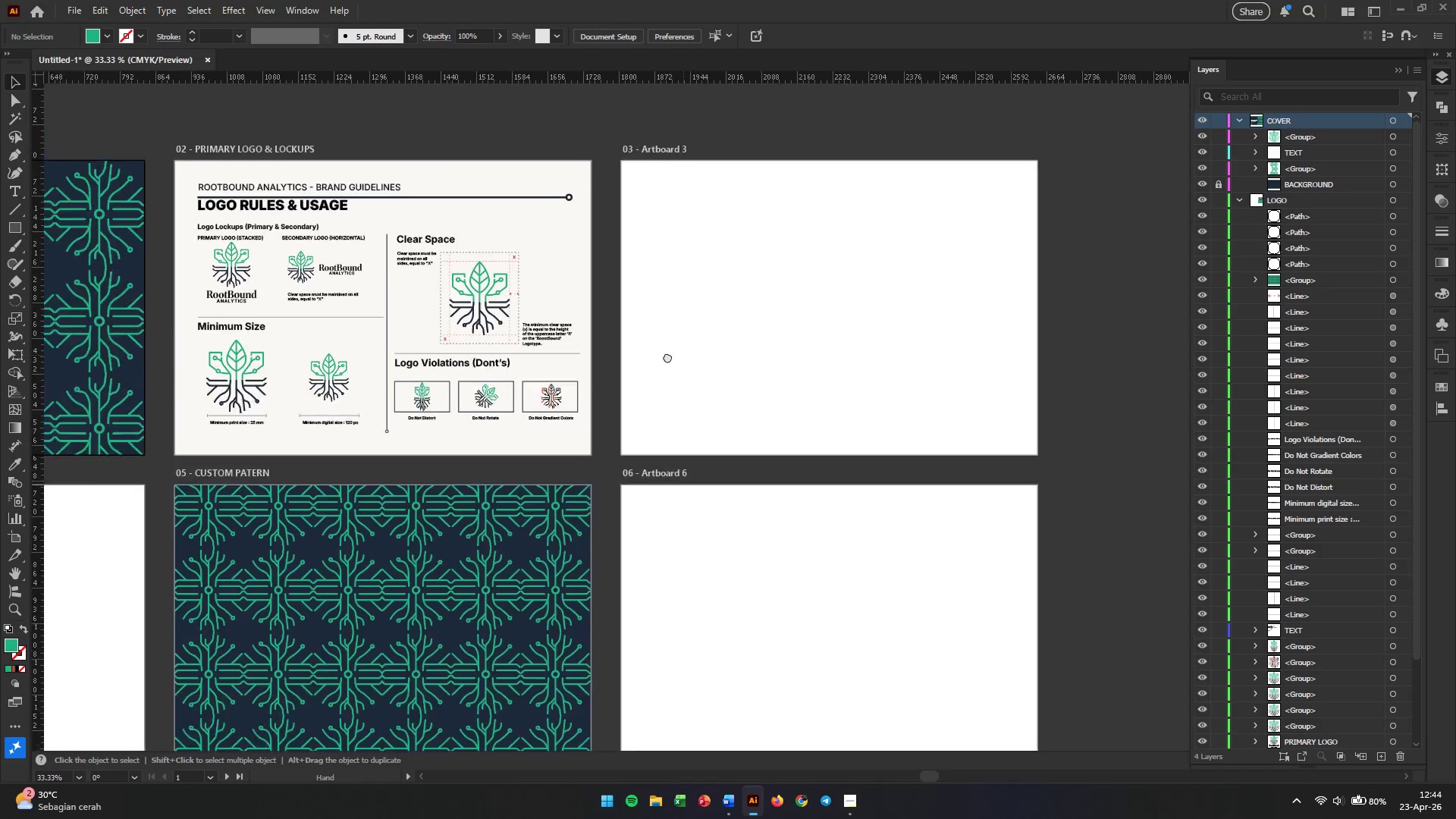 
left_click_drag(start_coordinate=[938, 417], to_coordinate=[506, 275])
 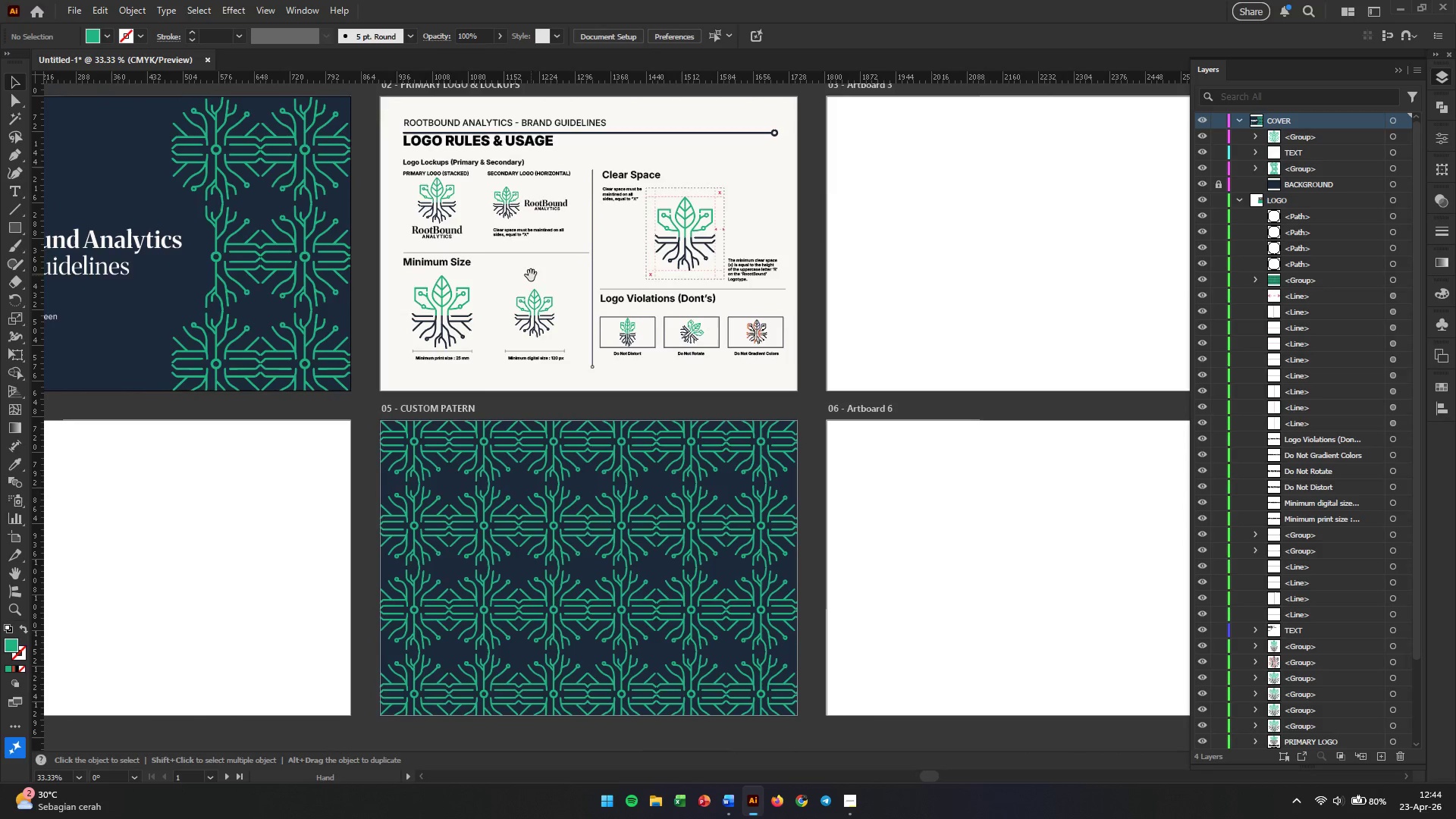 
hold_key(key=Space, duration=1.5)
 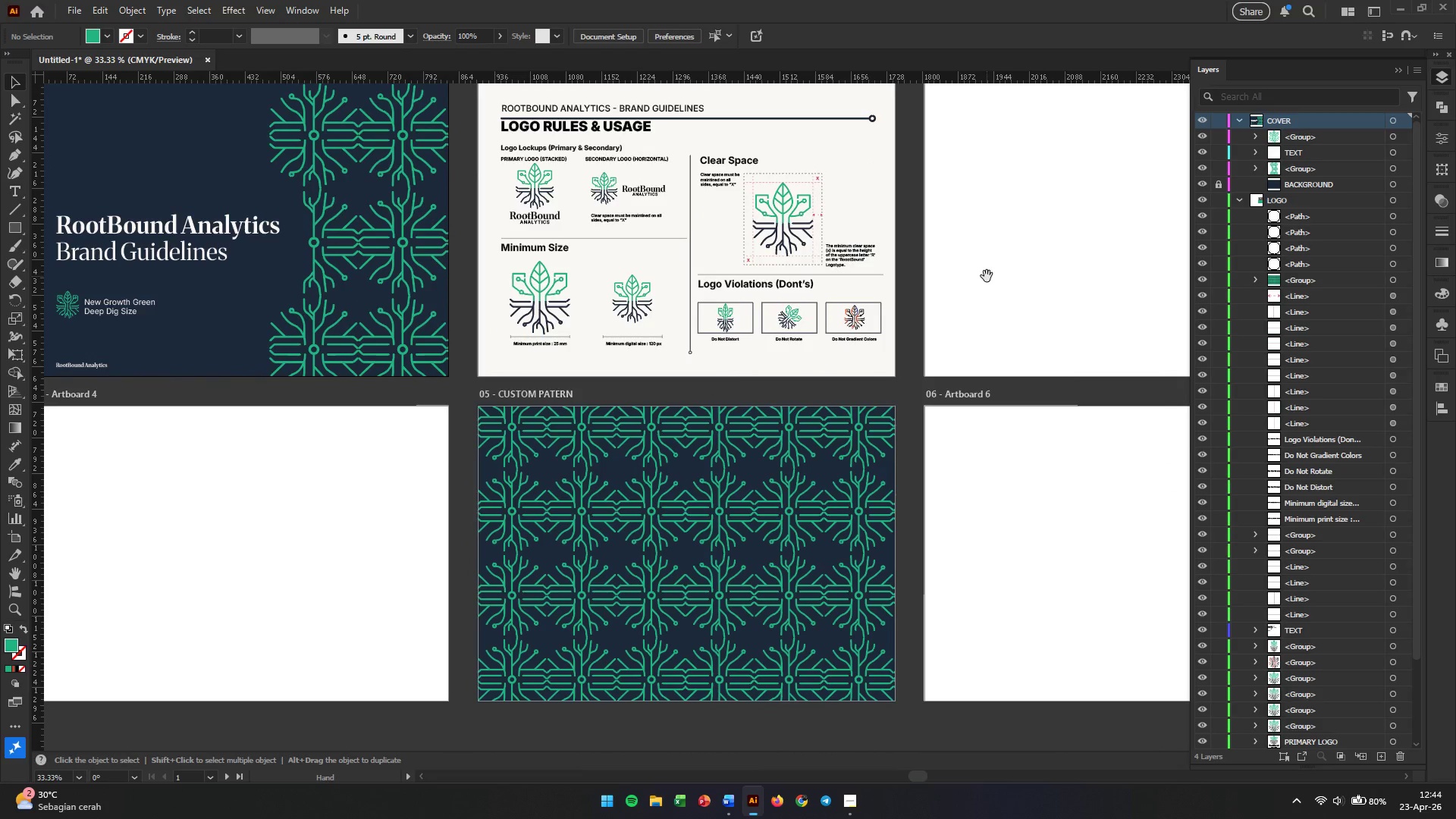 
left_click_drag(start_coordinate=[889, 290], to_coordinate=[987, 276])
 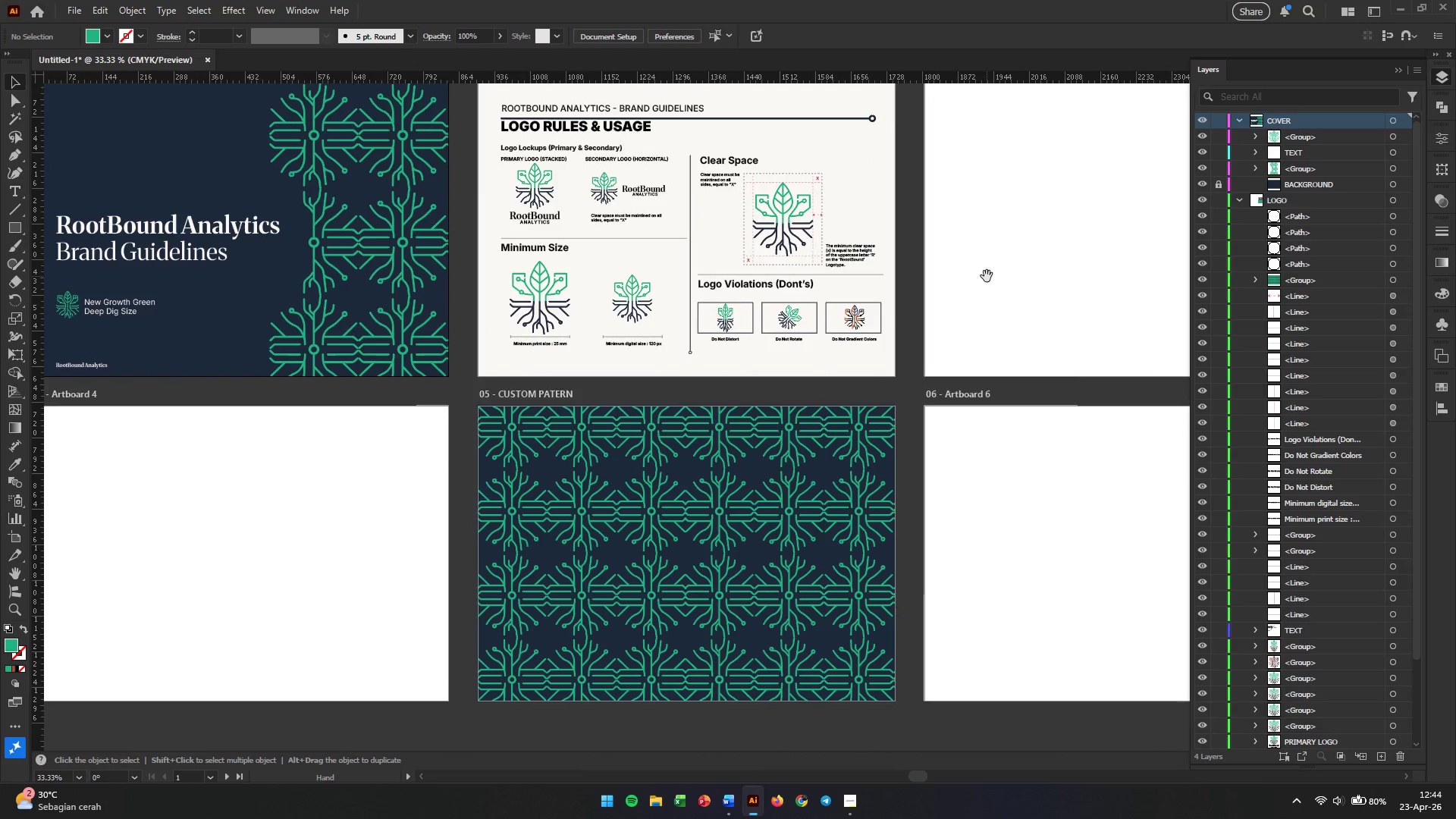 
hold_key(key=Space, duration=1.52)
 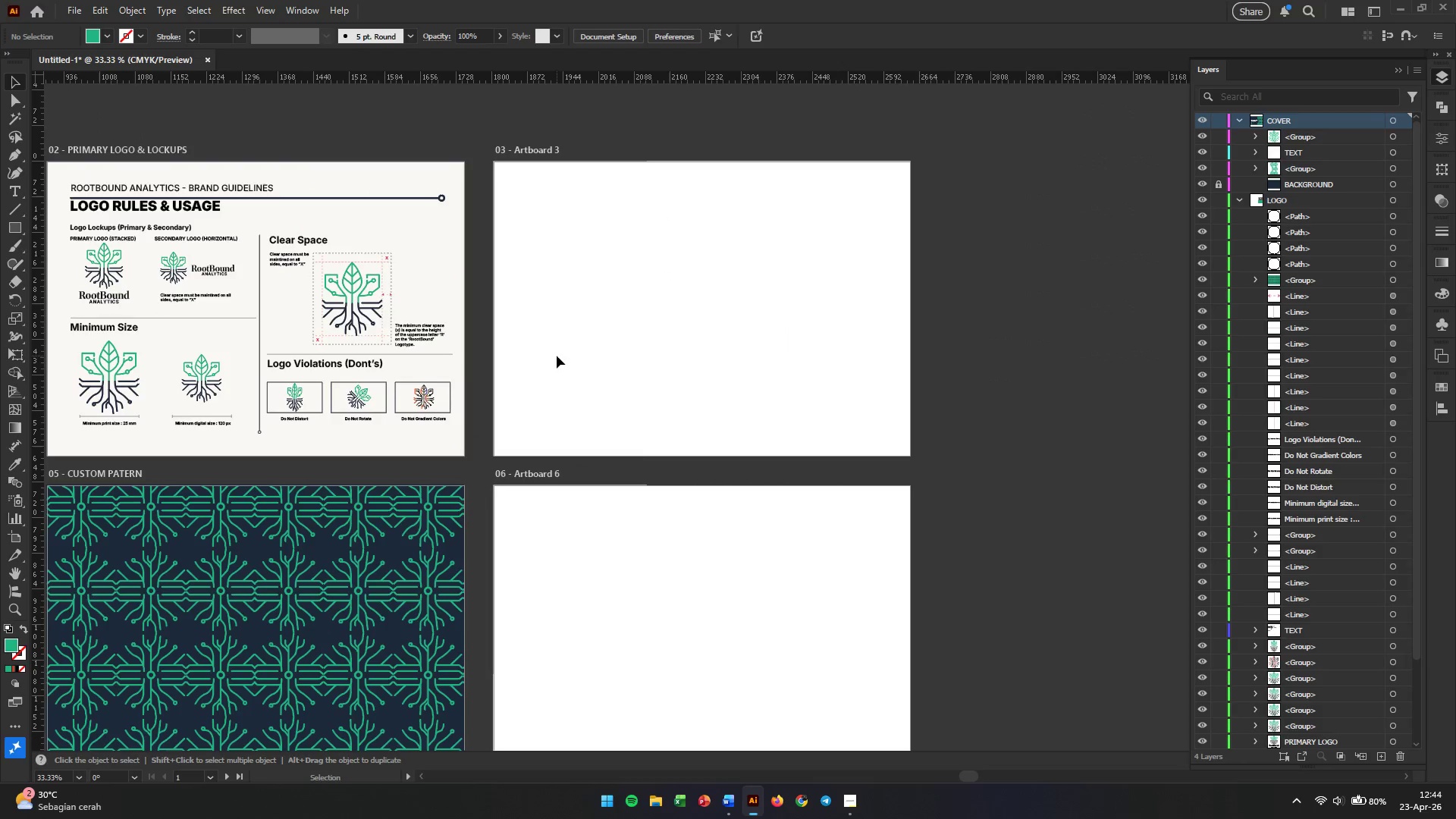 
left_click_drag(start_coordinate=[987, 276], to_coordinate=[556, 356])
 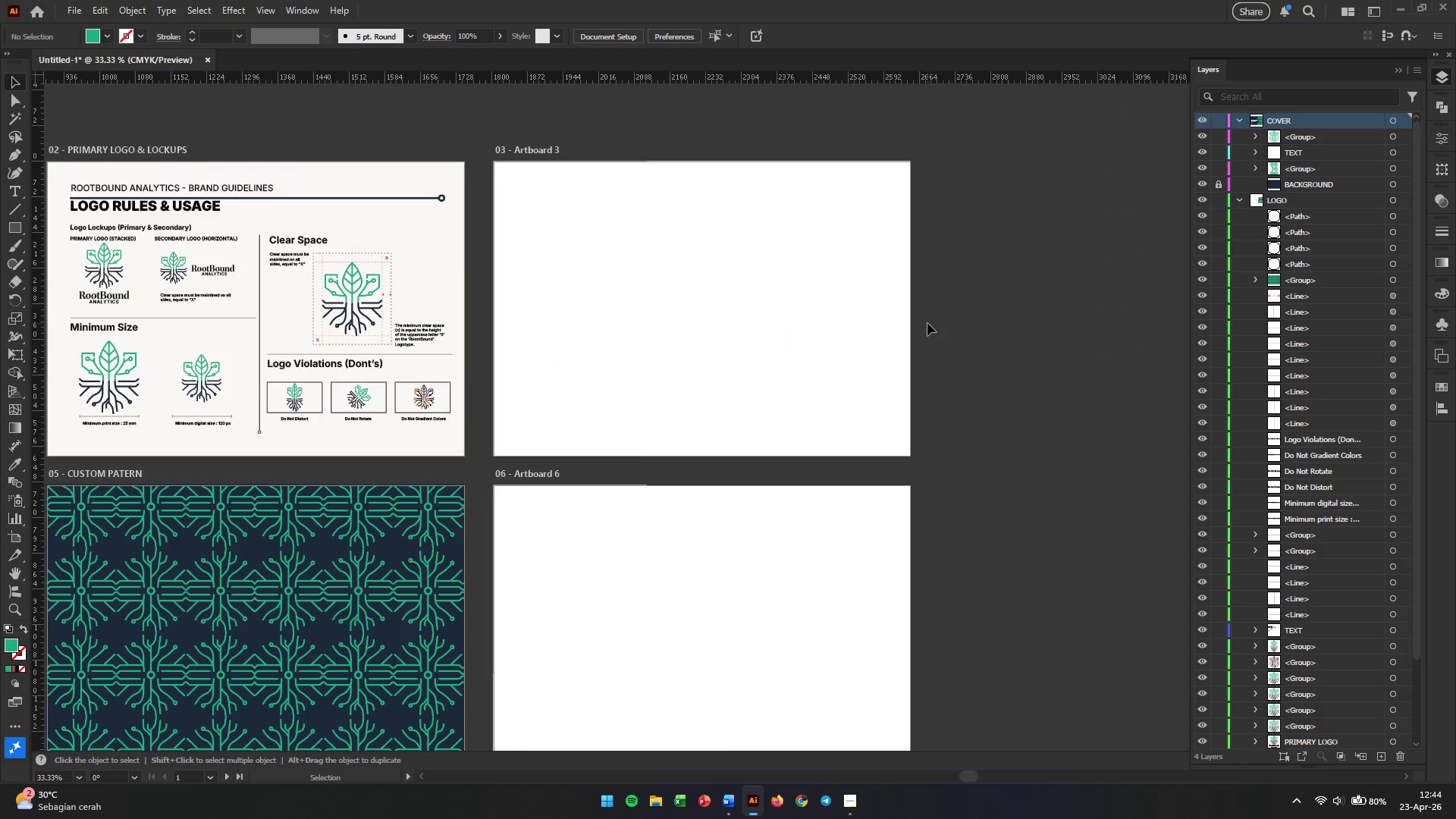 
hold_key(key=Space, duration=0.45)
 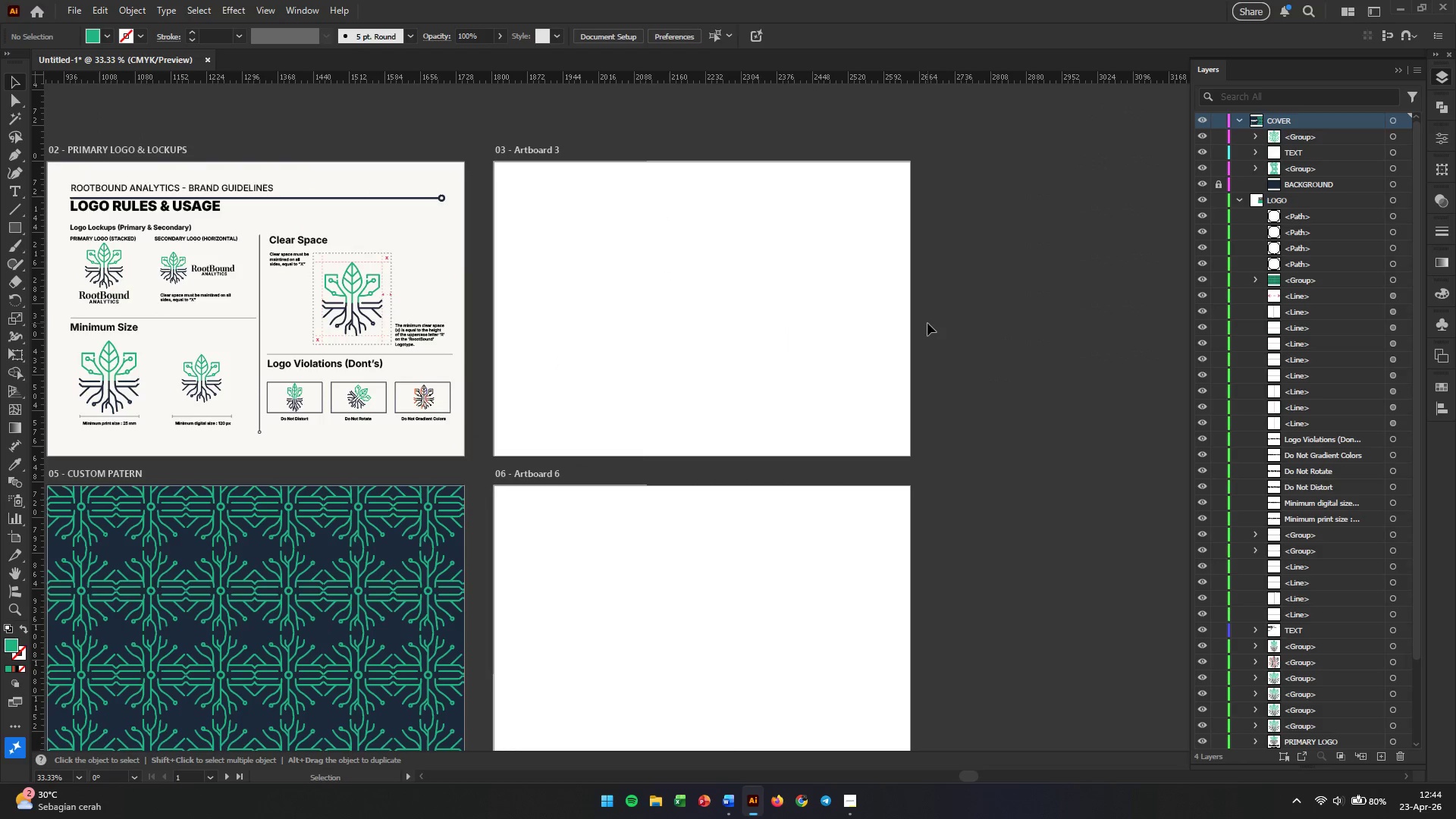 
left_click([927, 323])
 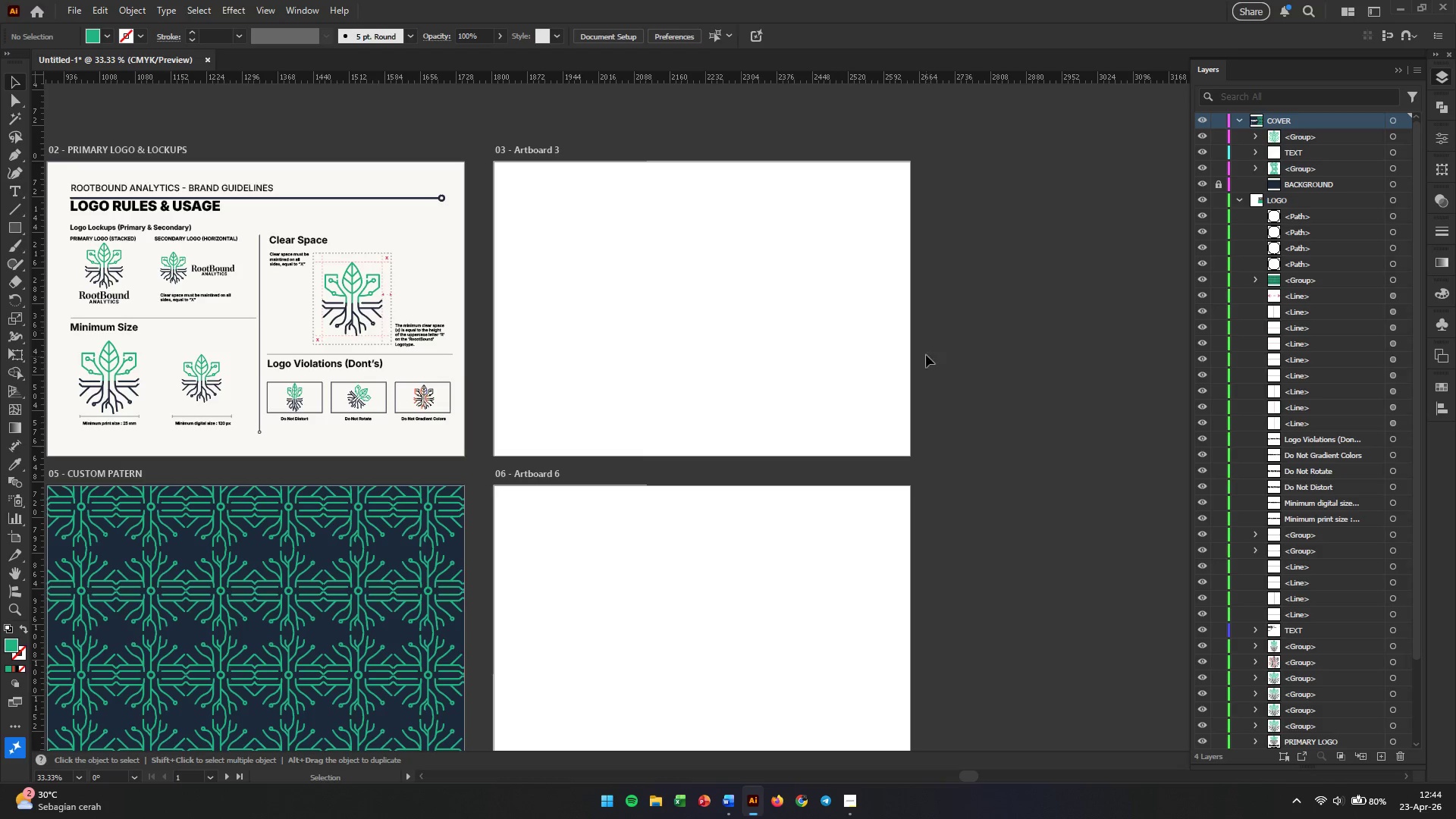 
wait(5.8)
 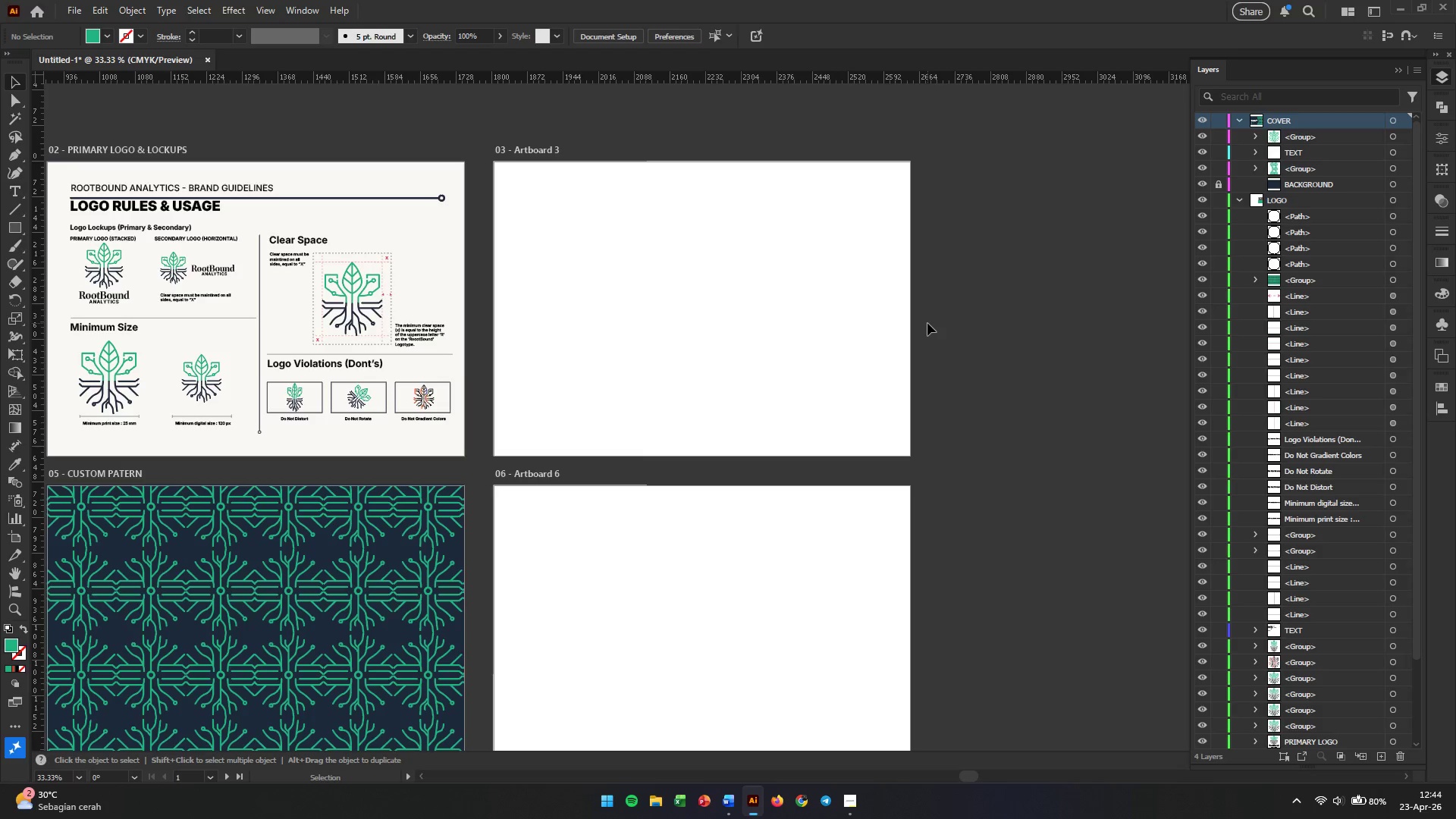 
hold_key(key=Space, duration=0.86)
 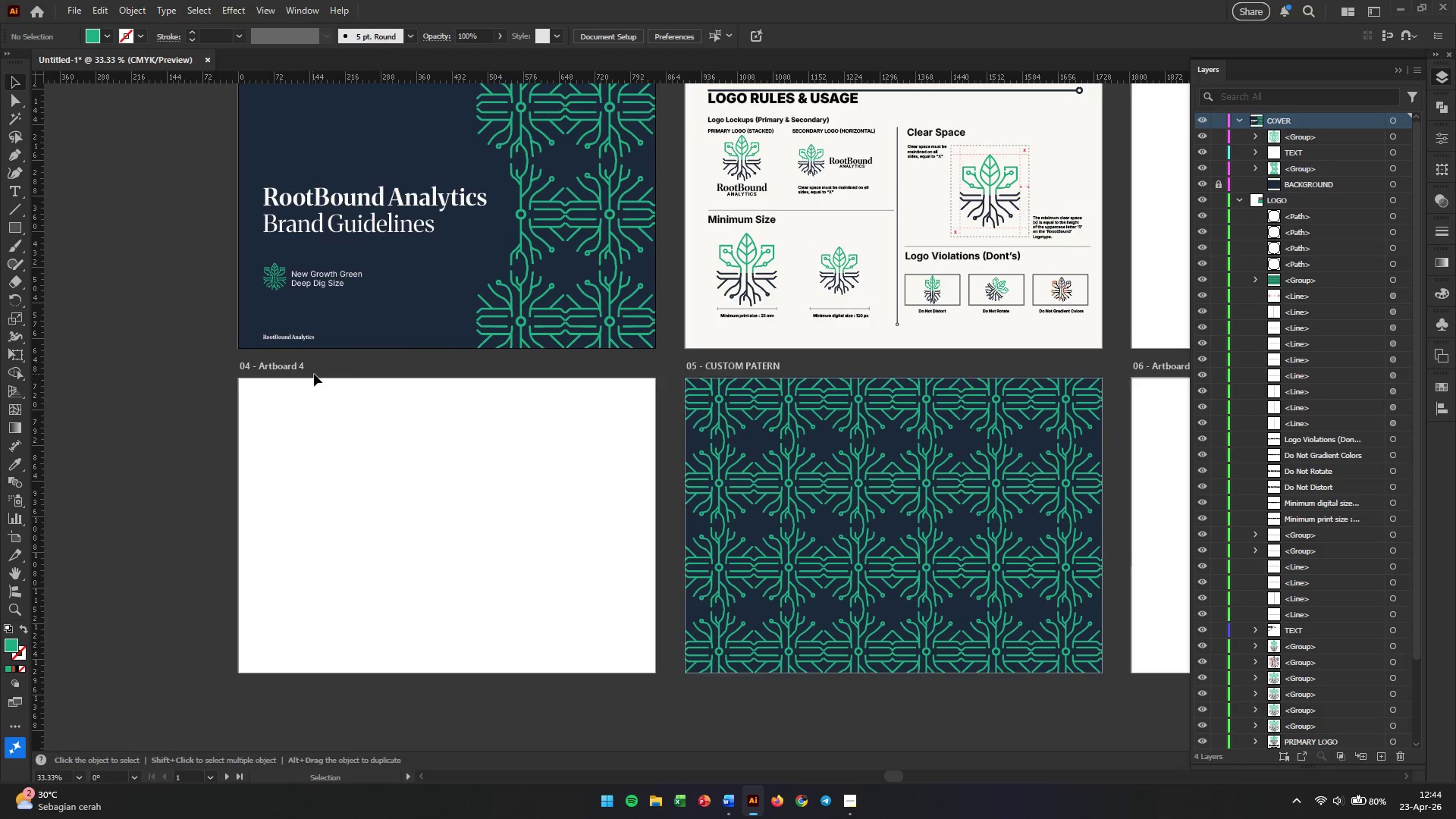 
left_click_drag(start_coordinate=[228, 498], to_coordinate=[865, 391])
 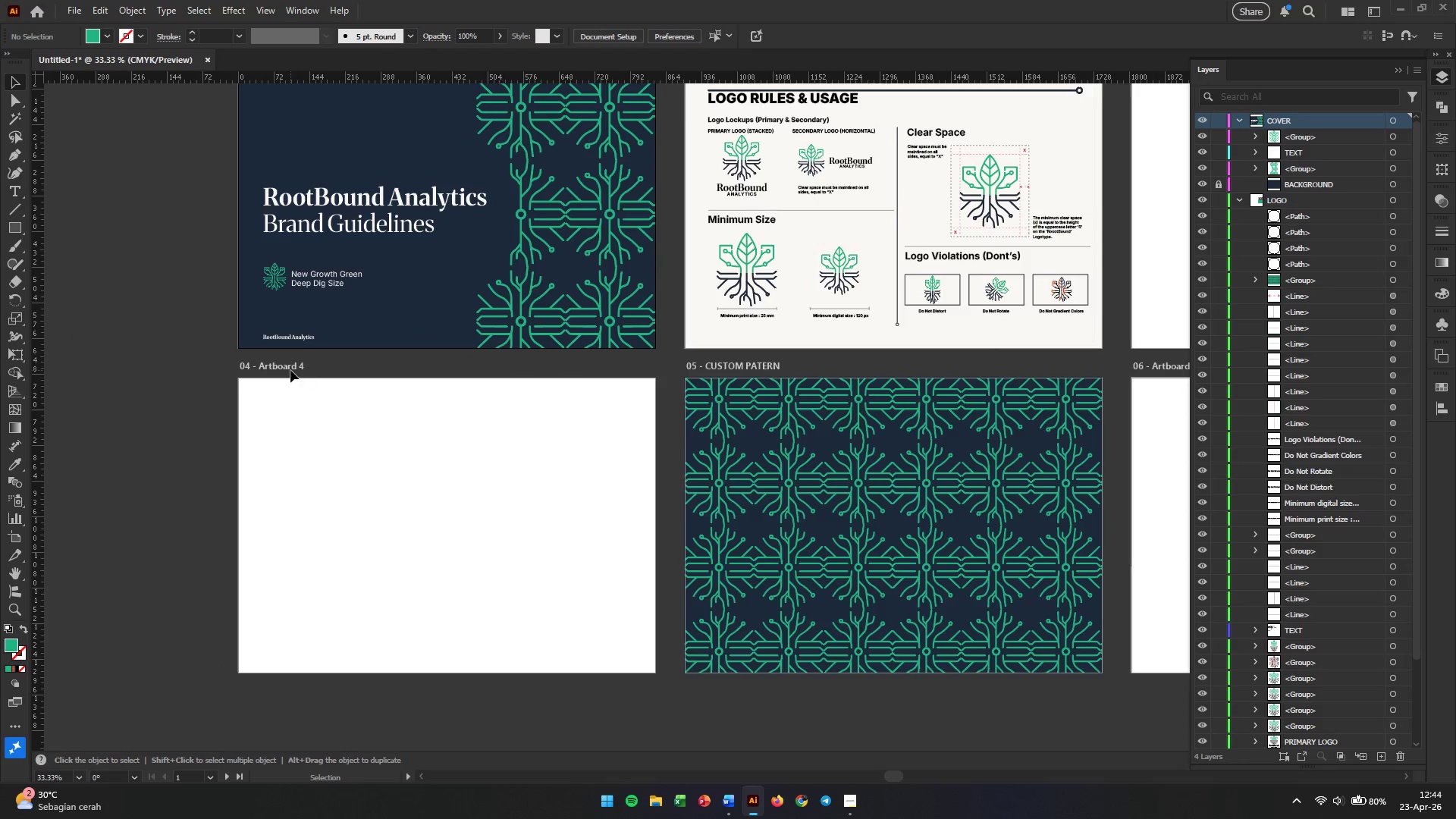 
double_click([290, 370])
 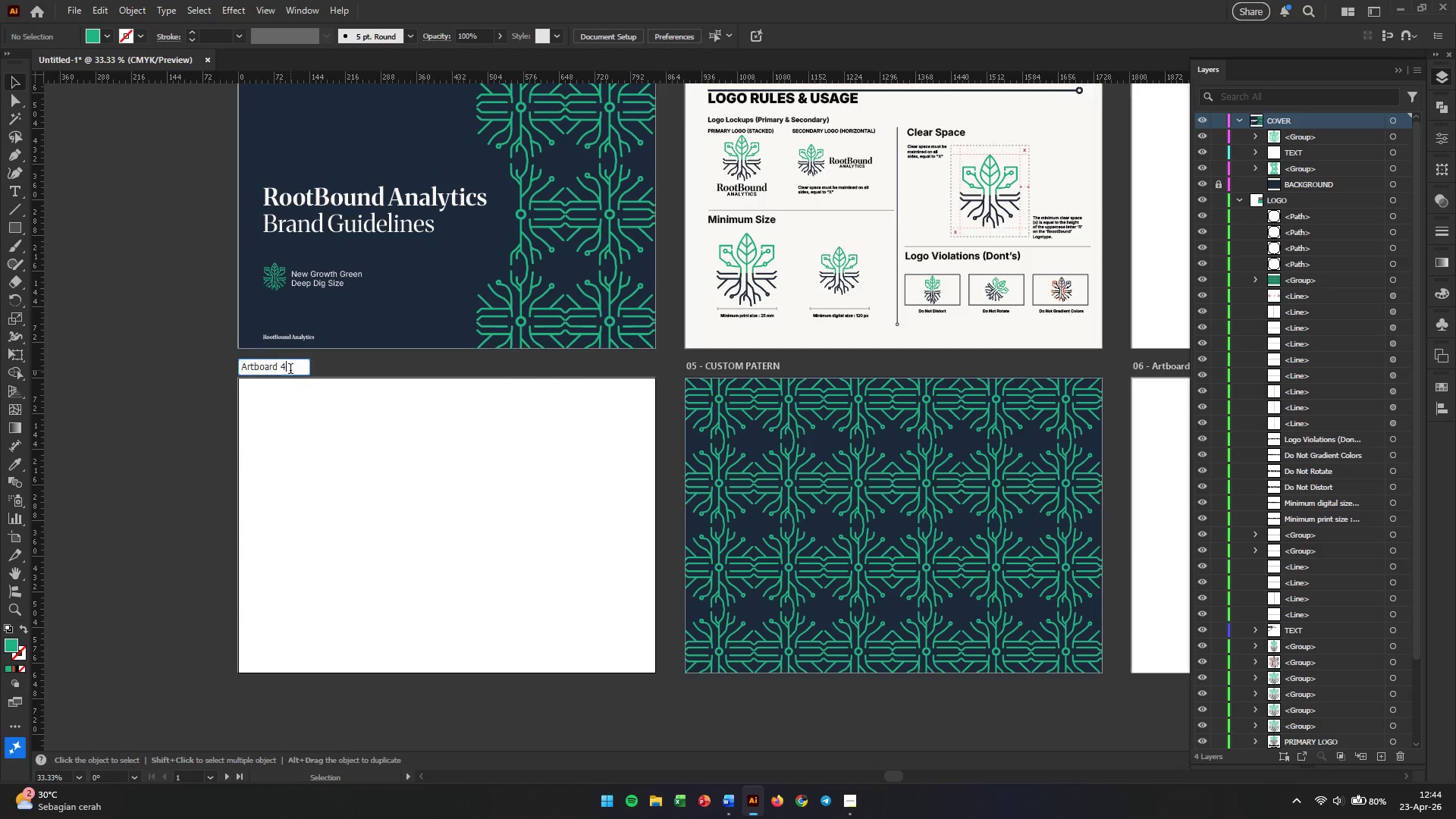 
triple_click([290, 370])
 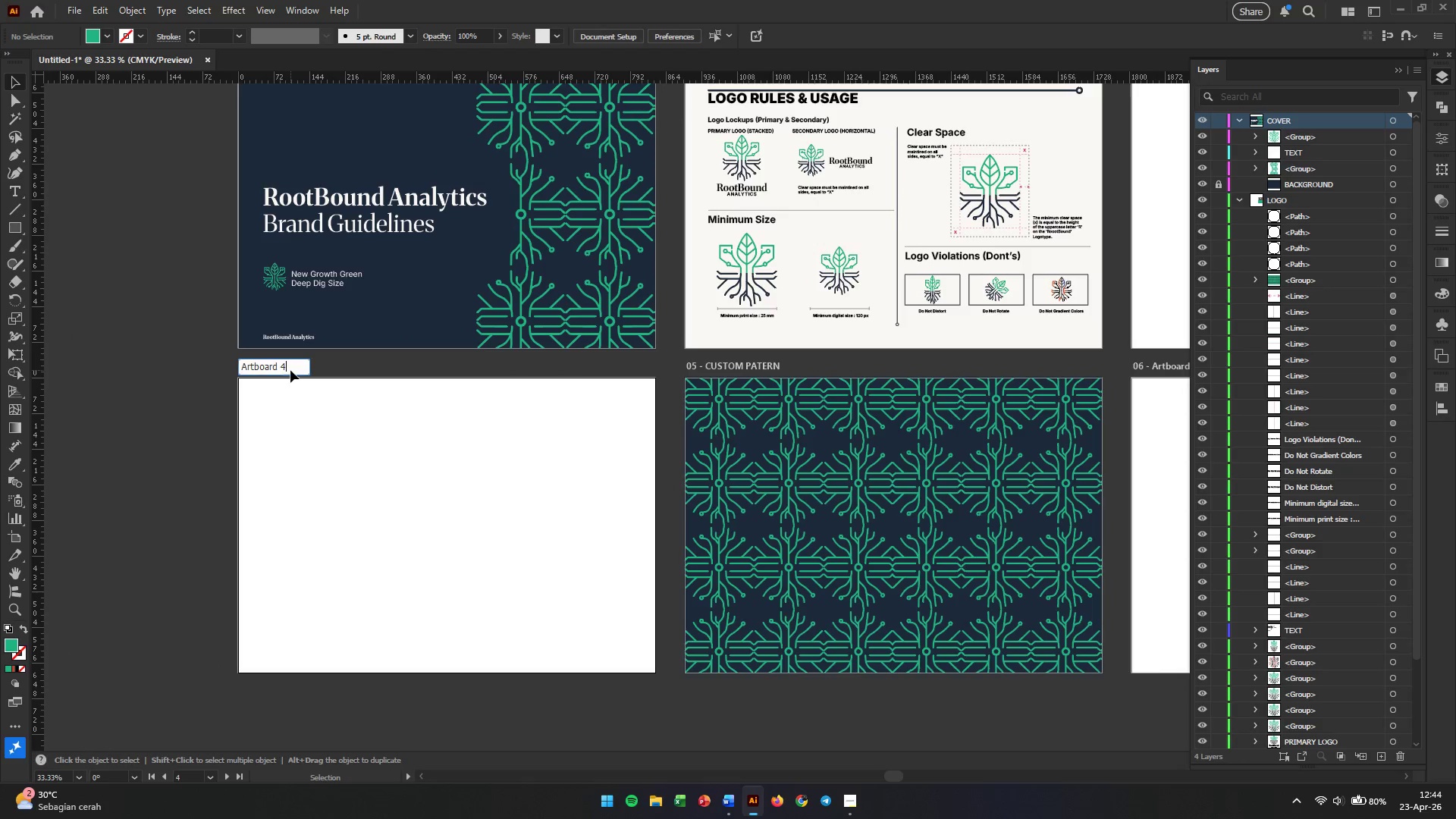 
triple_click([290, 370])
 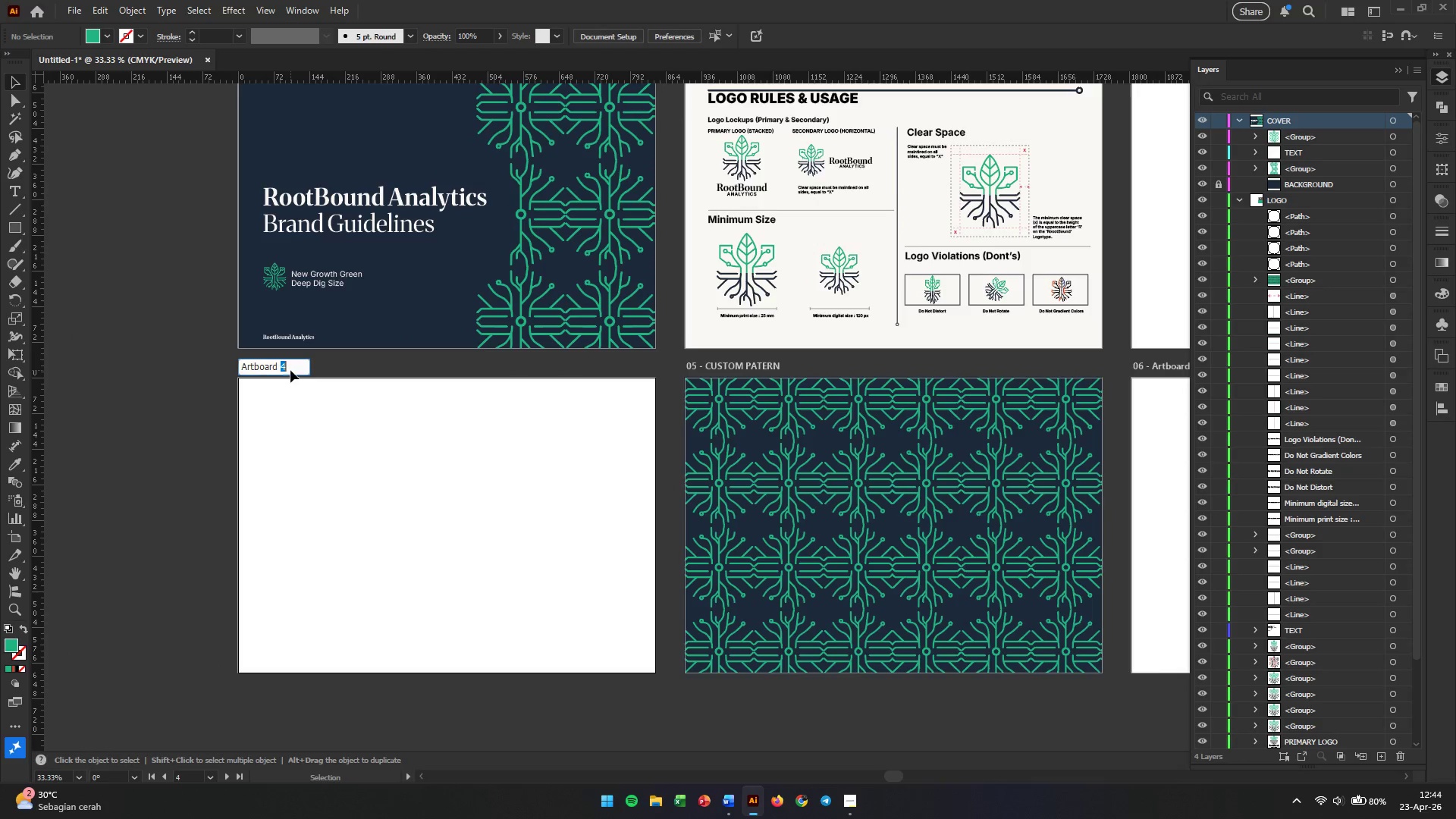 
triple_click([290, 370])
 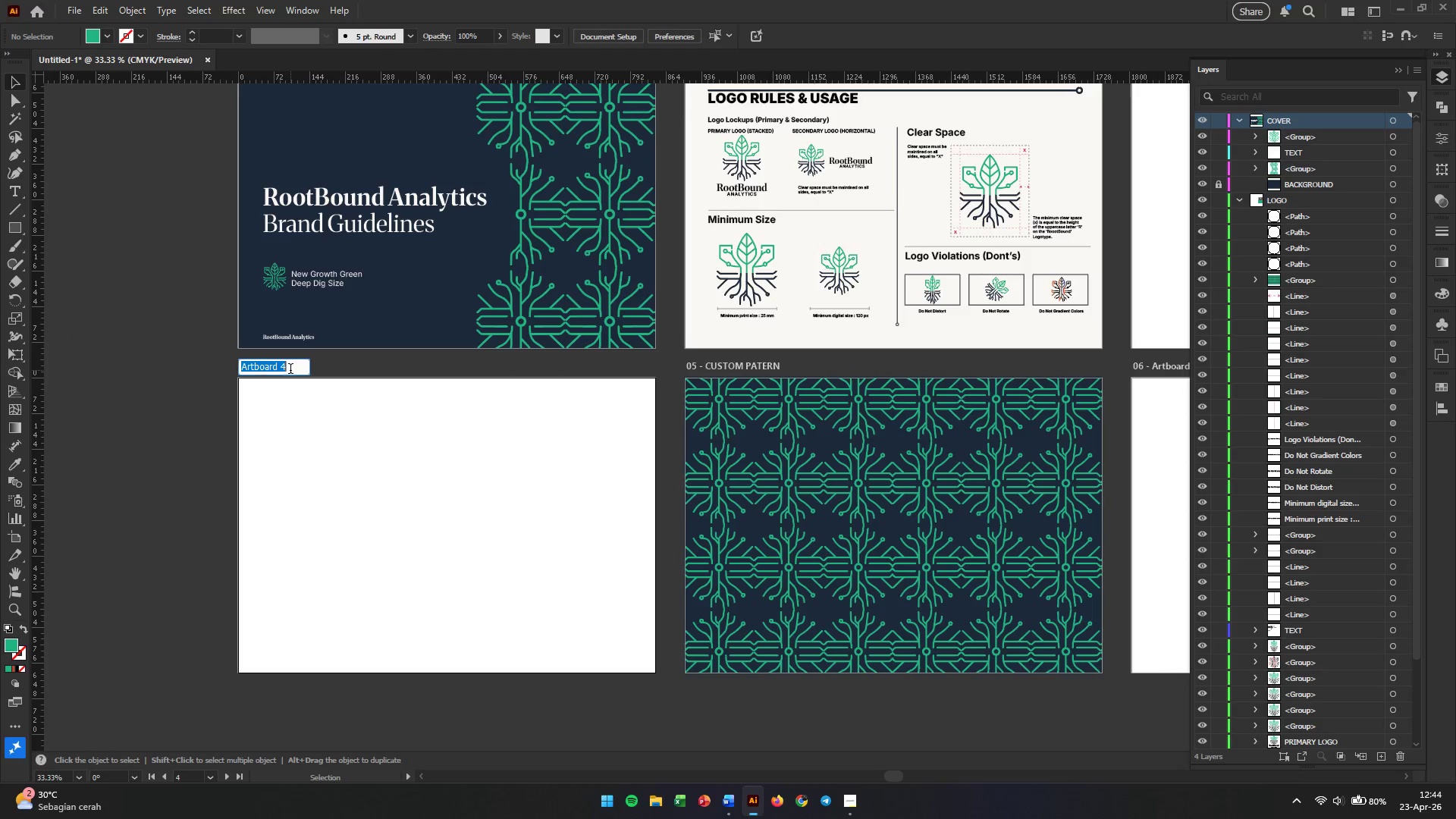 
type(TYPOGRAPHY)
 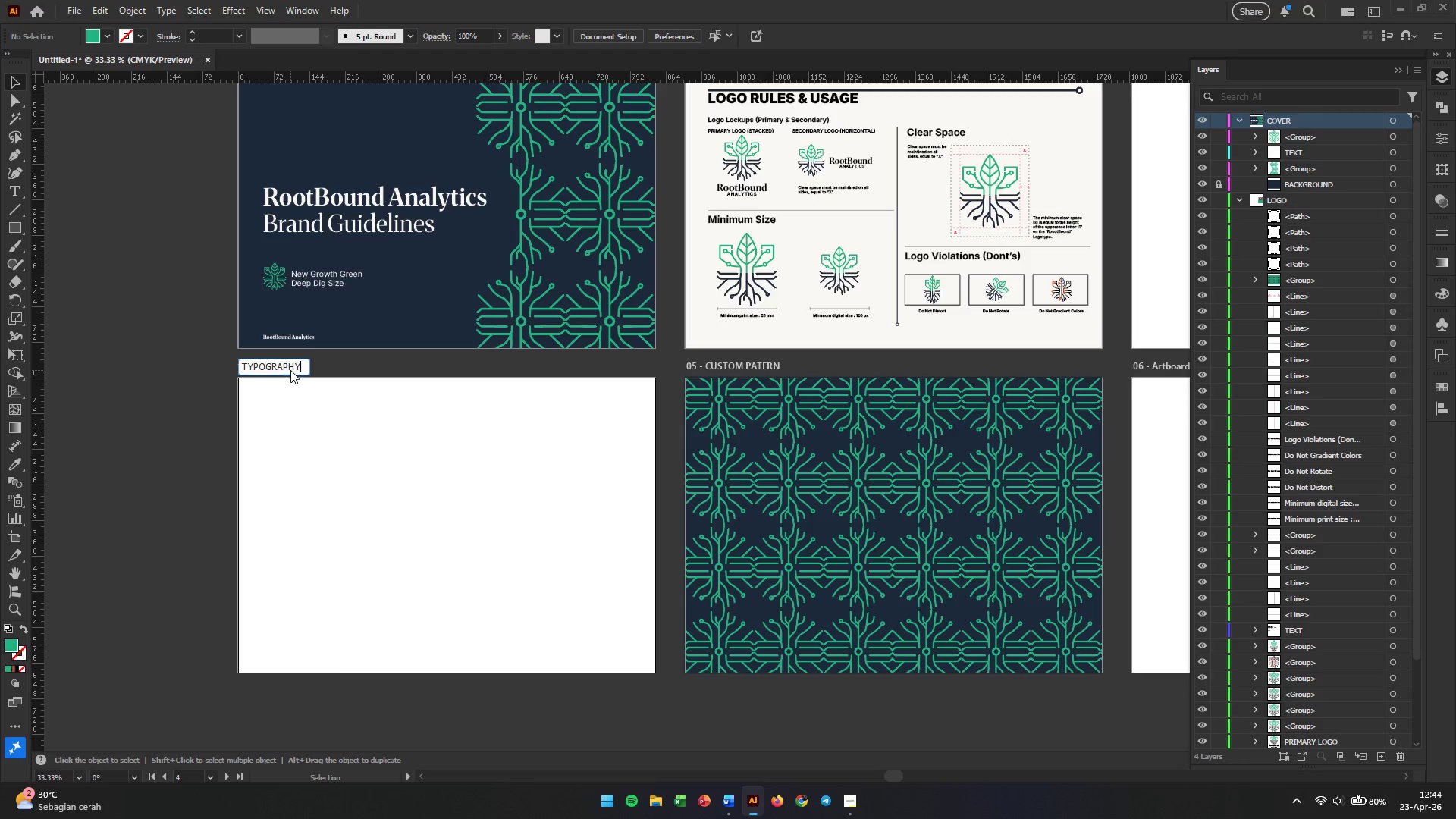 
key(Enter)
 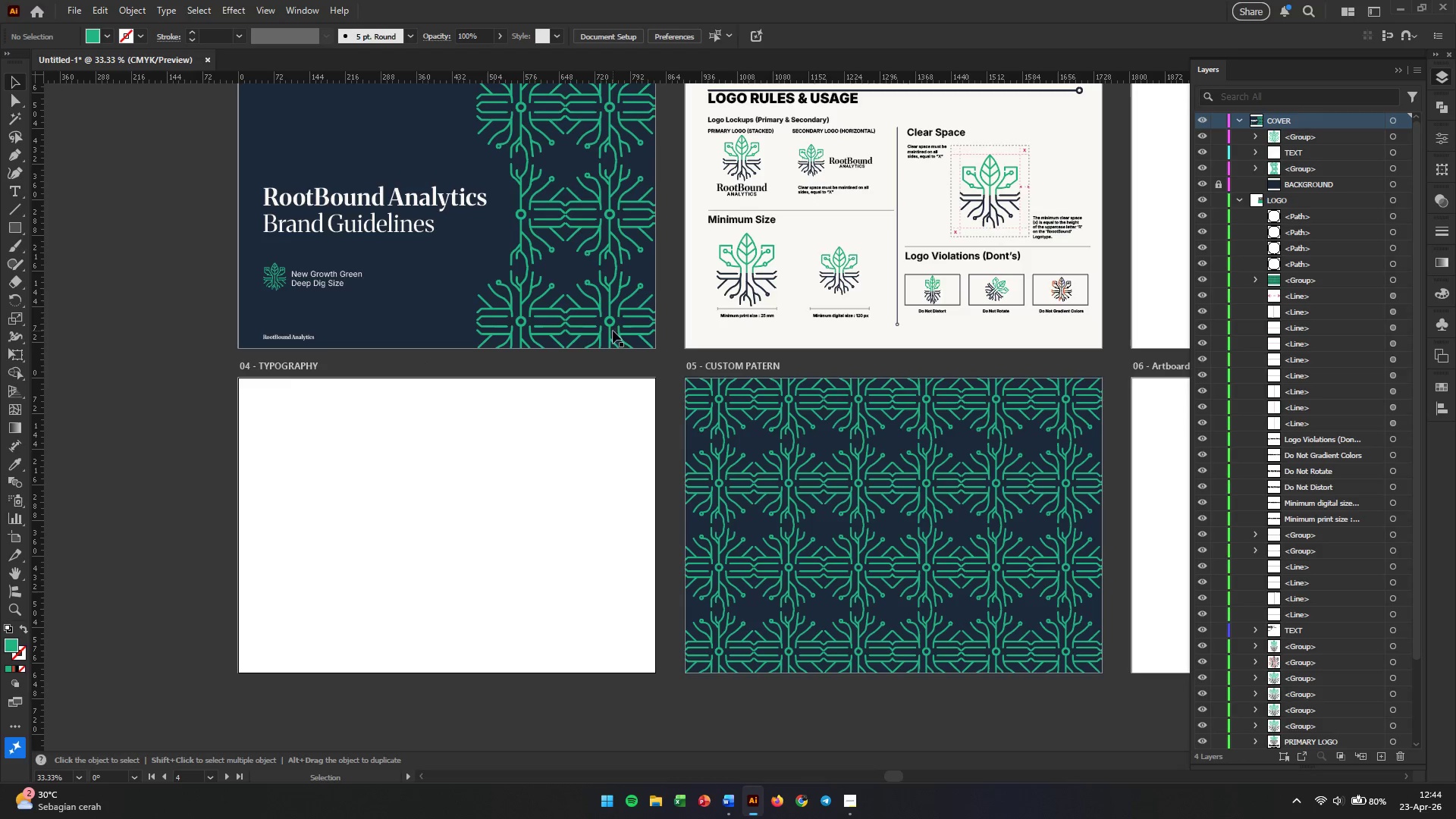 
left_click([705, 334])
 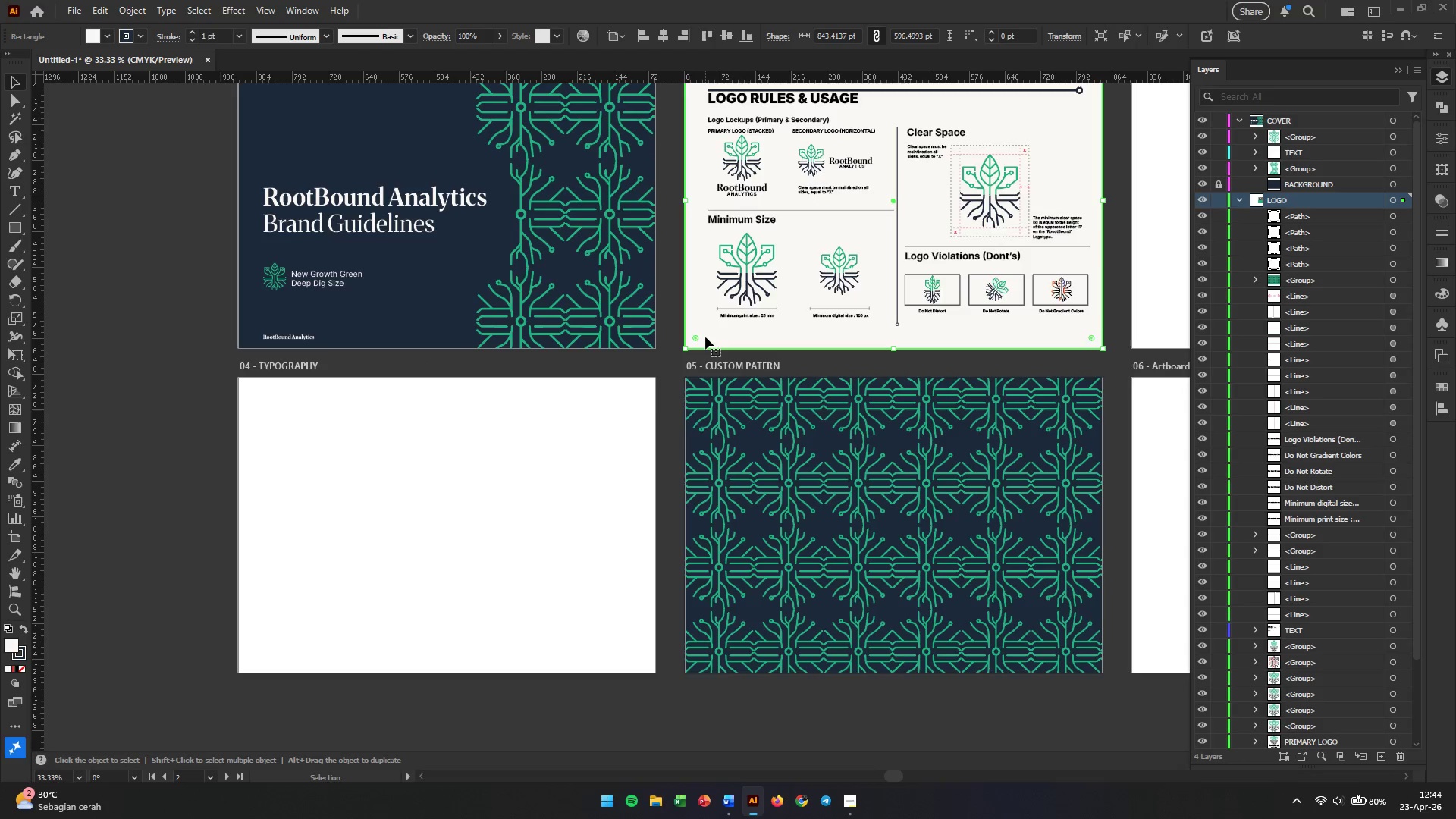 
hold_key(key=AltLeft, duration=2.81)
left_click_drag(start_coordinate=[705, 337], to_coordinate=[259, 657])
 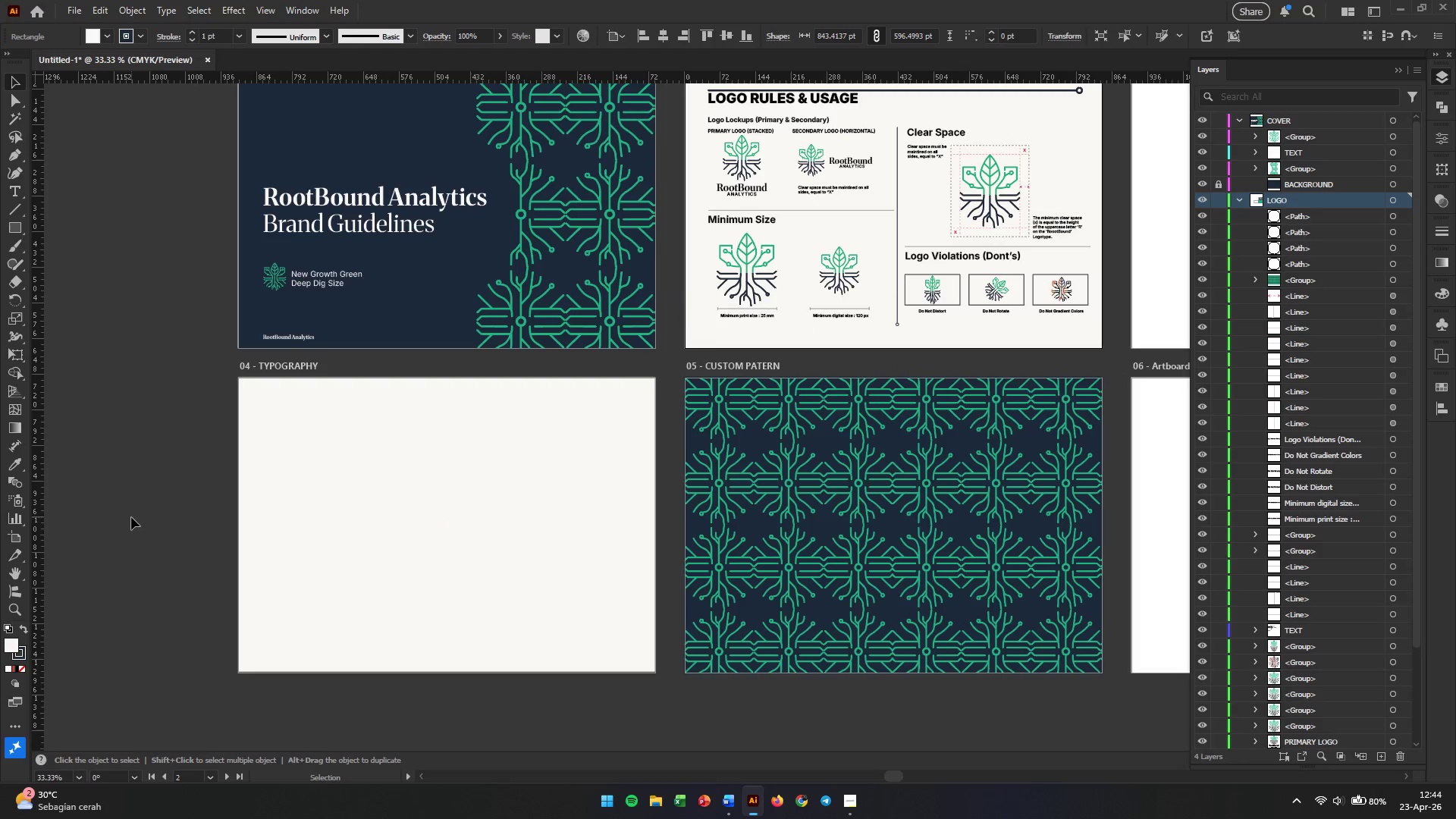 
double_click([475, 532])
 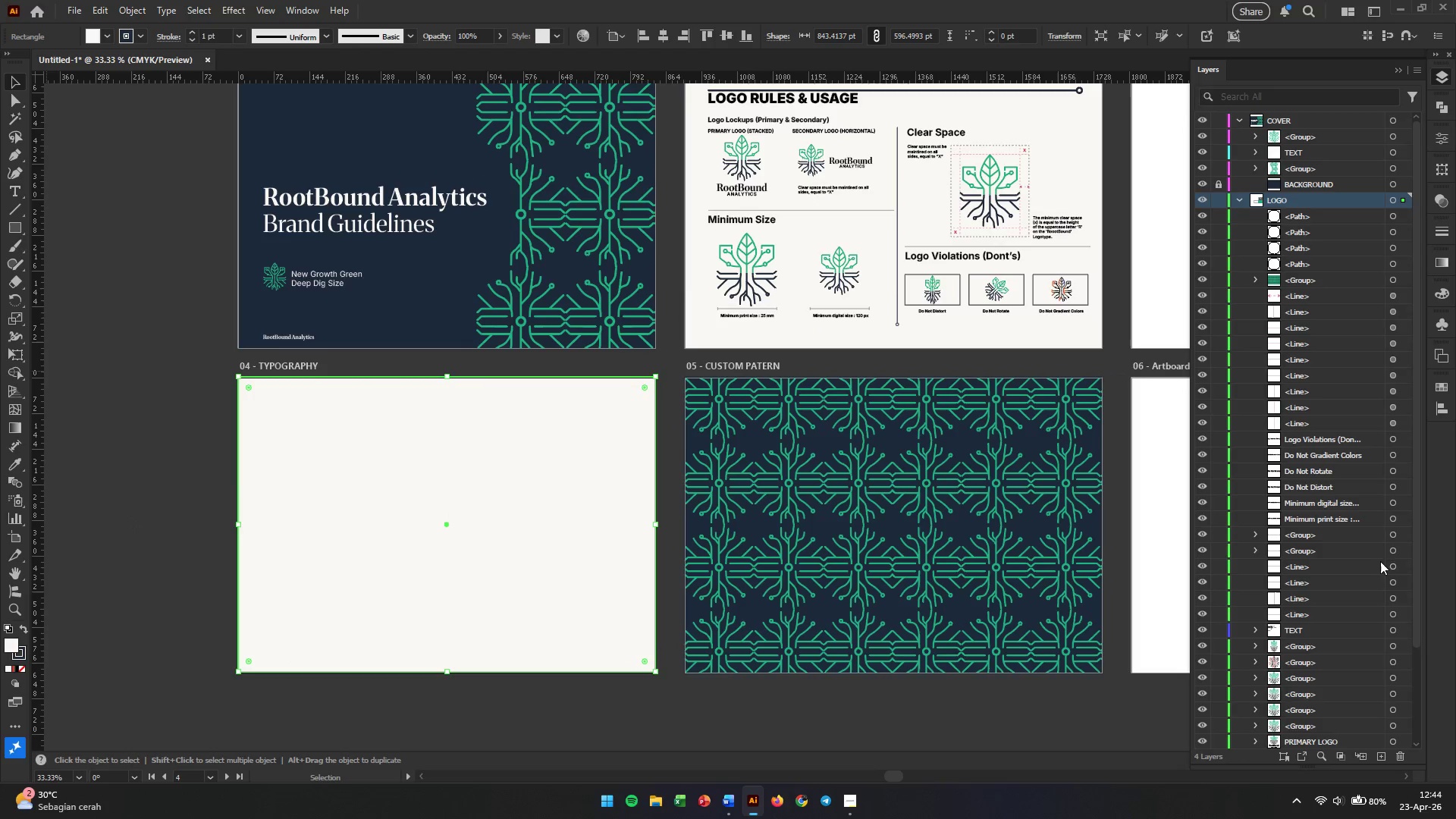 
left_click([1383, 755])
 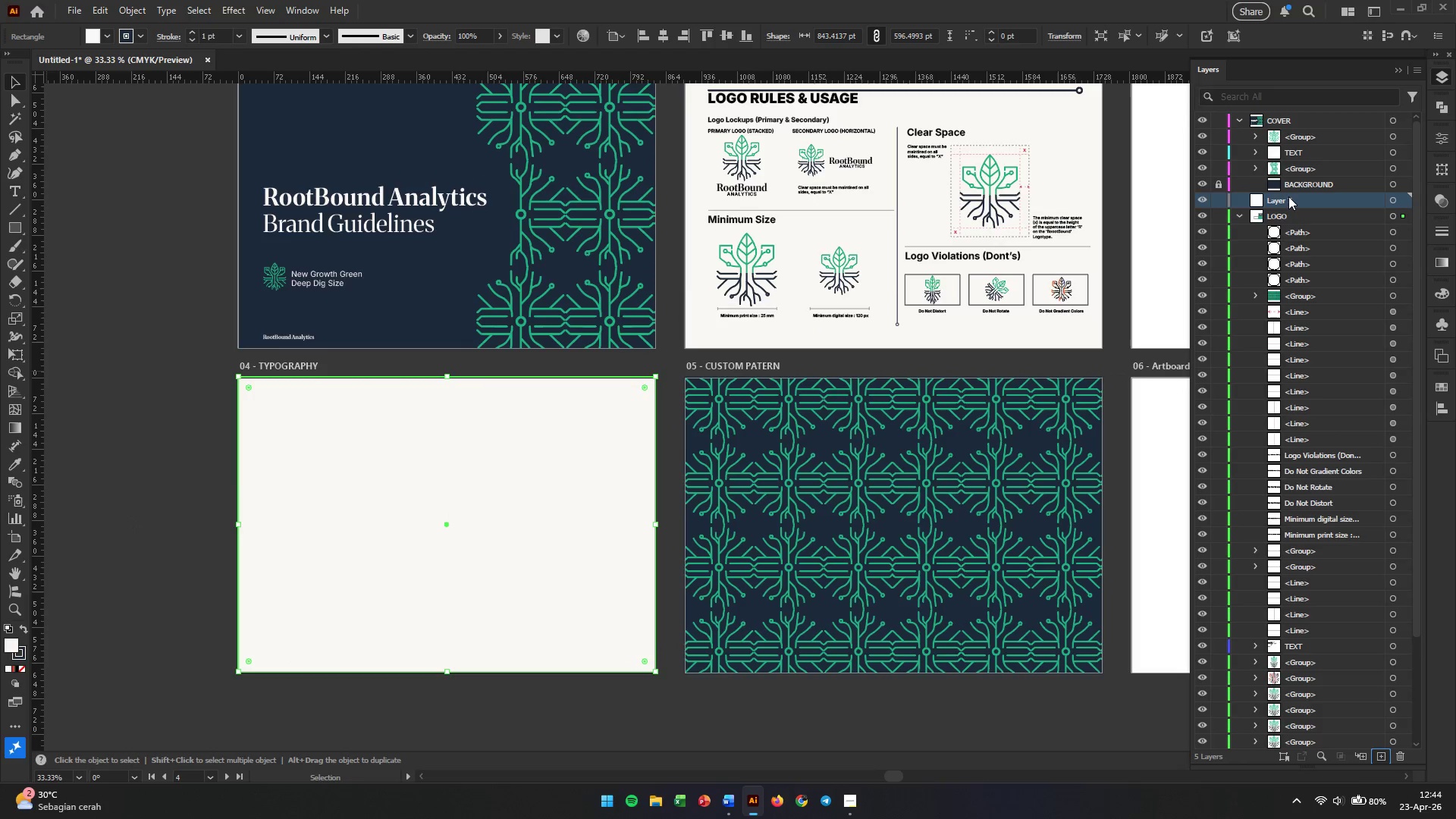 
double_click([1288, 197])
 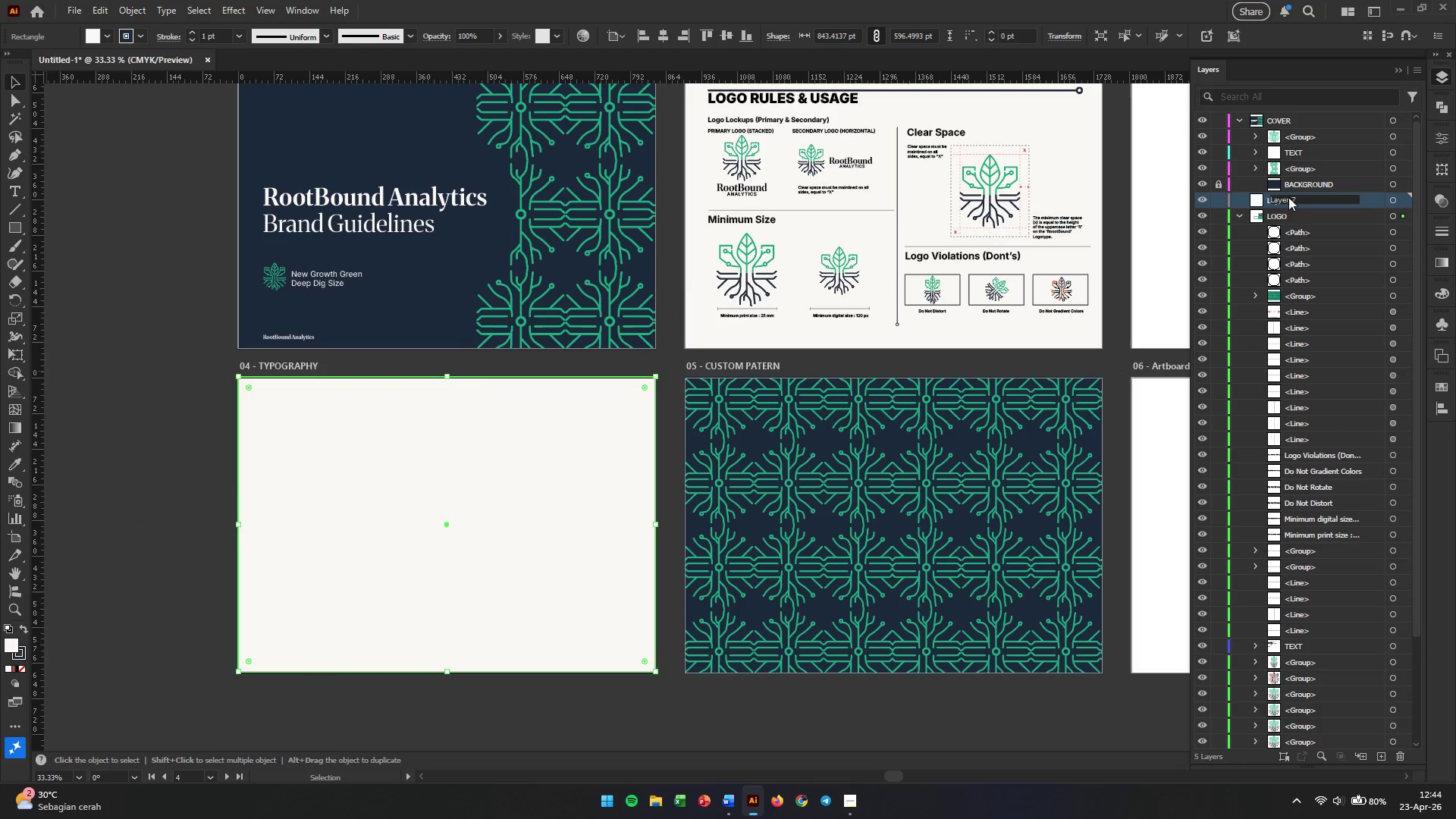 
triple_click([1288, 197])
 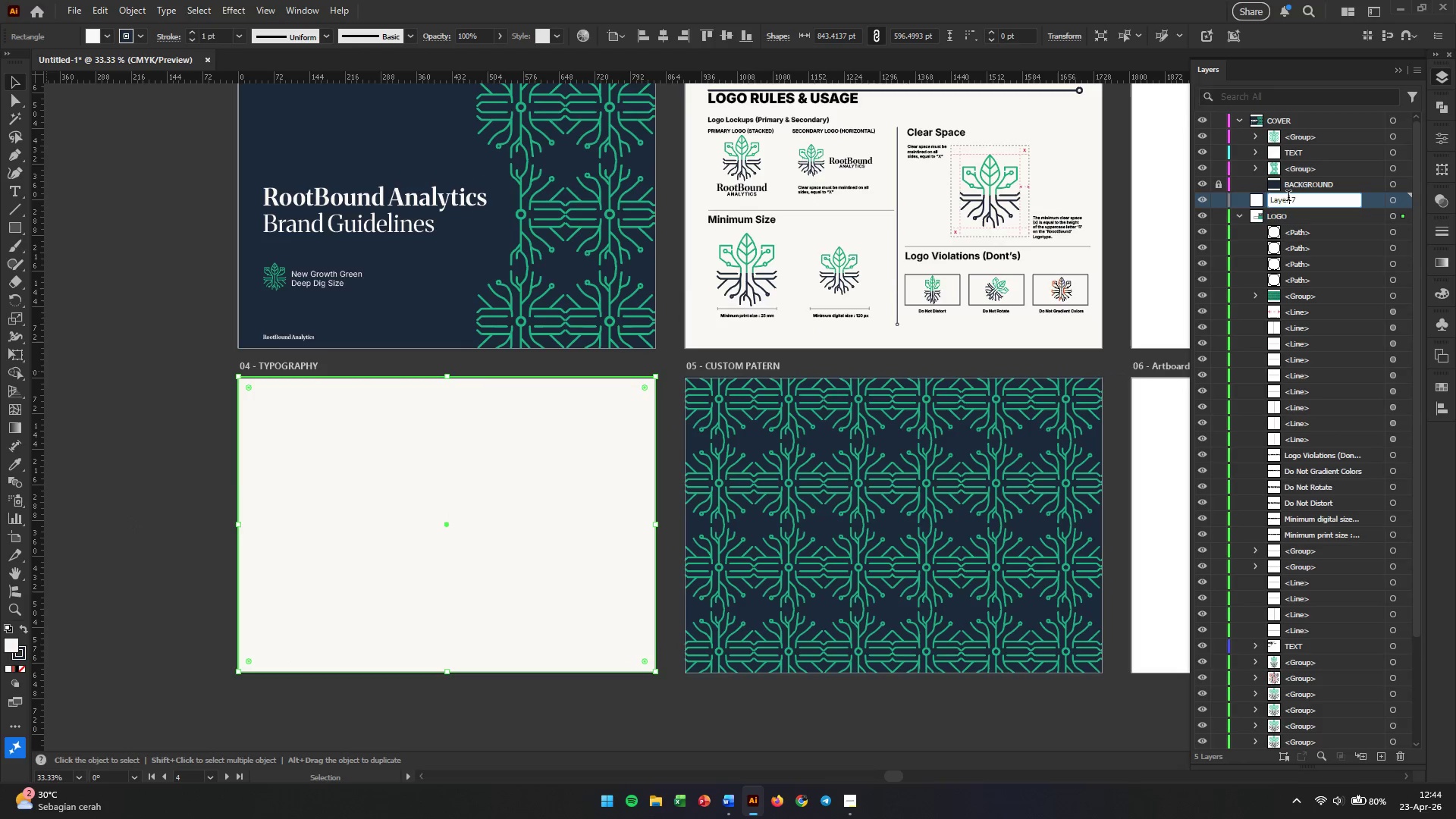 
triple_click([1288, 197])
 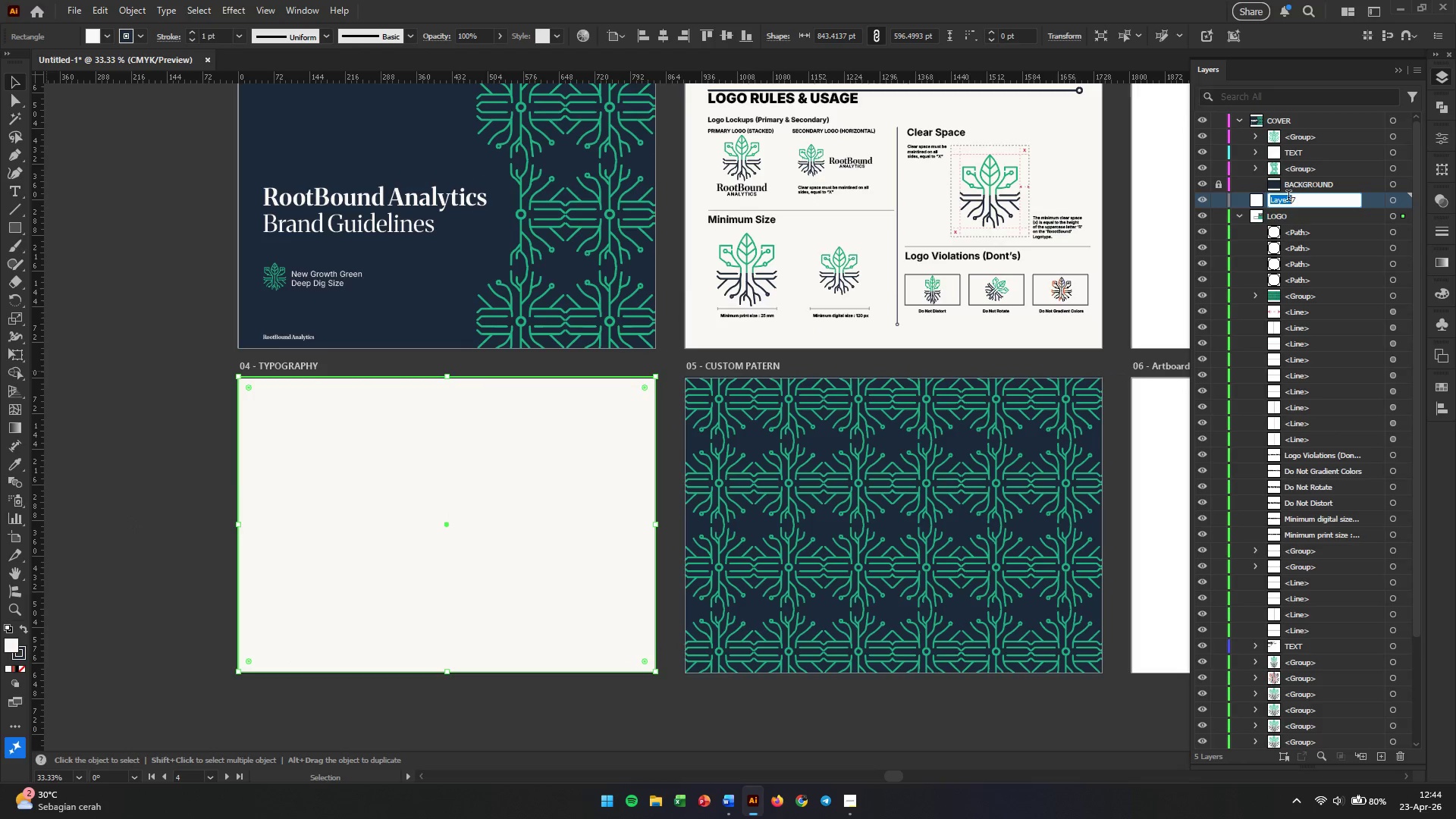 
triple_click([1288, 197])
 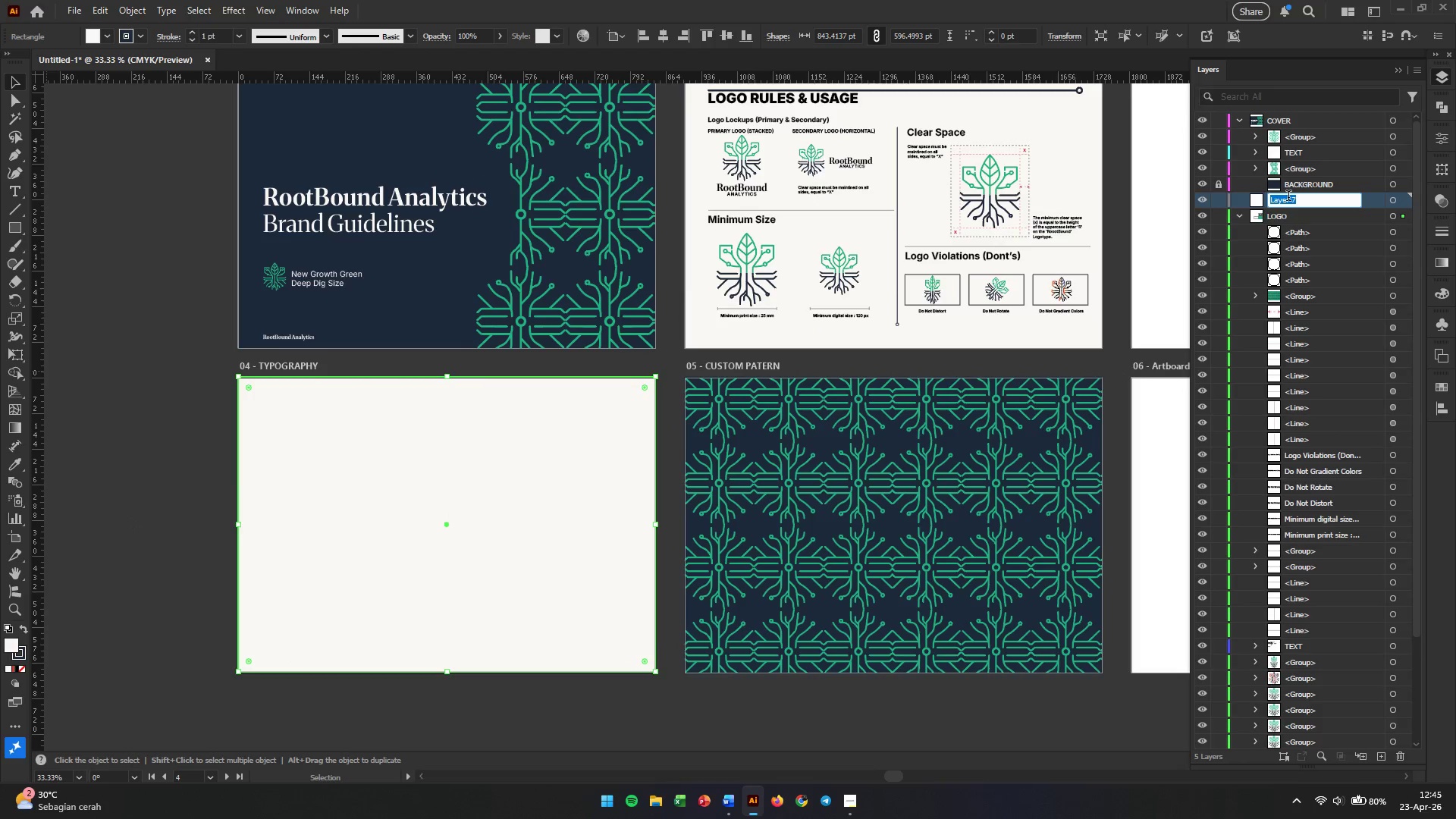 
type(TYPOGRAPHY)
 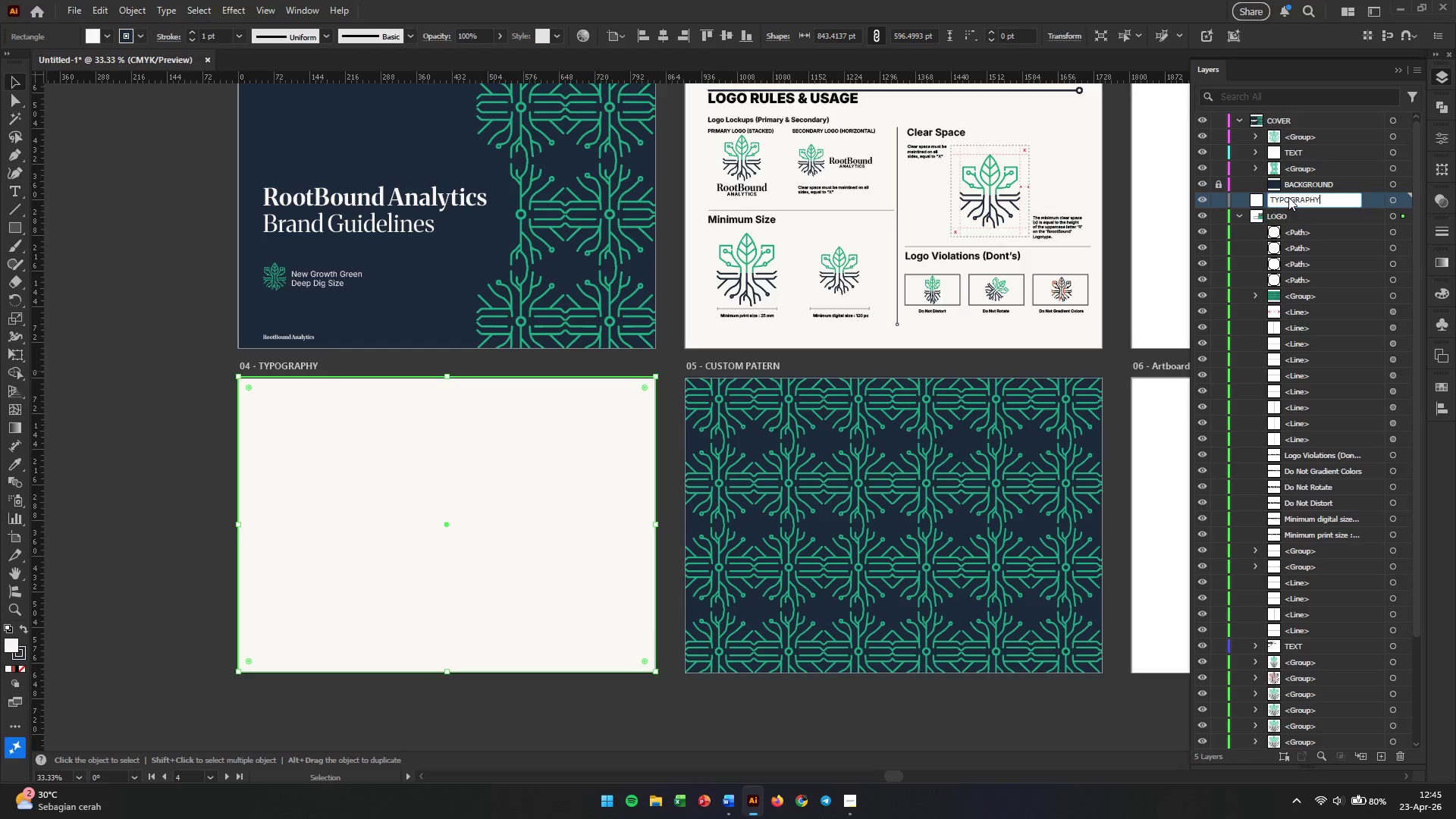 
key(Enter)
 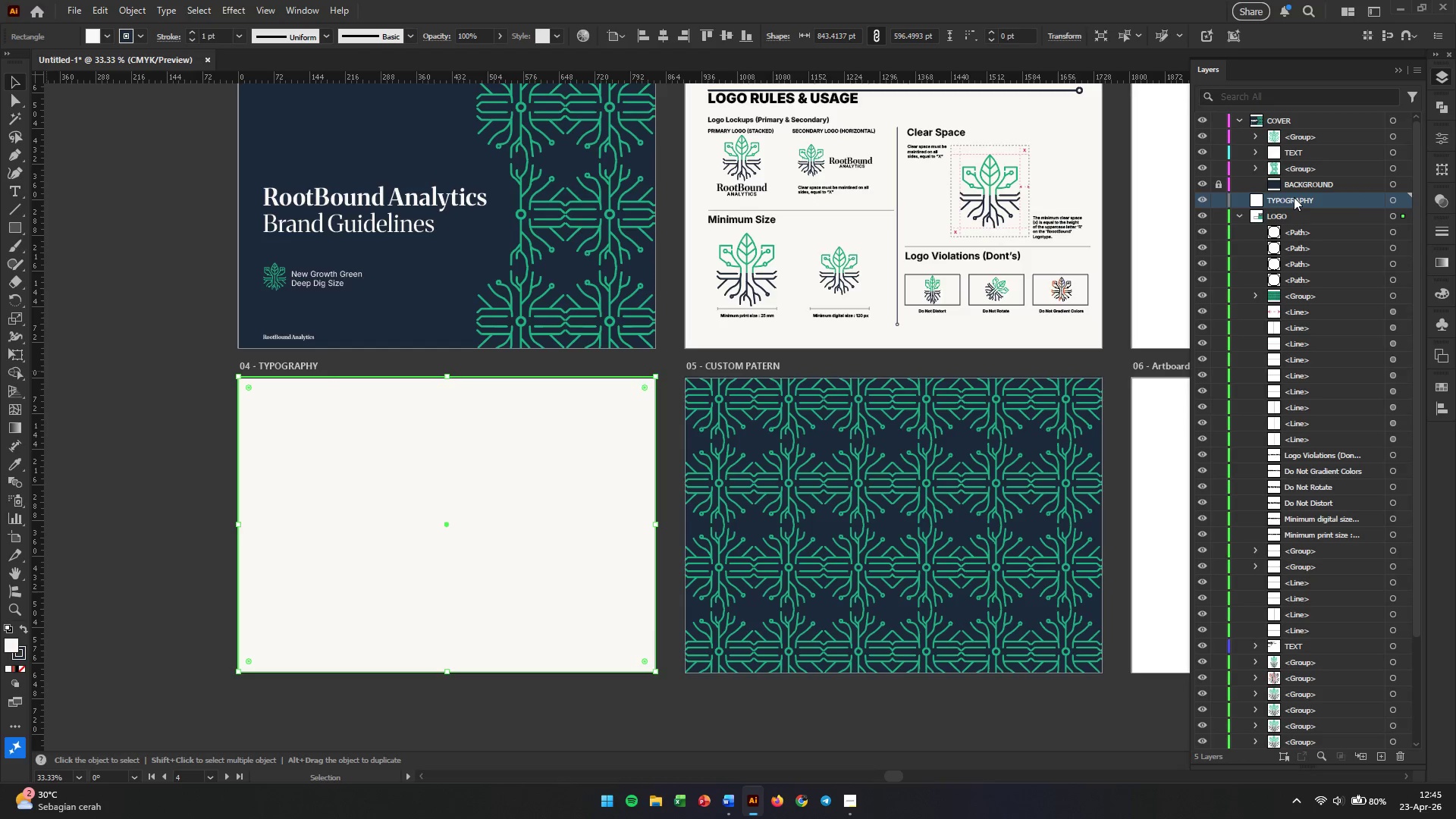 
scroll: coordinate [1296, 224], scroll_direction: down, amount: 6.0
 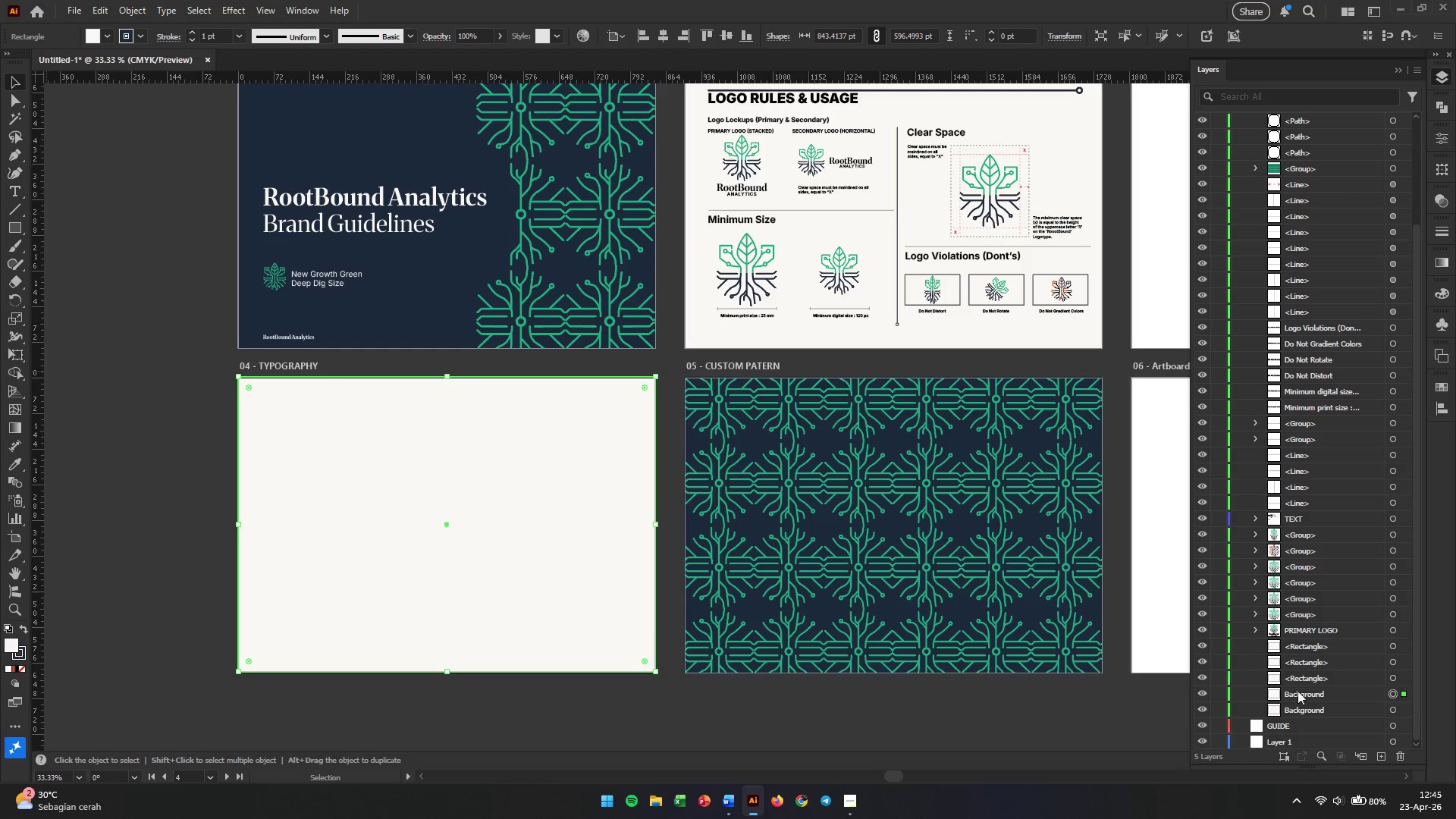 
left_click_drag(start_coordinate=[1289, 695], to_coordinate=[1302, 119])
 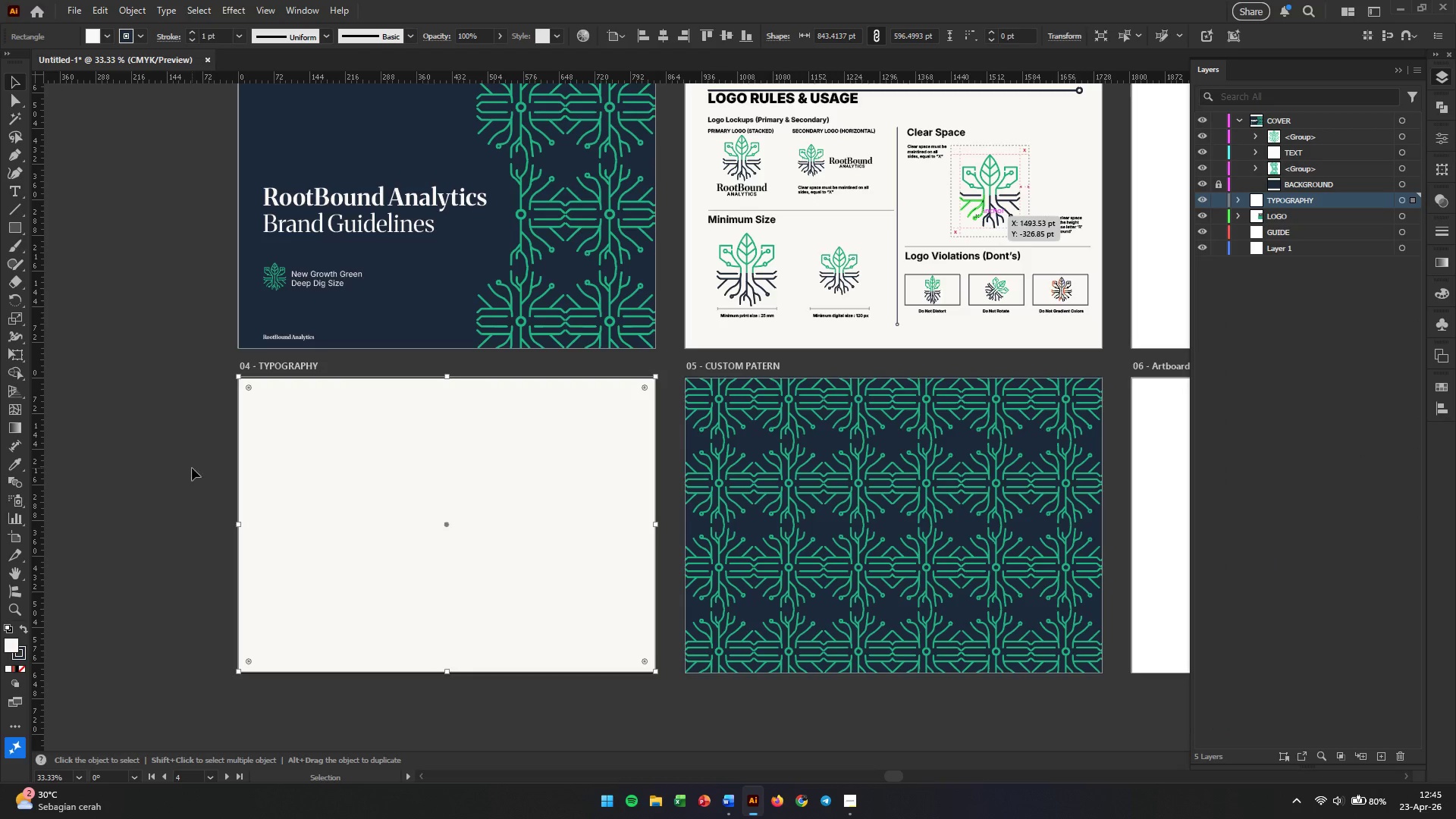 
double_click([431, 504])
 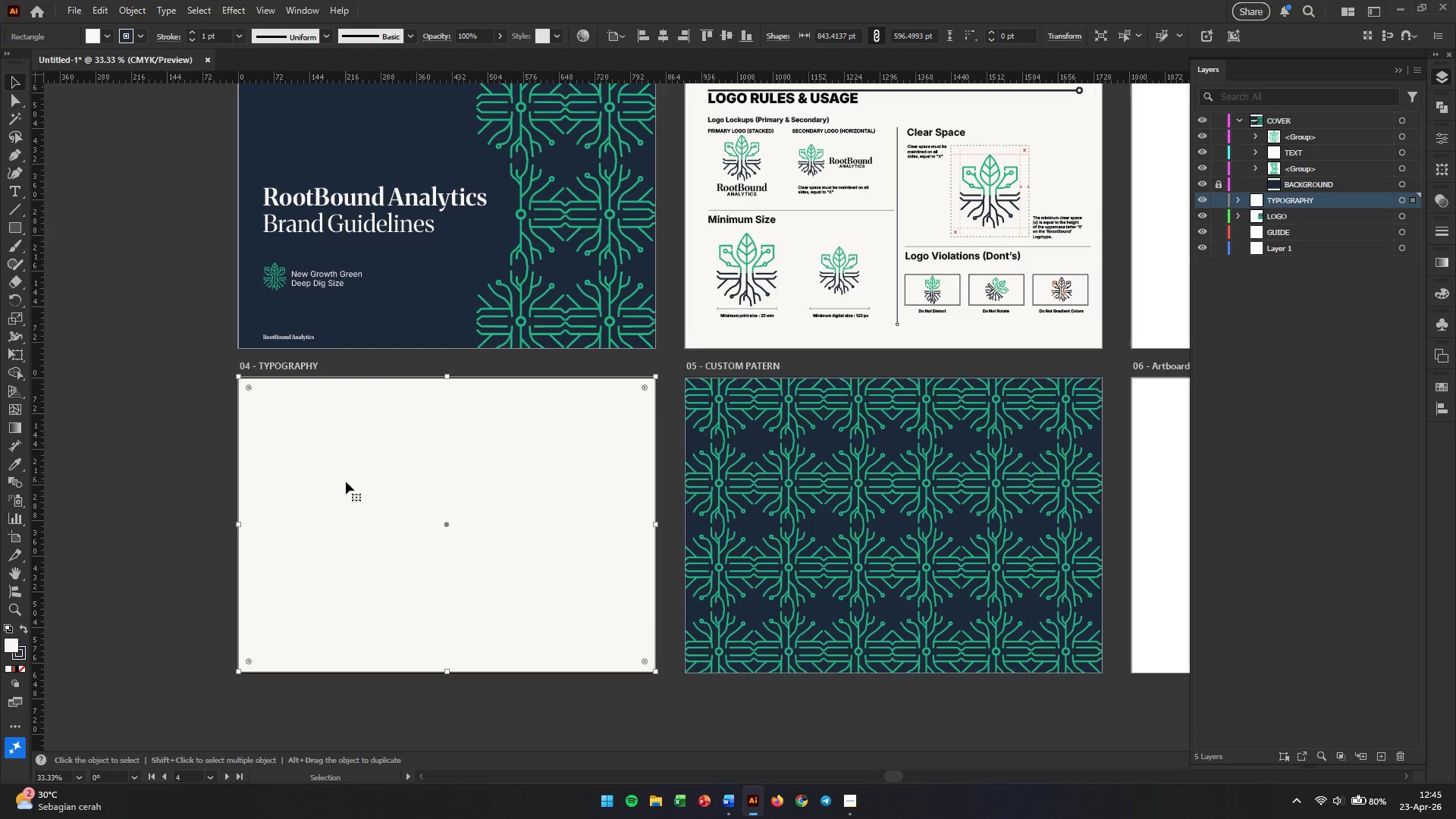 
scroll: coordinate [476, 436], scroll_direction: up, amount: 4.0
 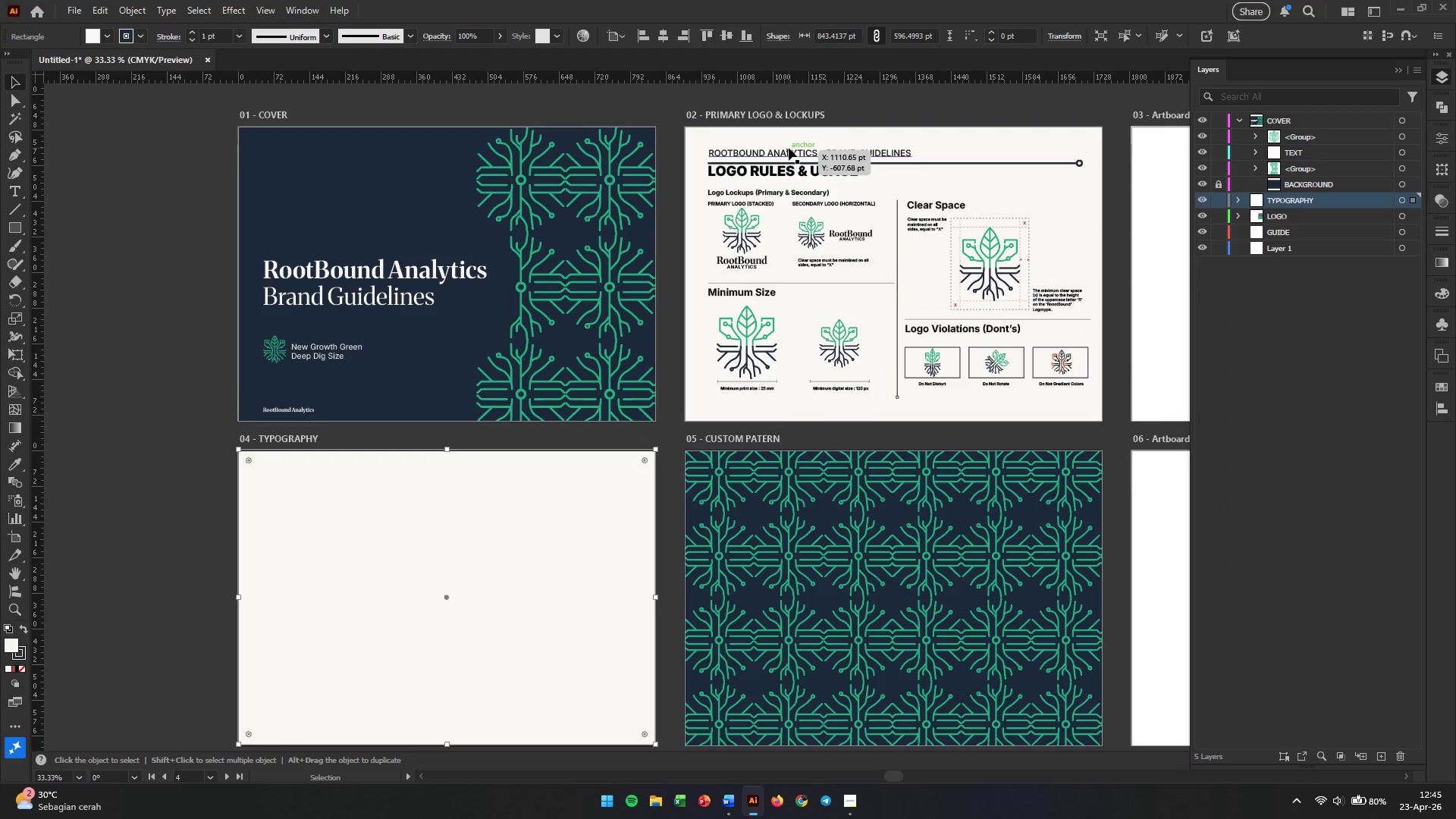 
left_click([789, 148])
 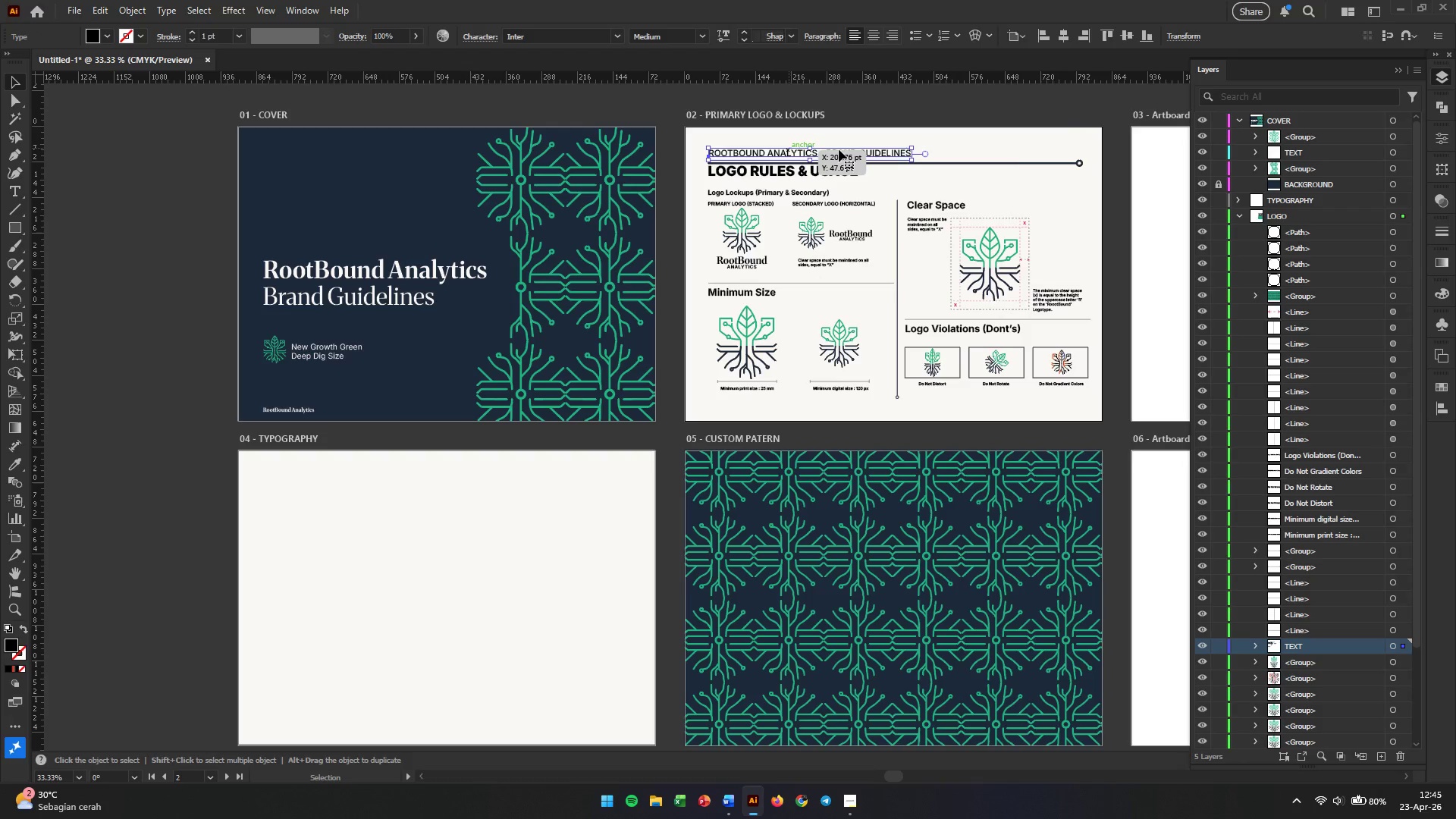 
hold_key(key=ShiftLeft, duration=1.24)
left_click([929, 162])
 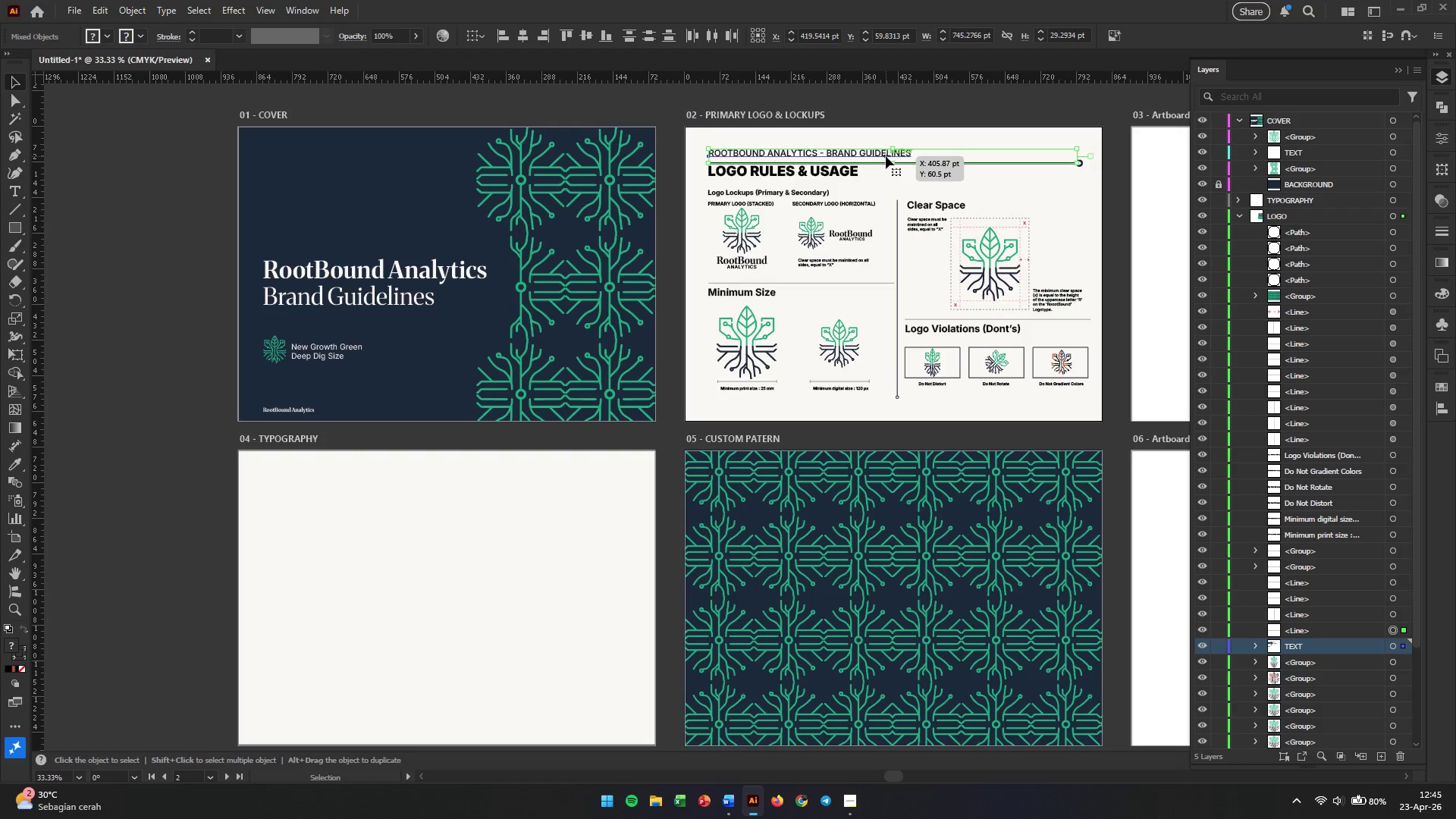 
left_click_drag(start_coordinate=[886, 156], to_coordinate=[287, 470])
 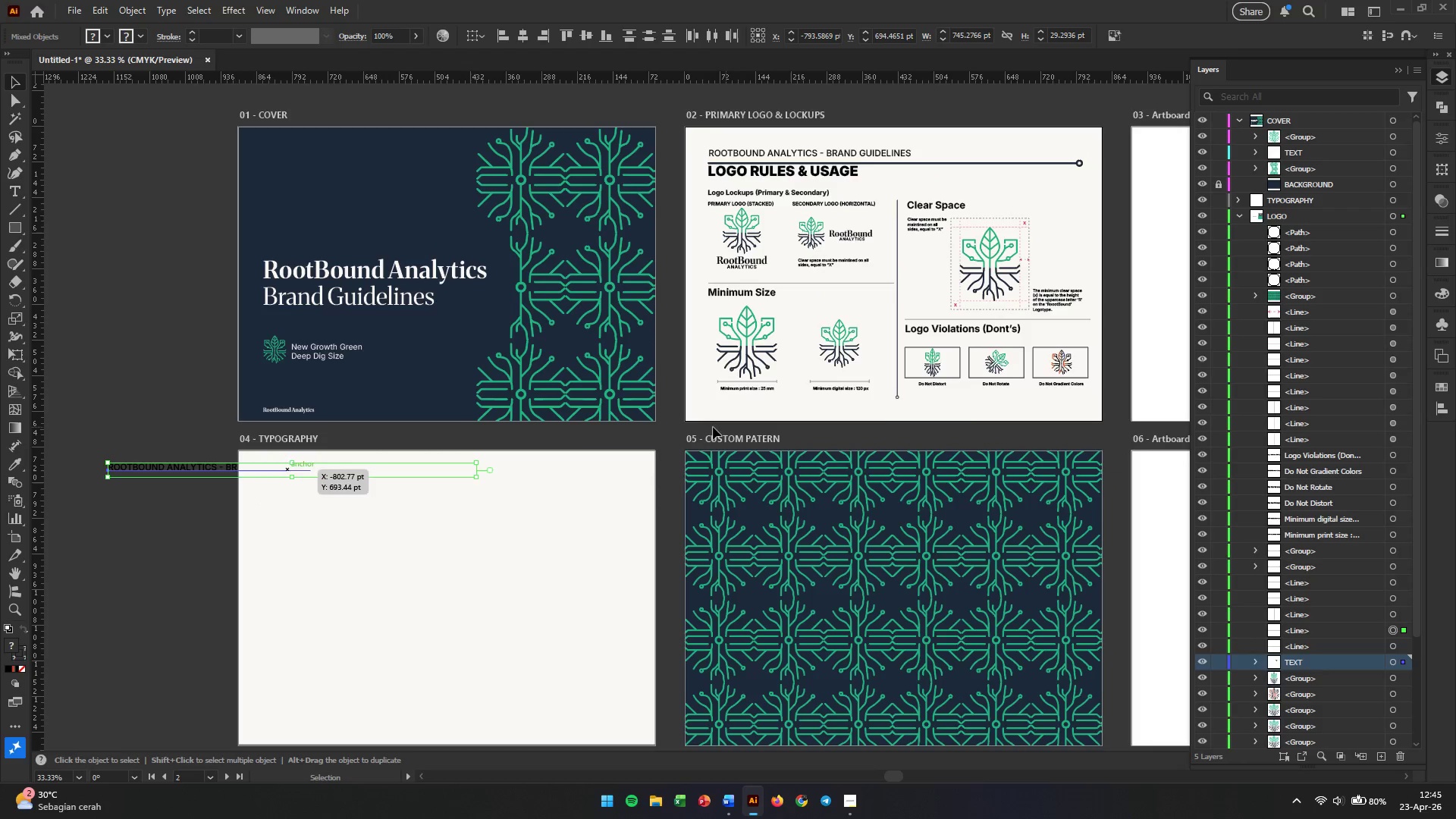 
hold_key(key=AltLeft, duration=2.41)
 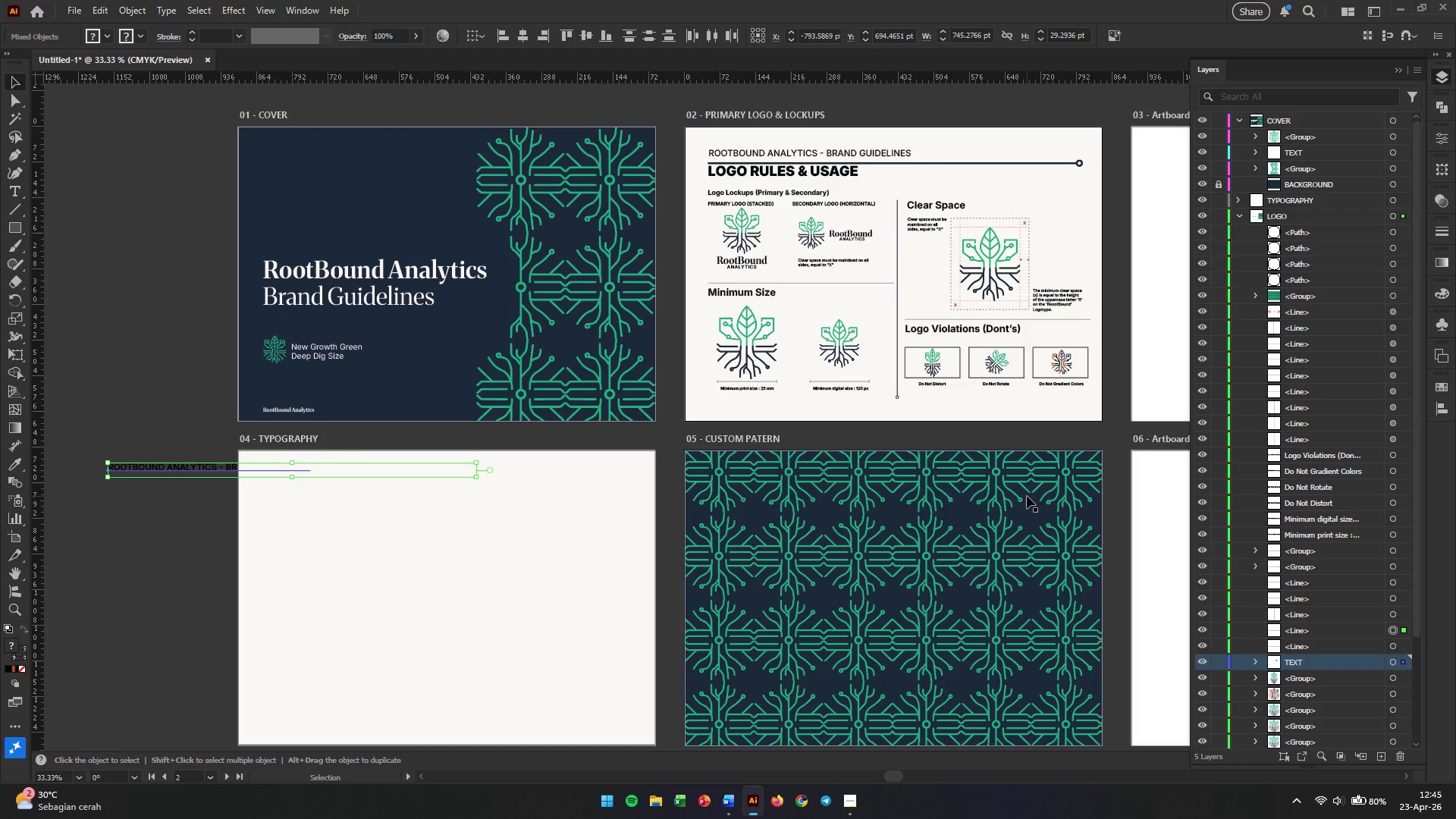 
wait(5.36)
 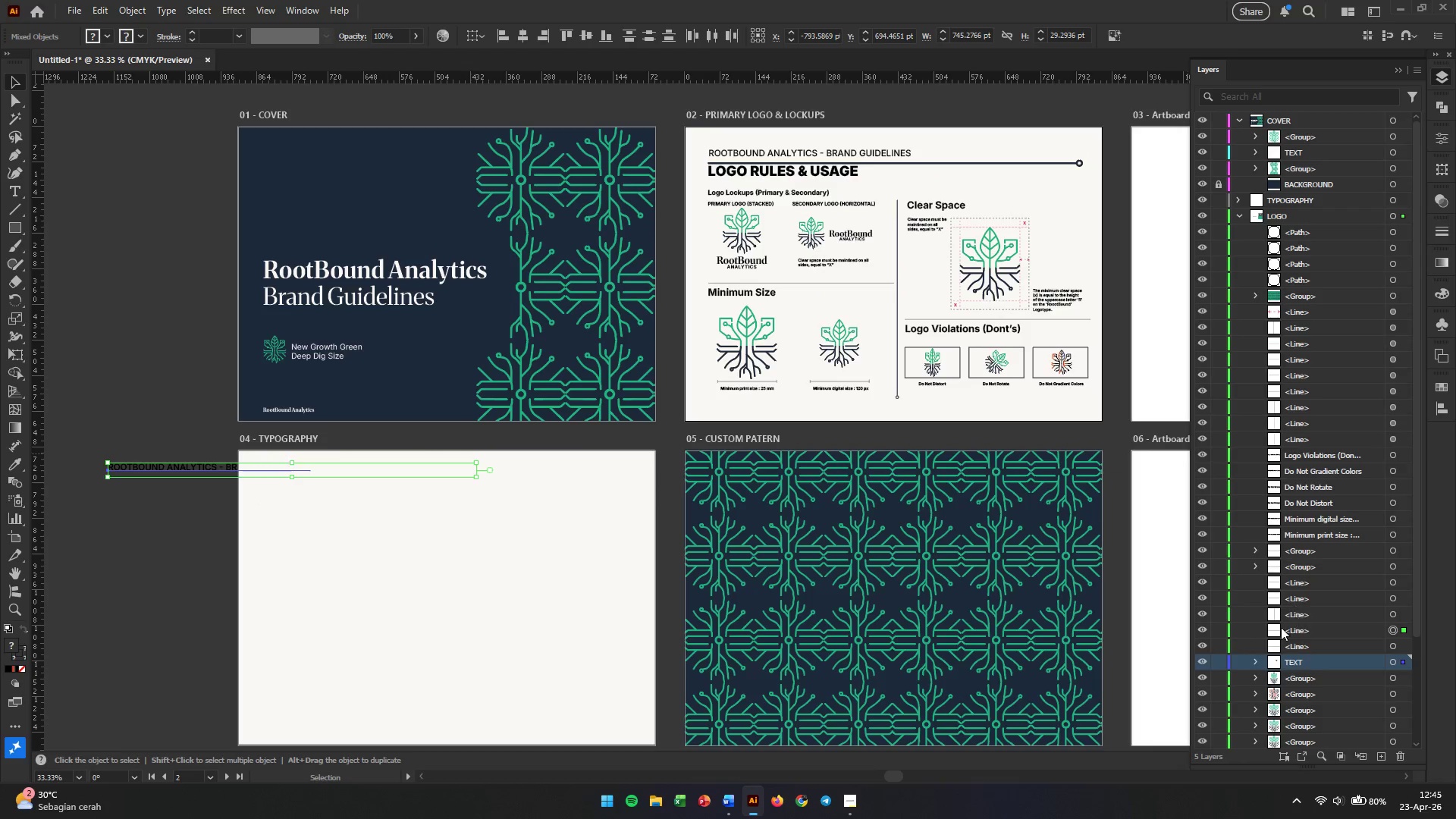 
left_click([1283, 627])
 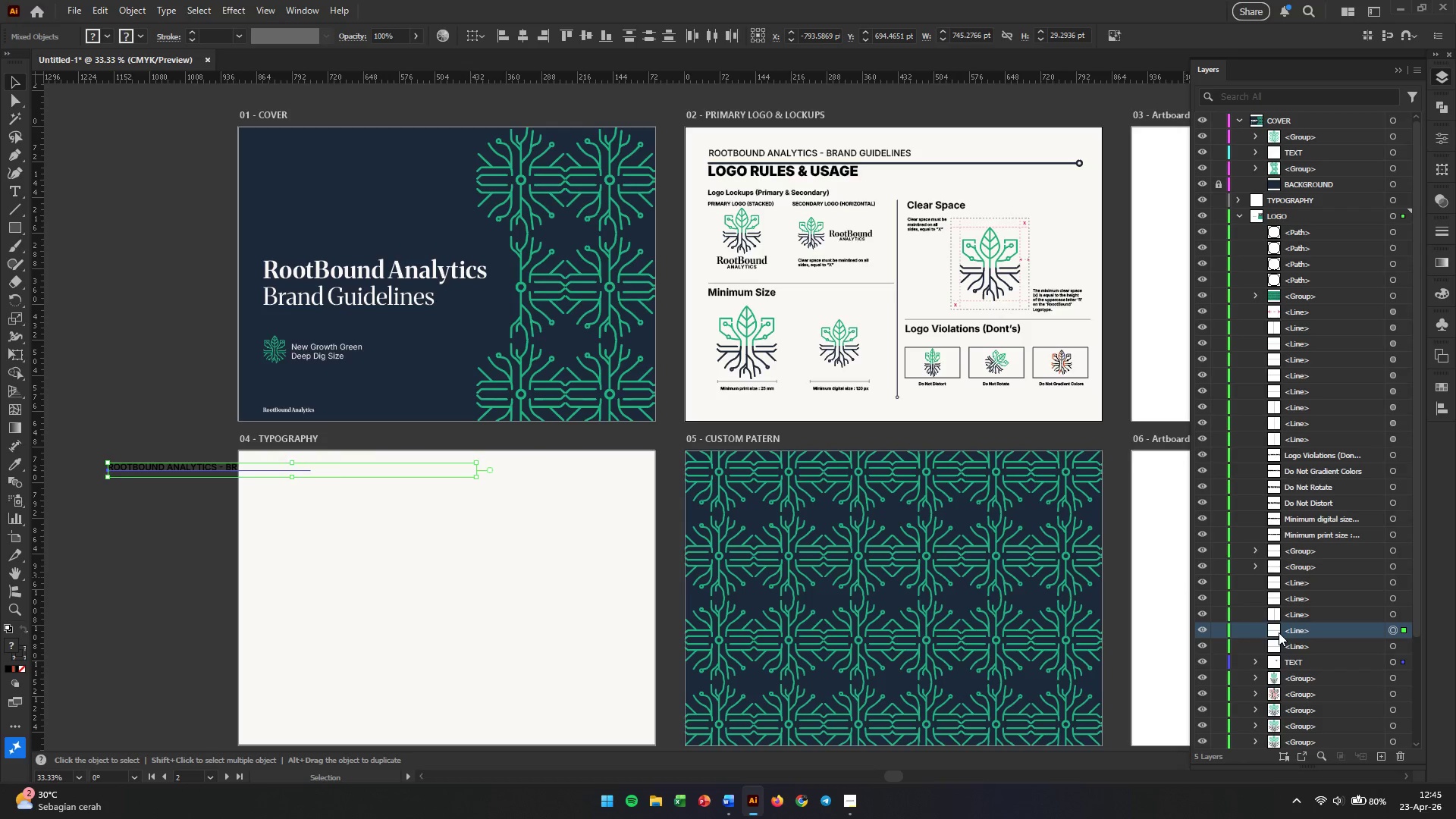 
left_click_drag(start_coordinate=[1279, 632], to_coordinate=[1332, 201])
 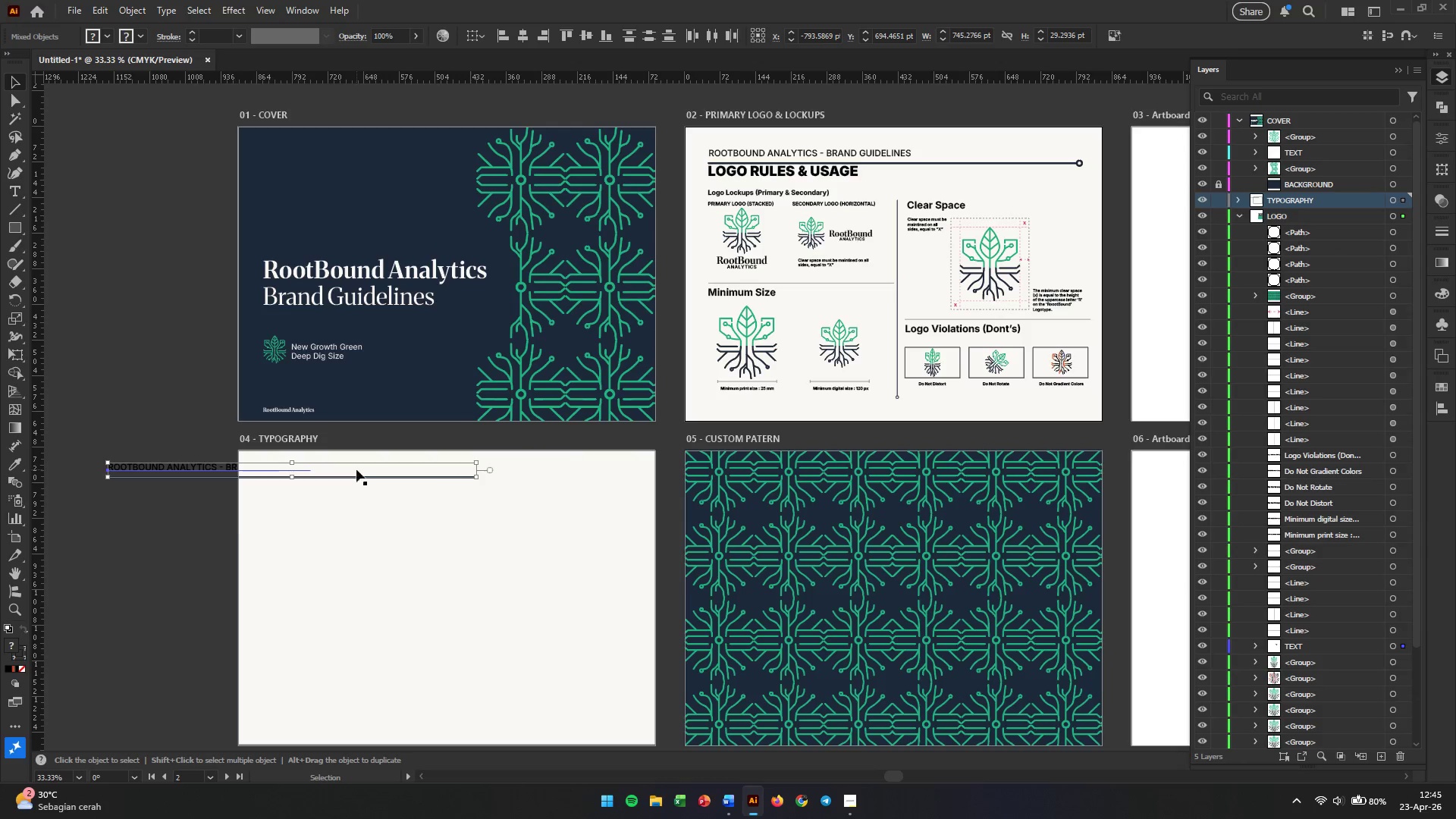 
left_click([224, 533])
 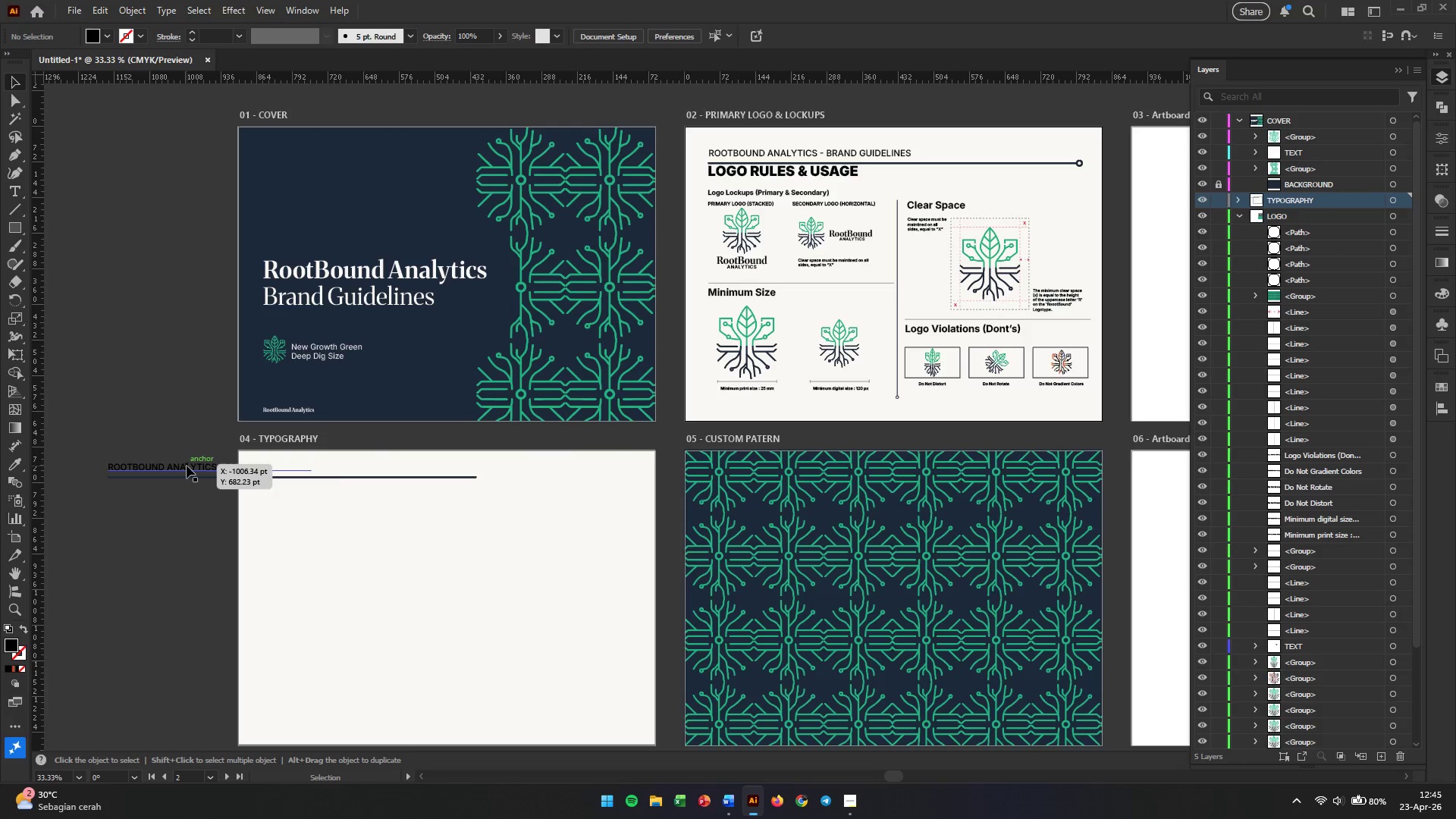 
left_click([187, 466])
 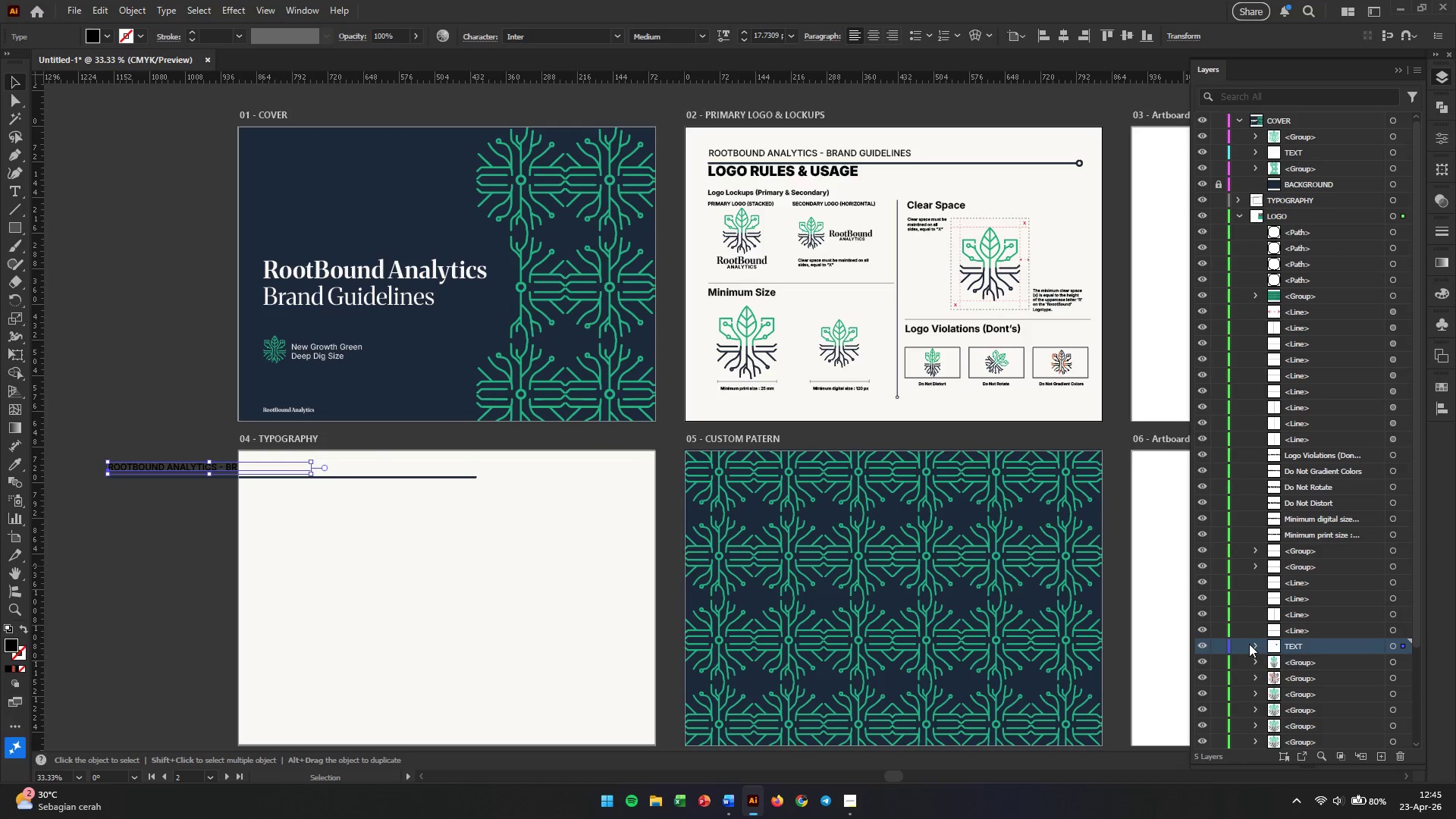 
left_click([1250, 644])
 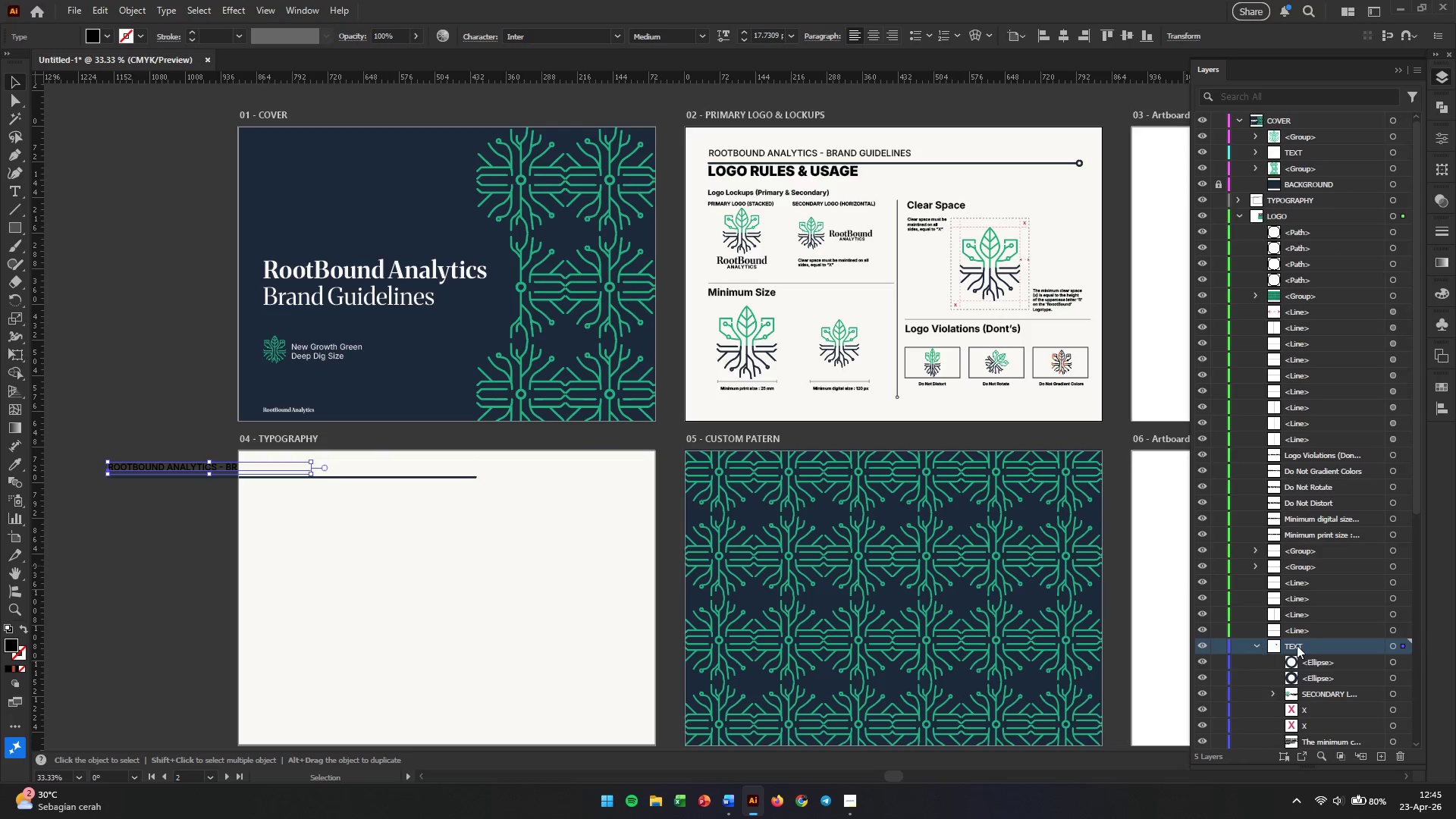 
scroll: coordinate [1298, 645], scroll_direction: down, amount: 5.0
 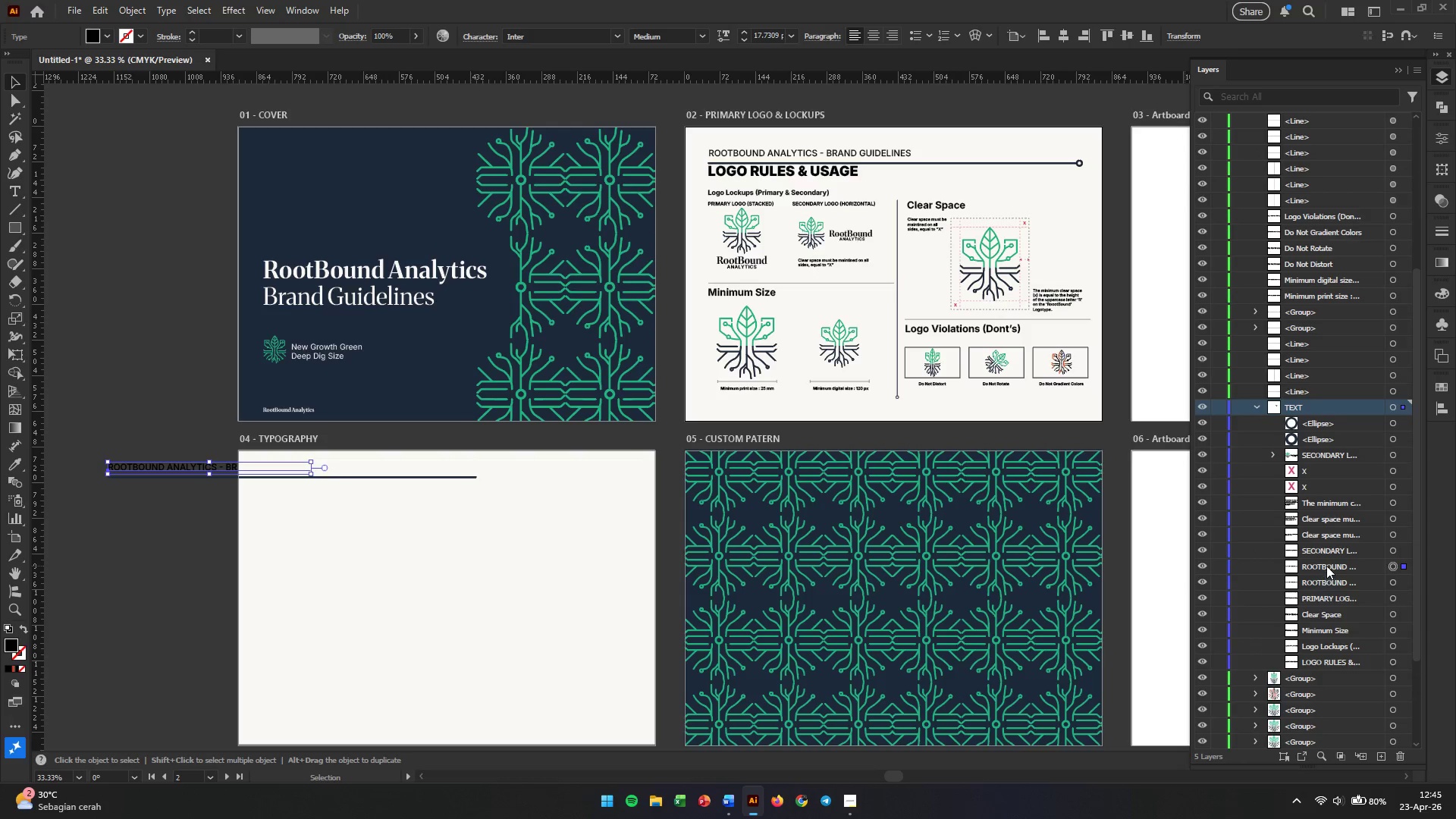 
left_click_drag(start_coordinate=[1326, 566], to_coordinate=[1300, 165])
 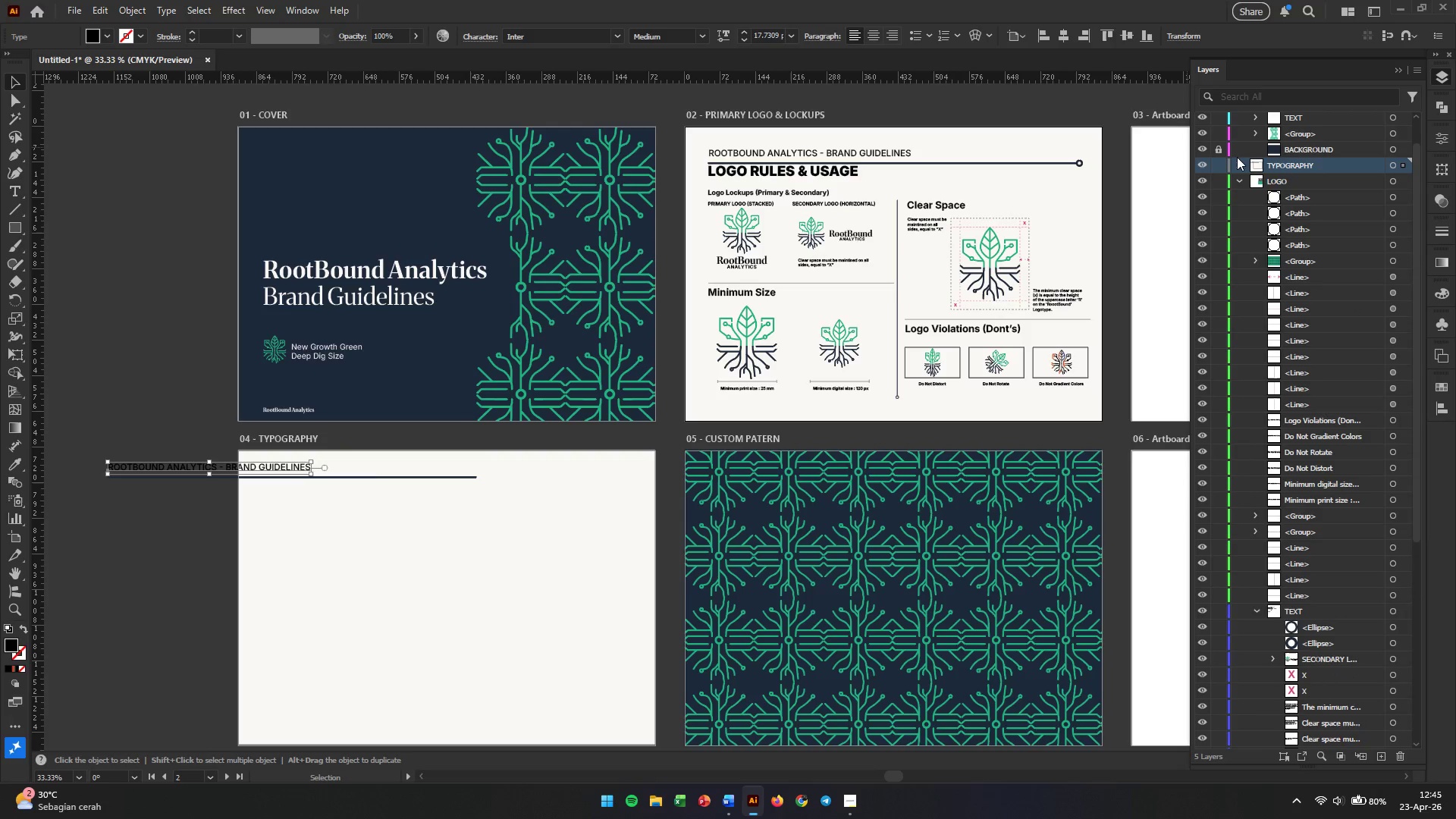 
left_click([1238, 174])
 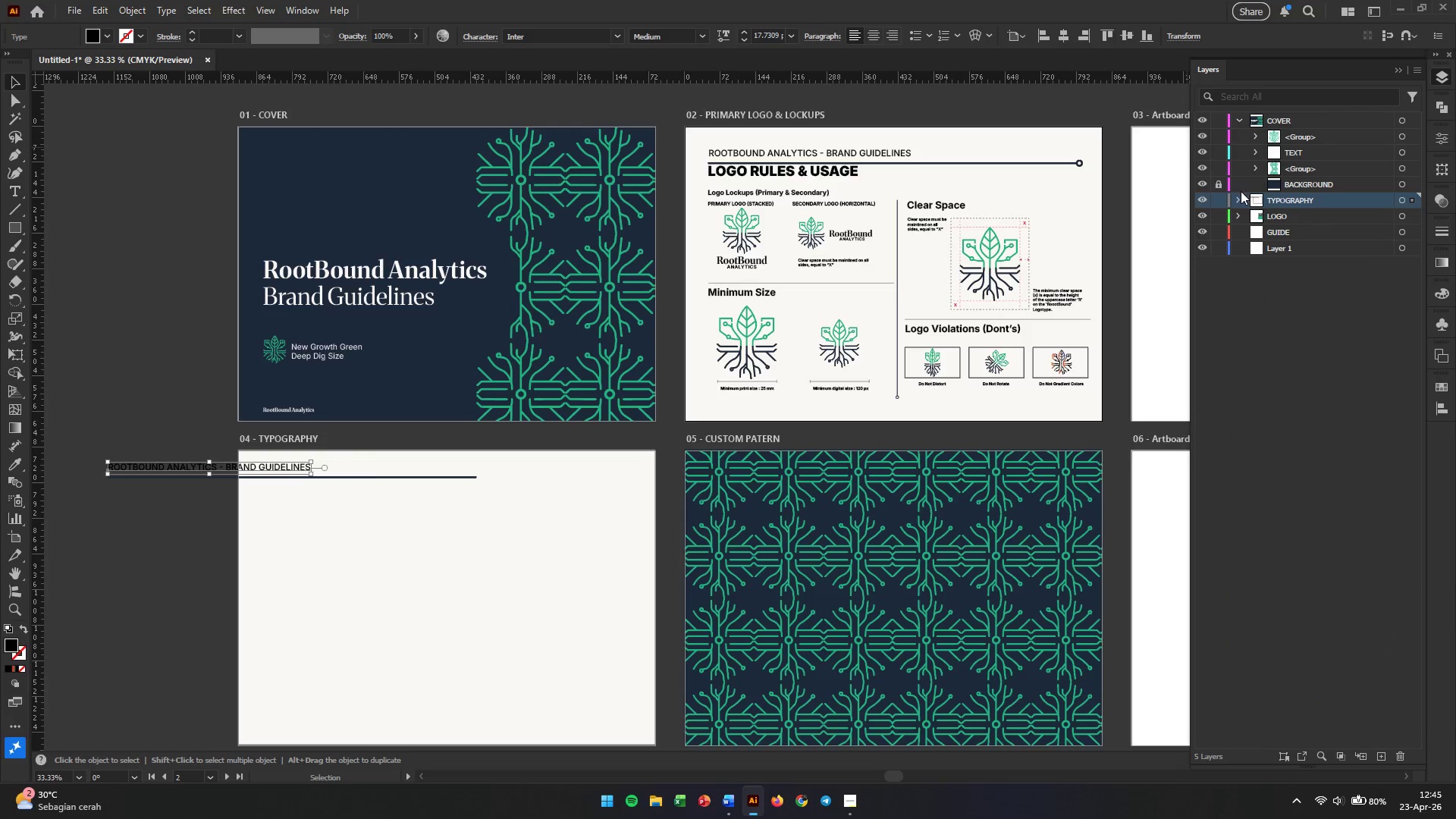 
left_click([1239, 199])
 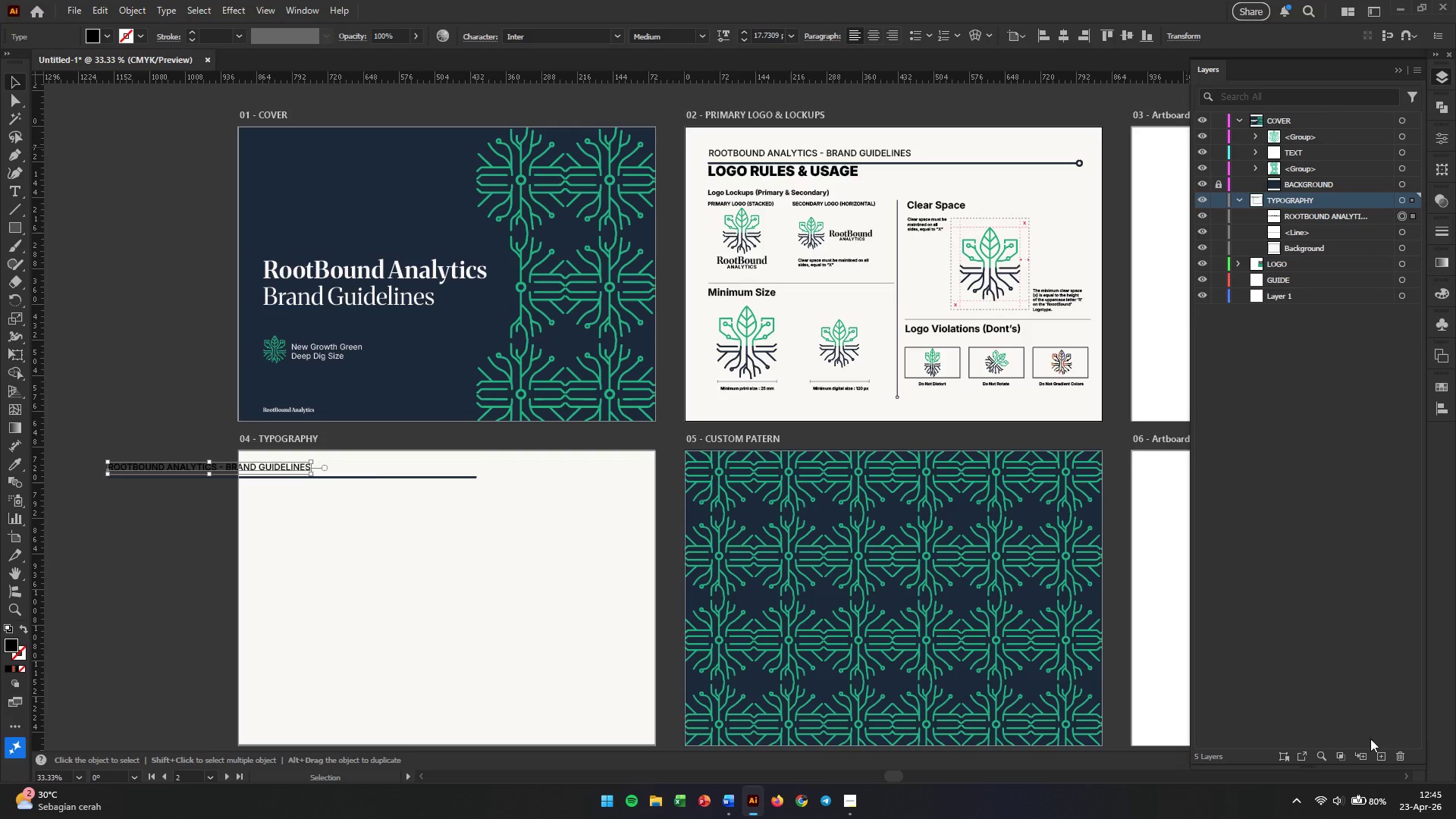 
left_click([1362, 760])
 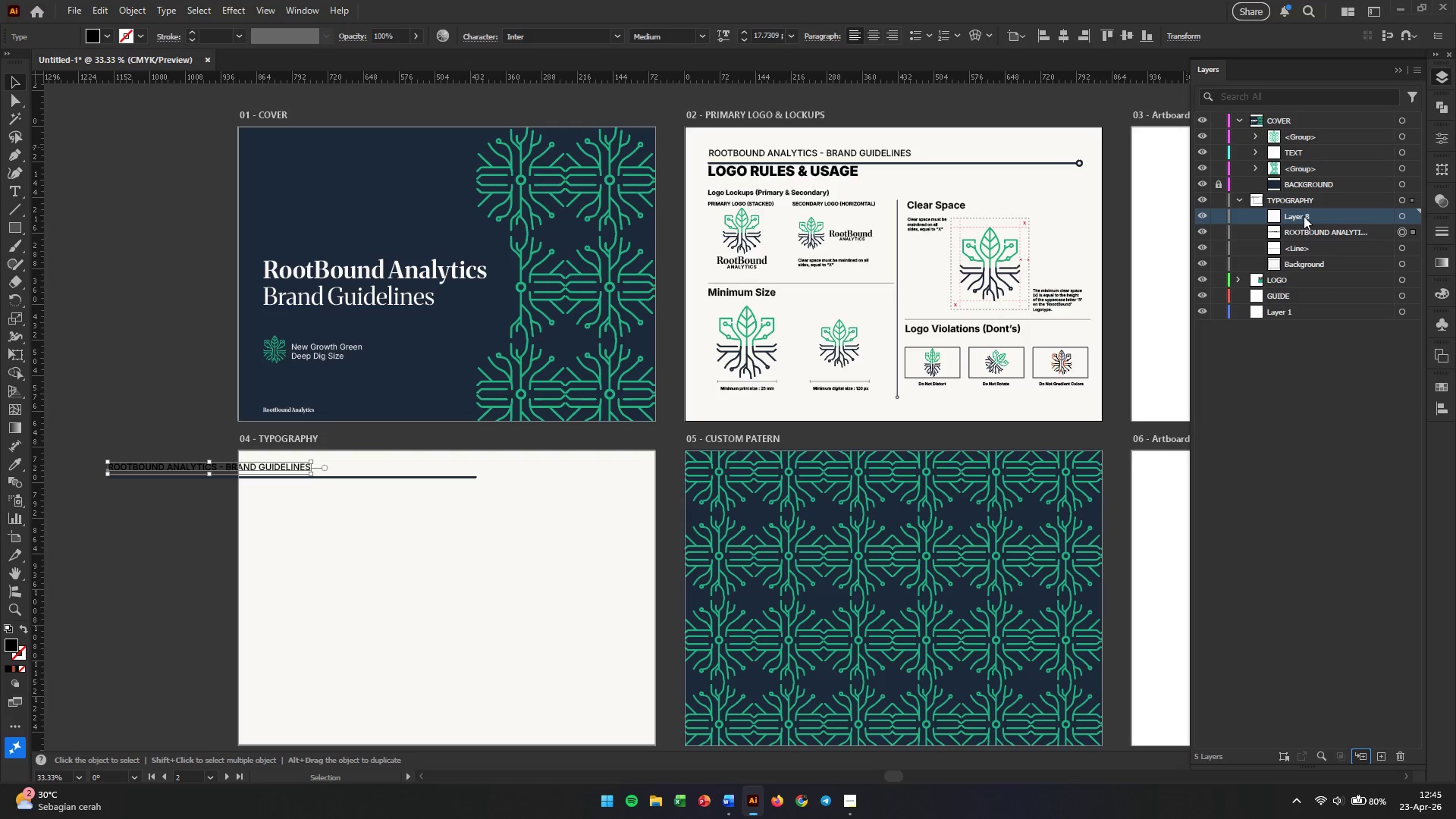 
double_click([1304, 216])
 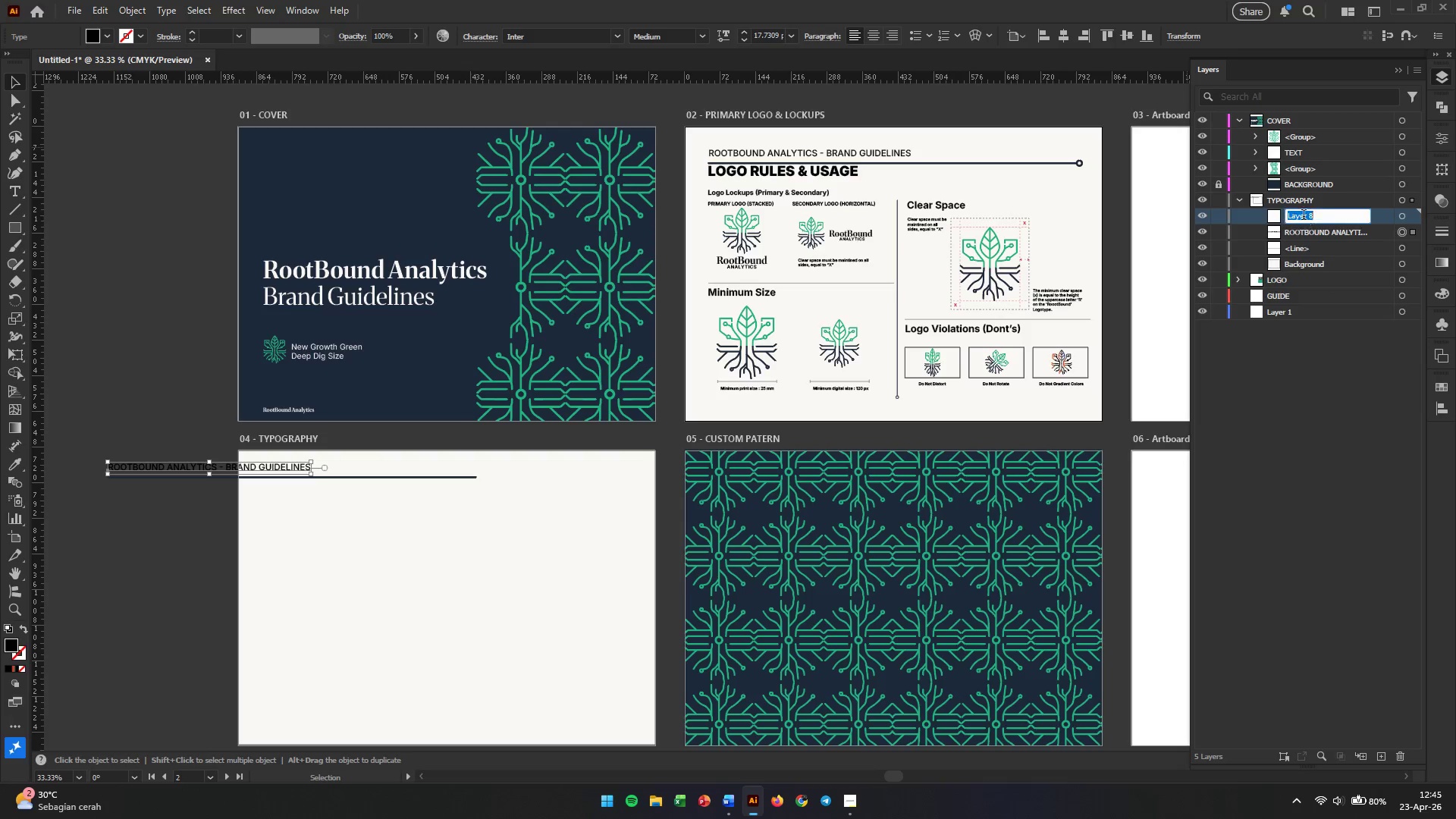 
triple_click([1304, 216])
 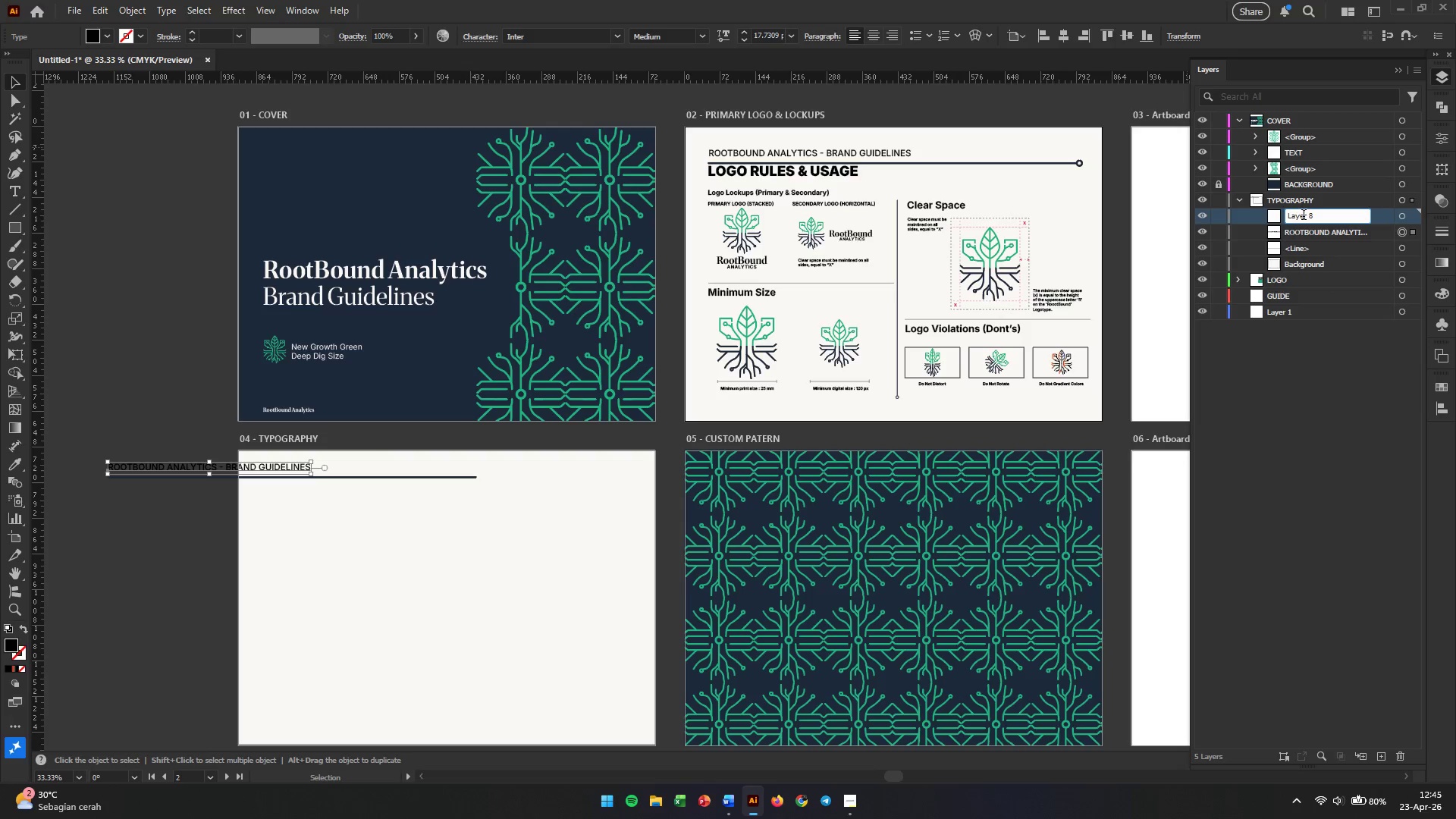 
triple_click([1304, 216])
 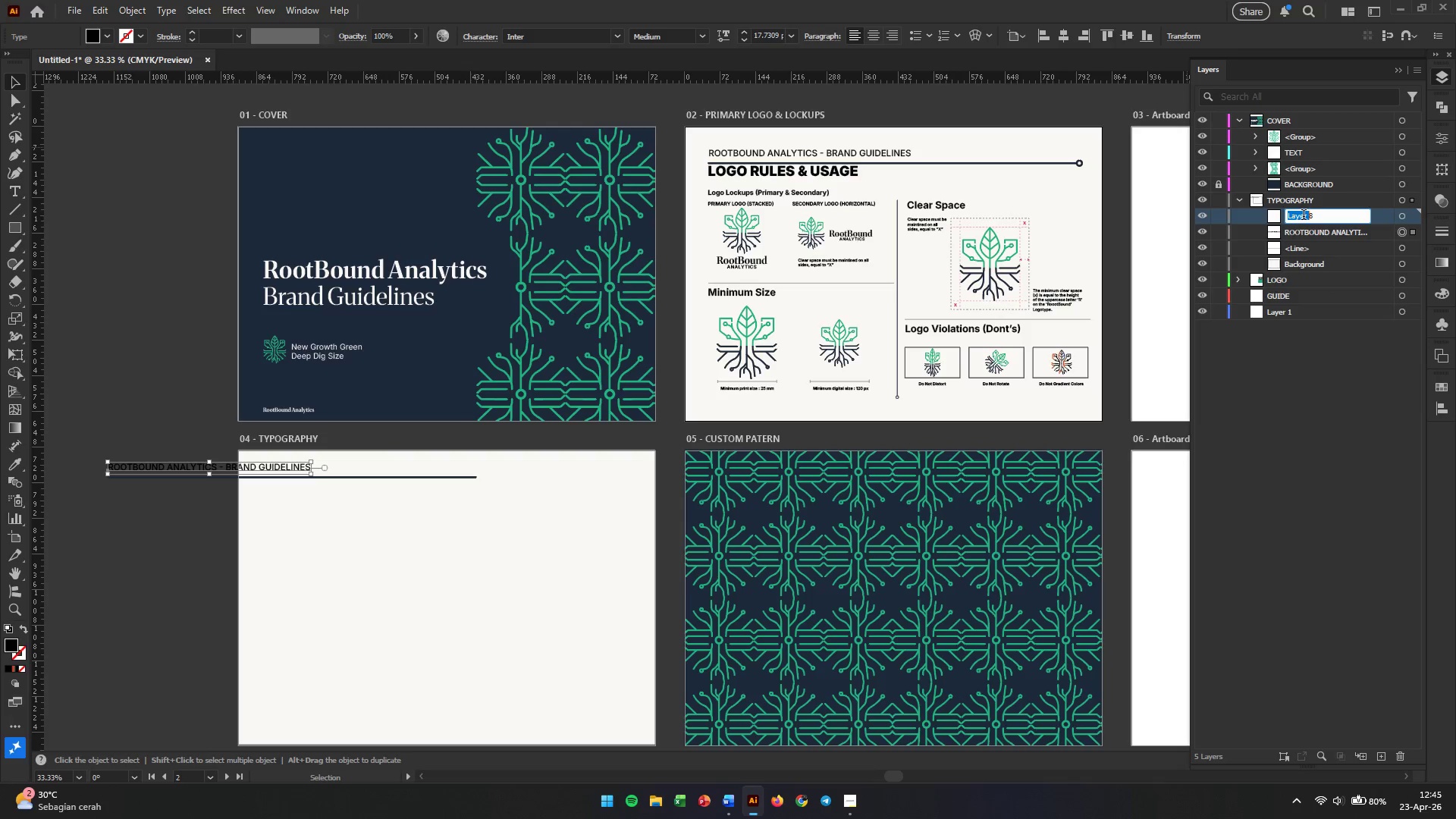 
triple_click([1304, 216])
 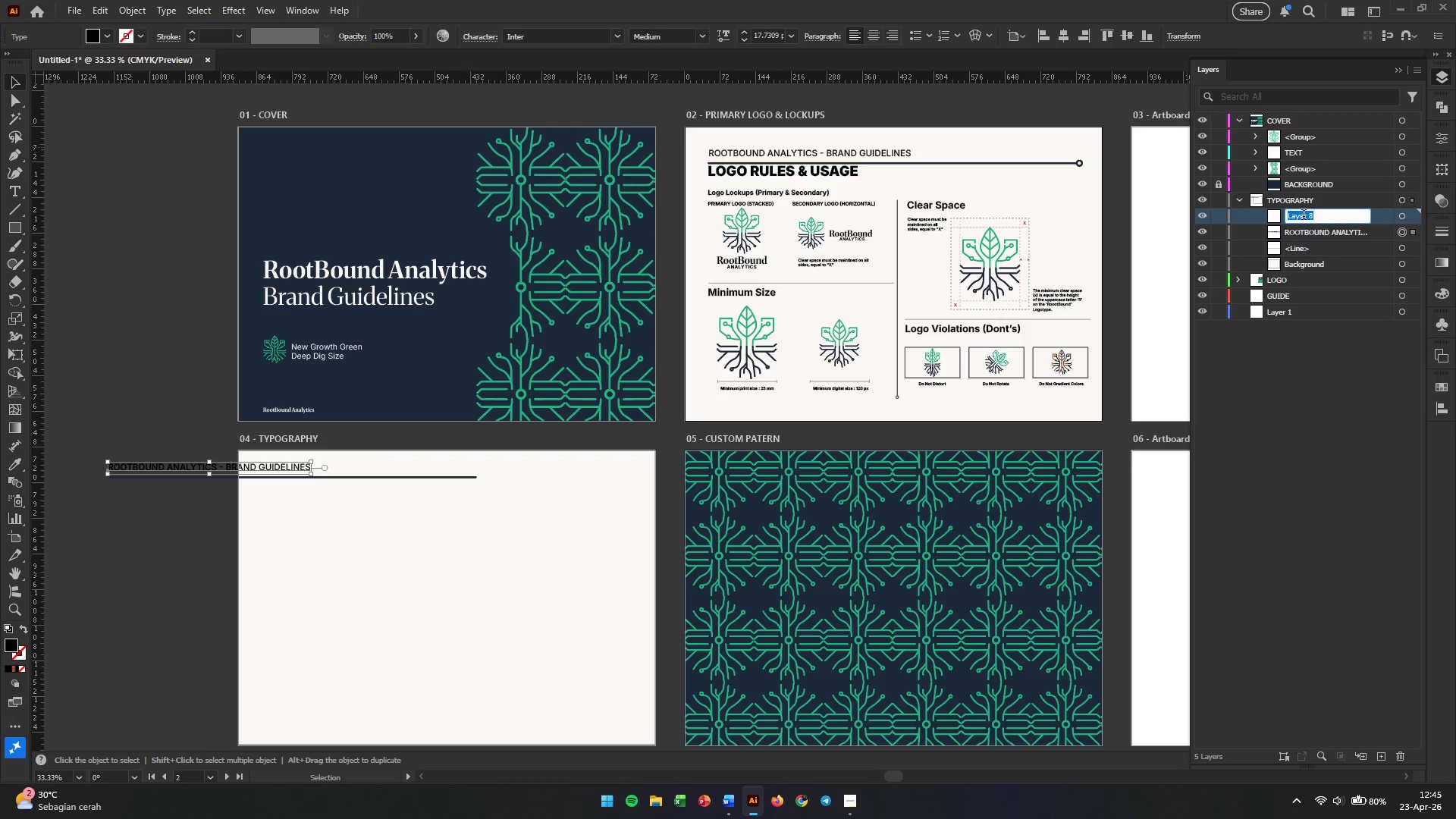 
type(TEXT)
 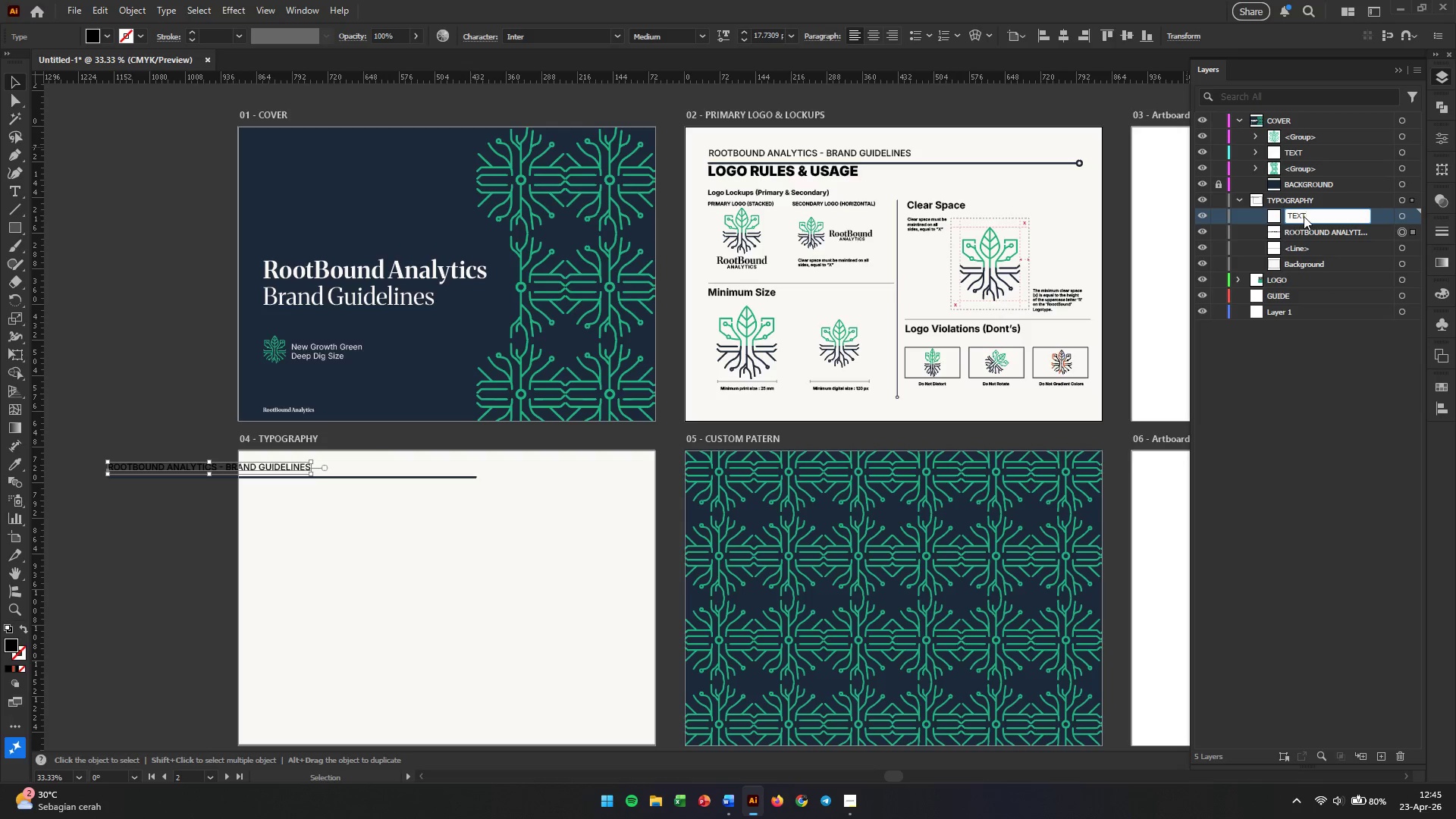 
key(Enter)
 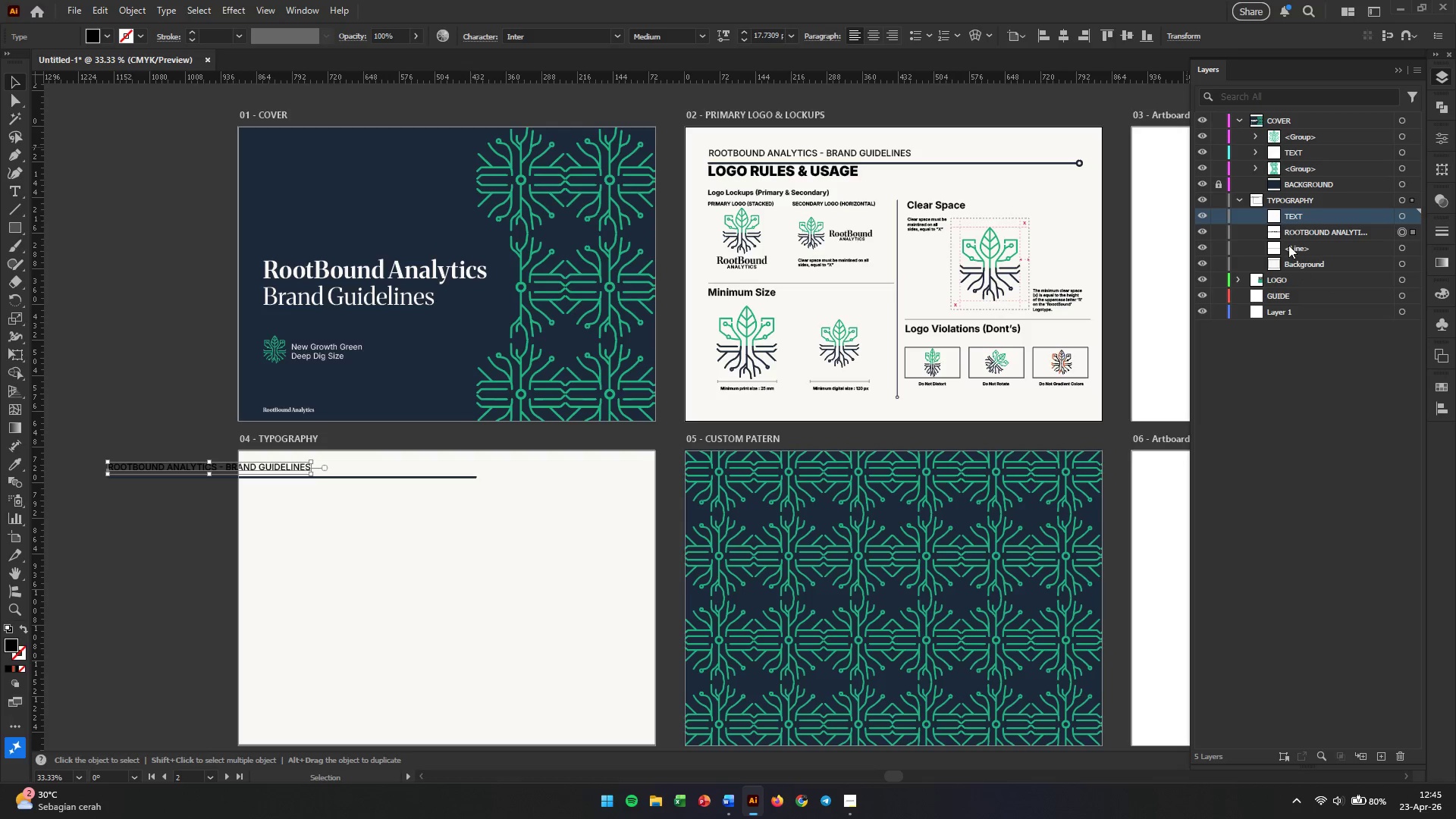 
double_click([1288, 243])
 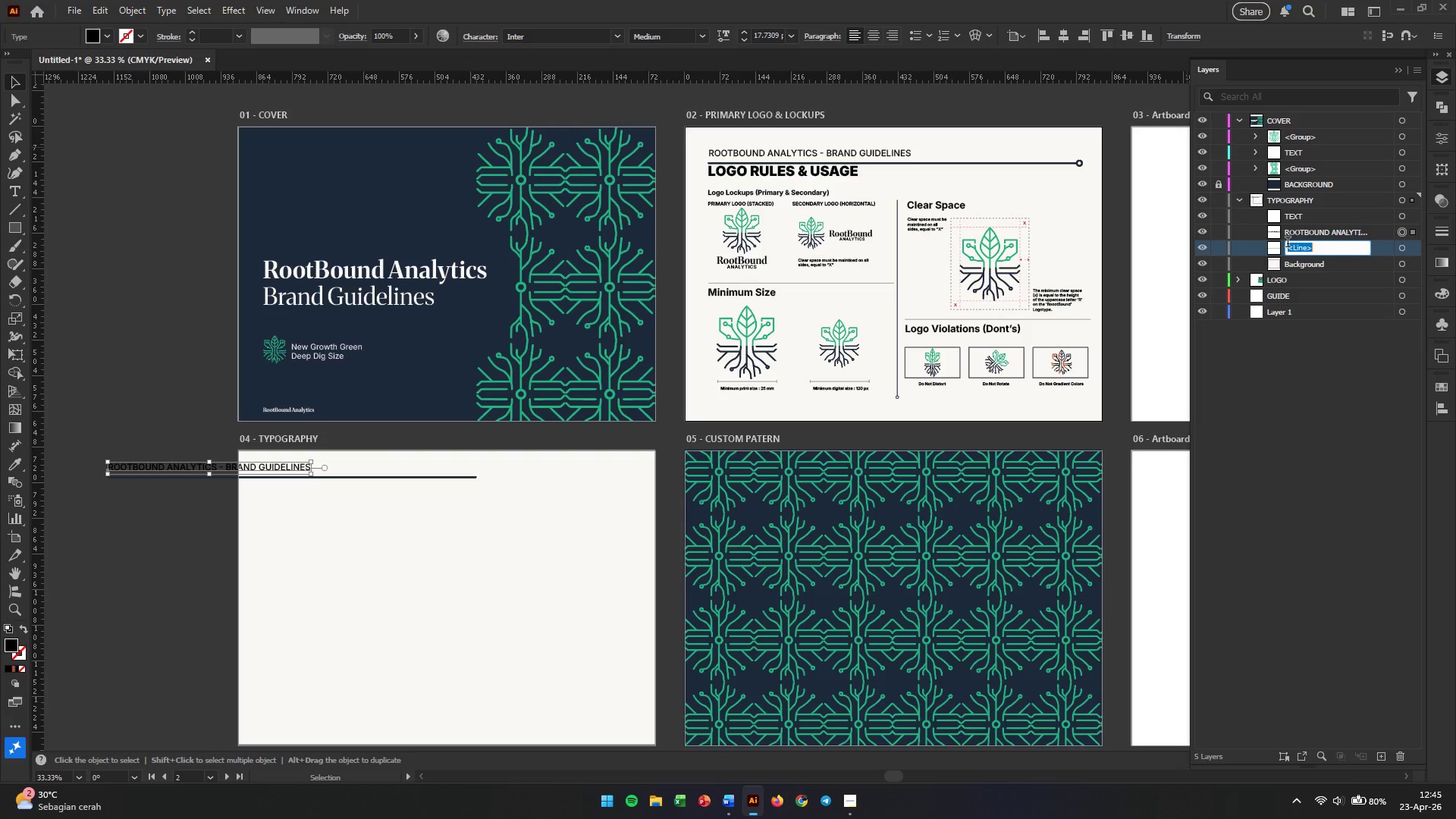 
triple_click([1288, 243])
 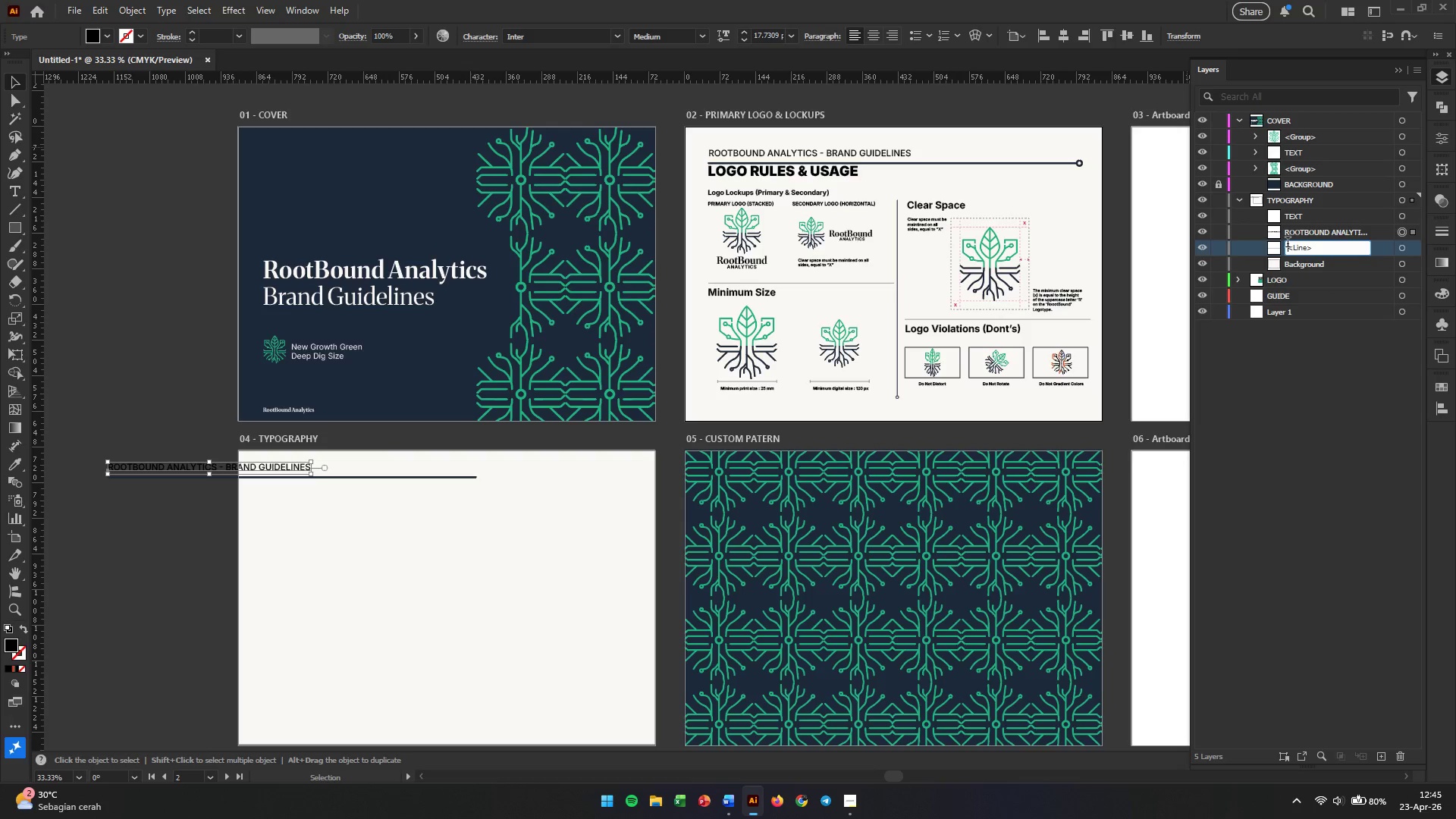 
triple_click([1288, 243])
 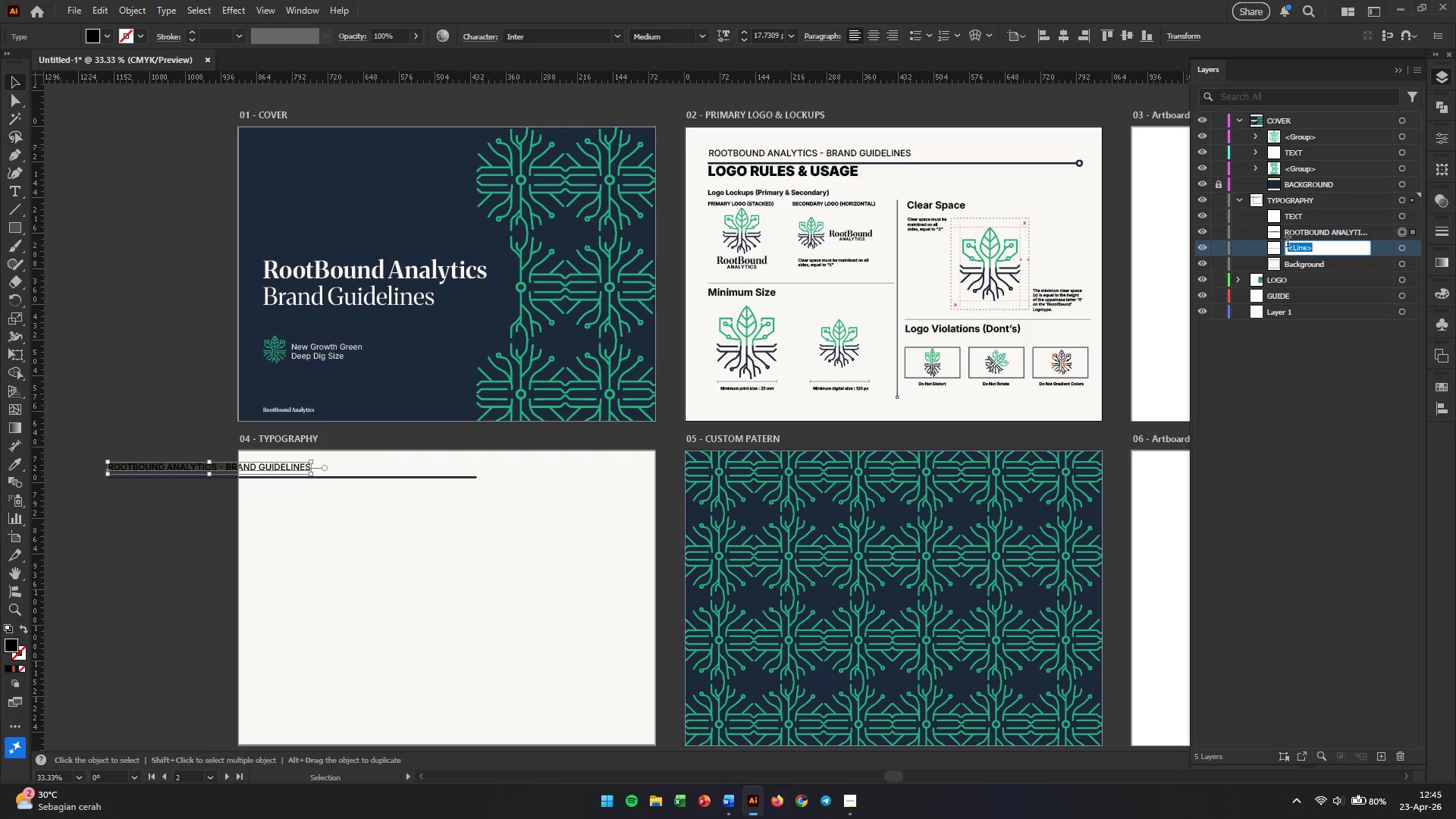 
triple_click([1288, 243])
 